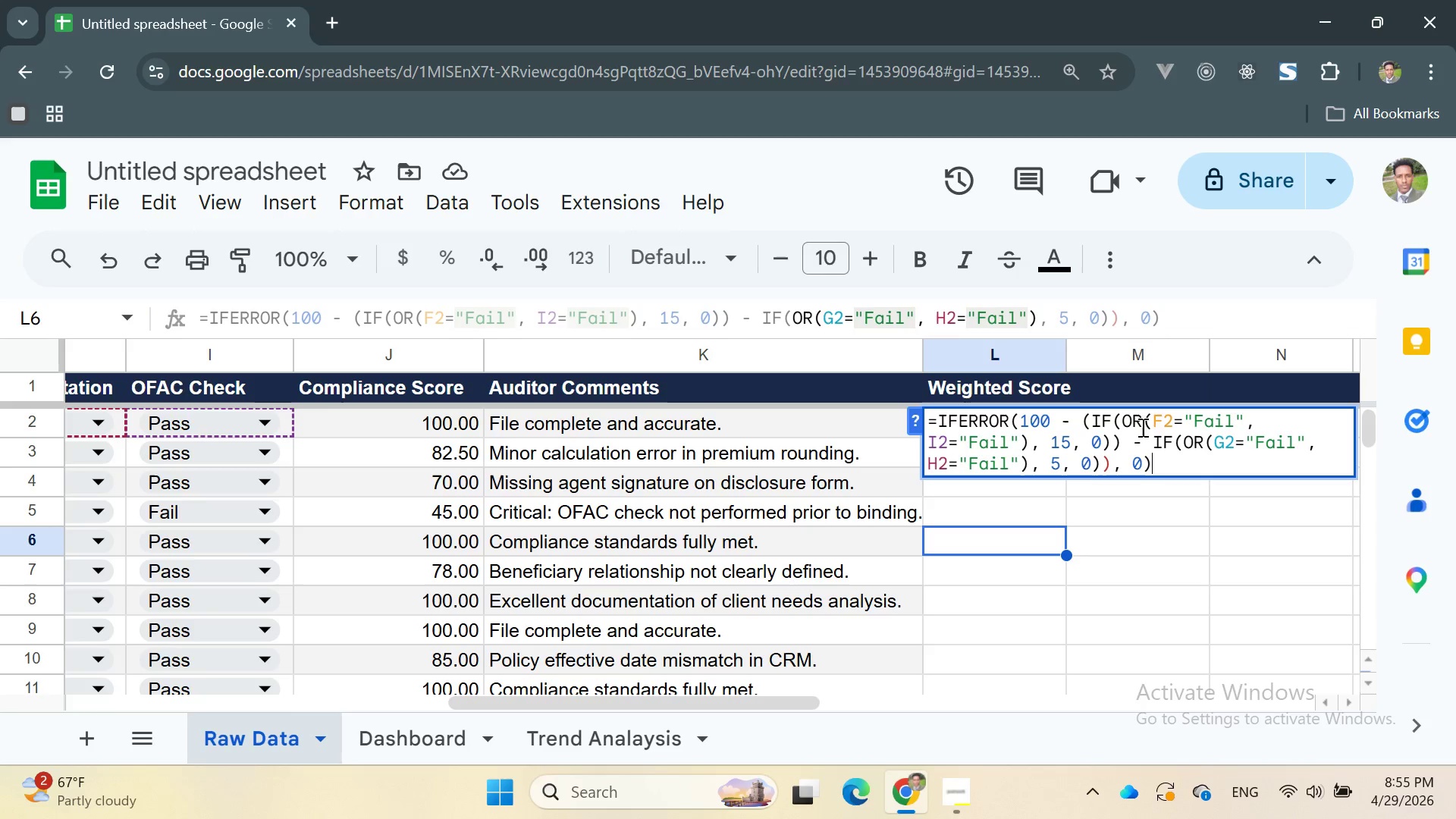 
wait(5.95)
 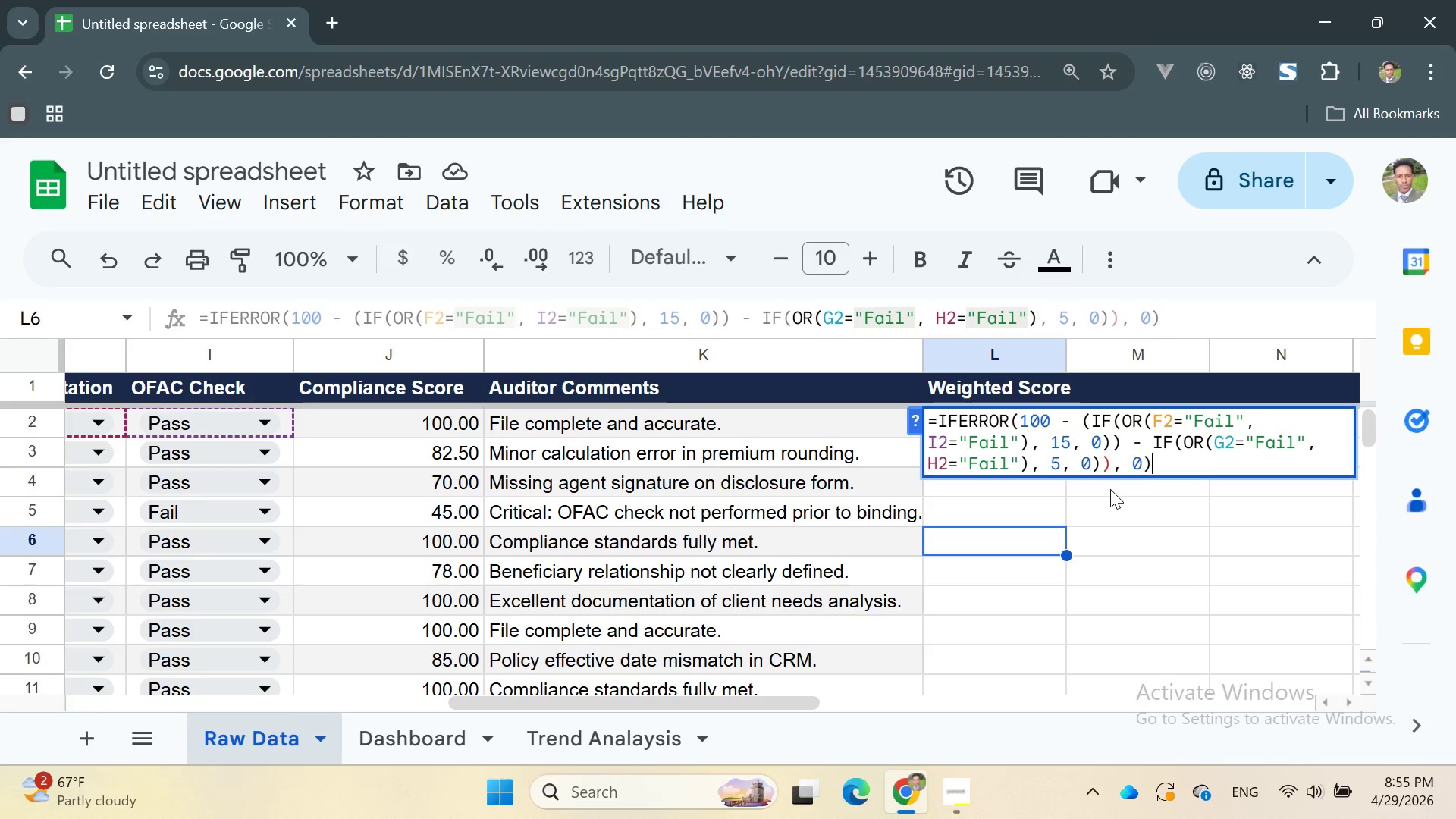 
double_click([1064, 432])
 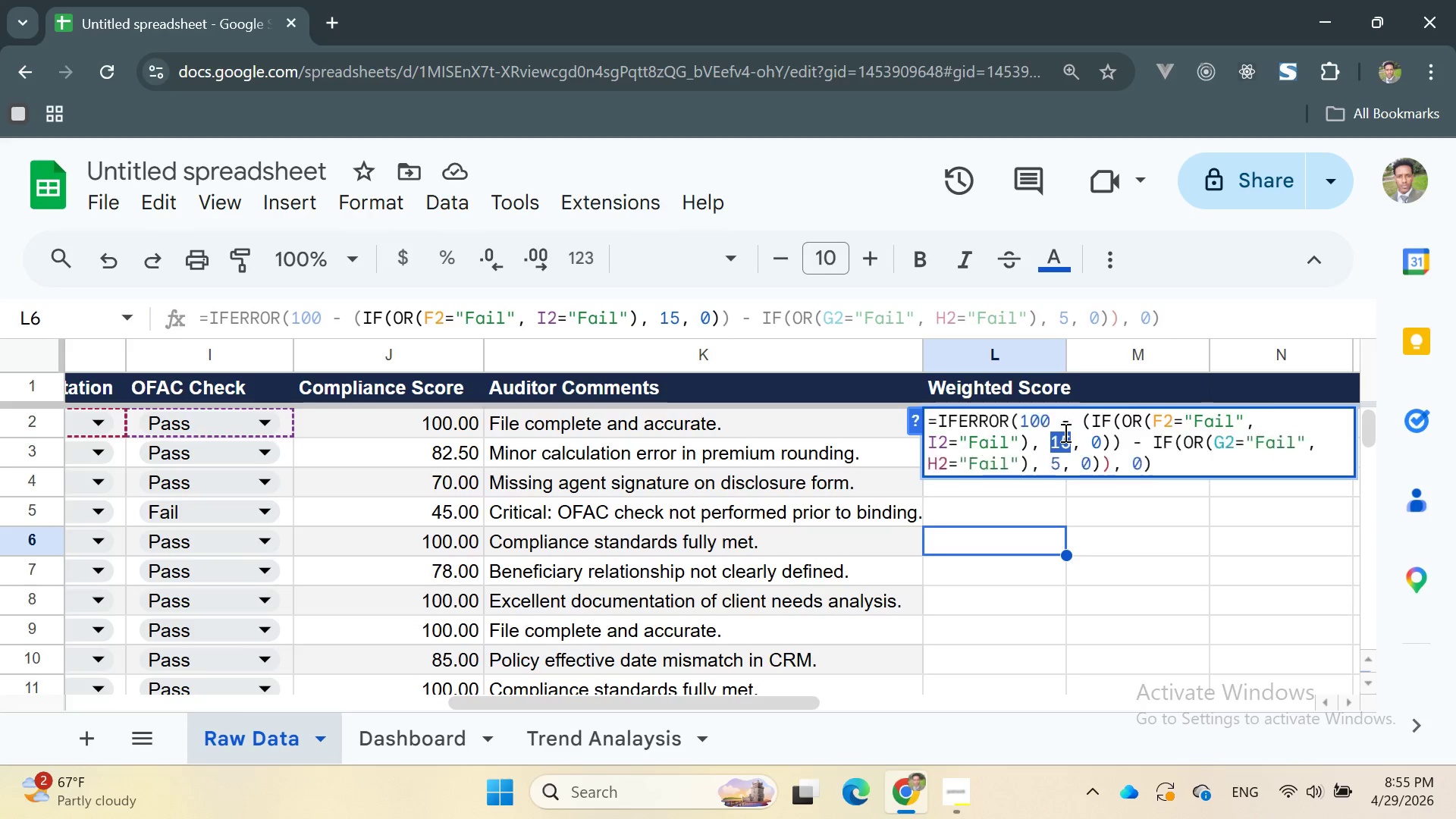 
triple_click([1064, 432])
 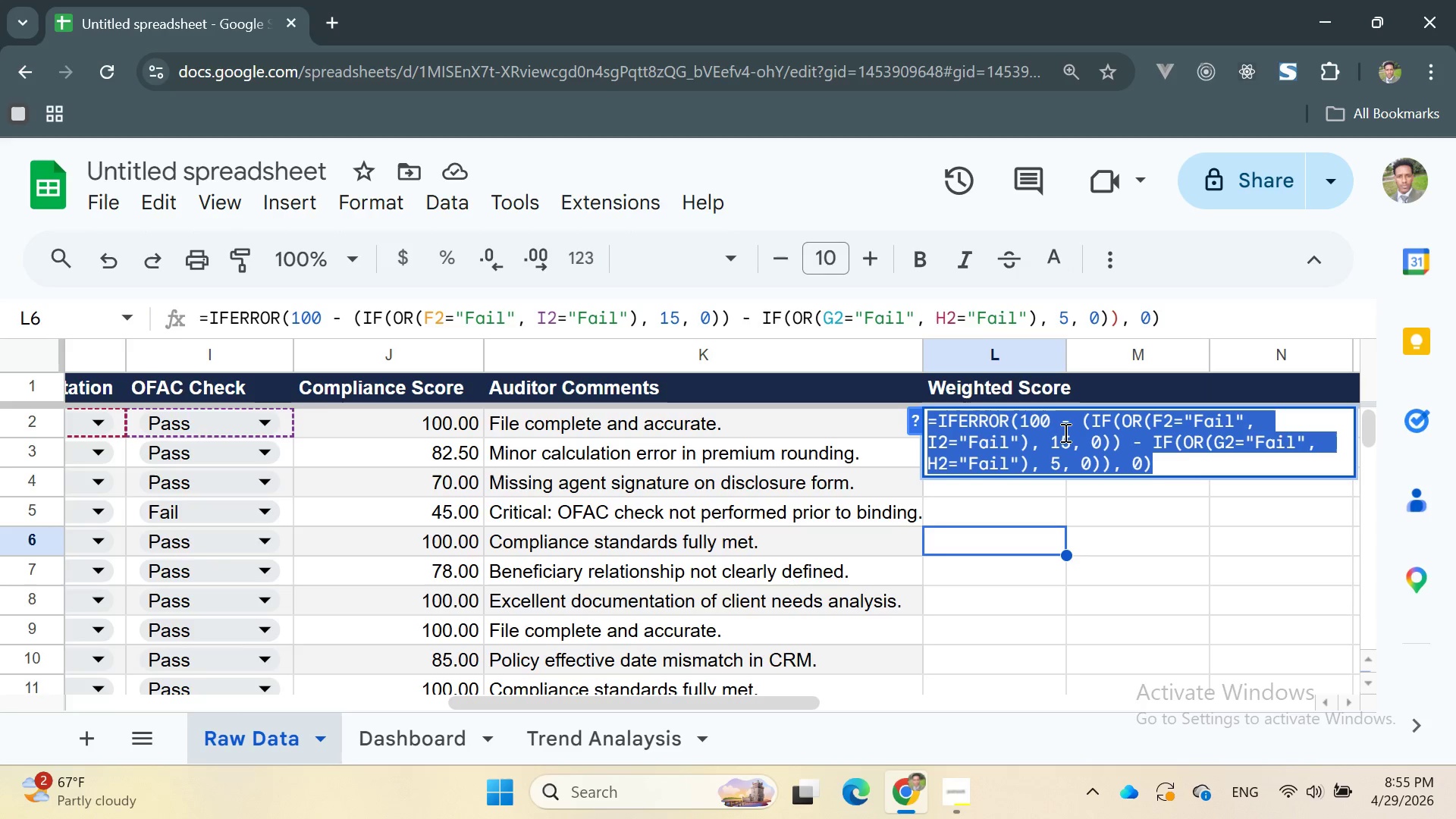 
triple_click([1064, 432])
 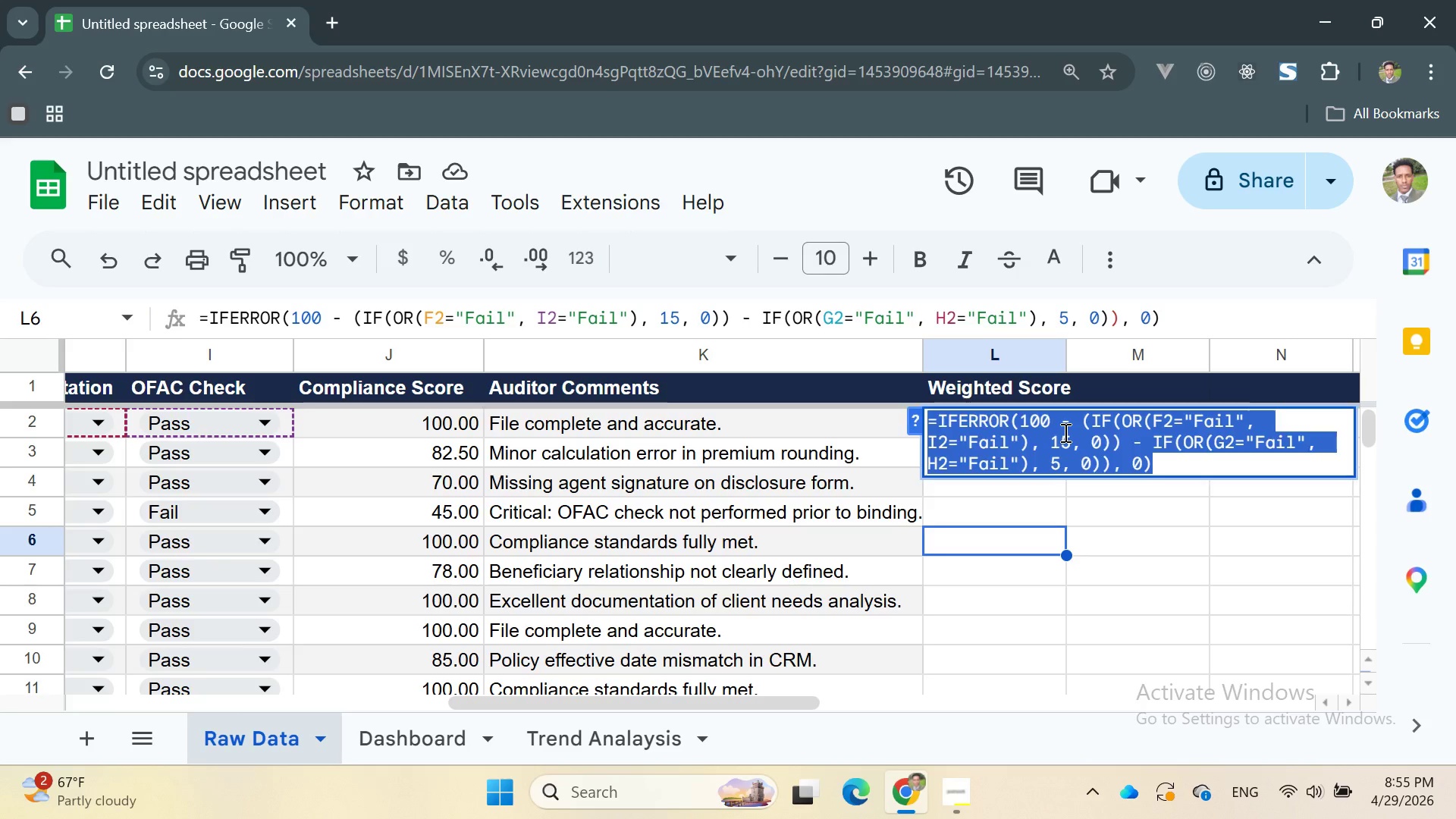 
key(Backspace)
type(=-)
key(Backspace)
type(ife)
key(Backspace)
key(Backspace)
key(Backspace)
type(IFERRR)
key(Backspace)
key(Backspace)
key(Backspace)
key(Backspace)
key(Backspace)
key(Backspace)
key(Backspace)
 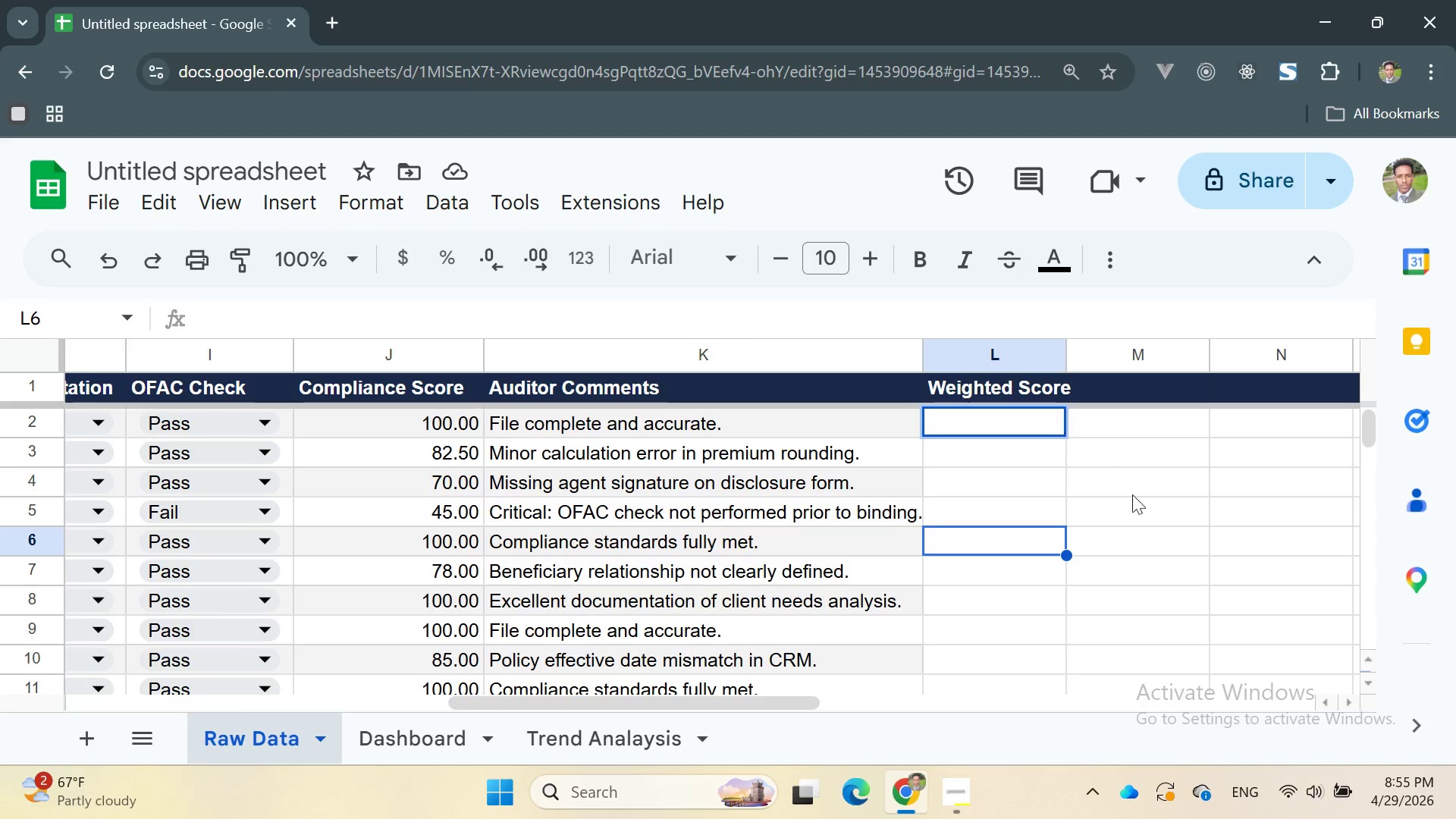 
left_click([1147, 504])
 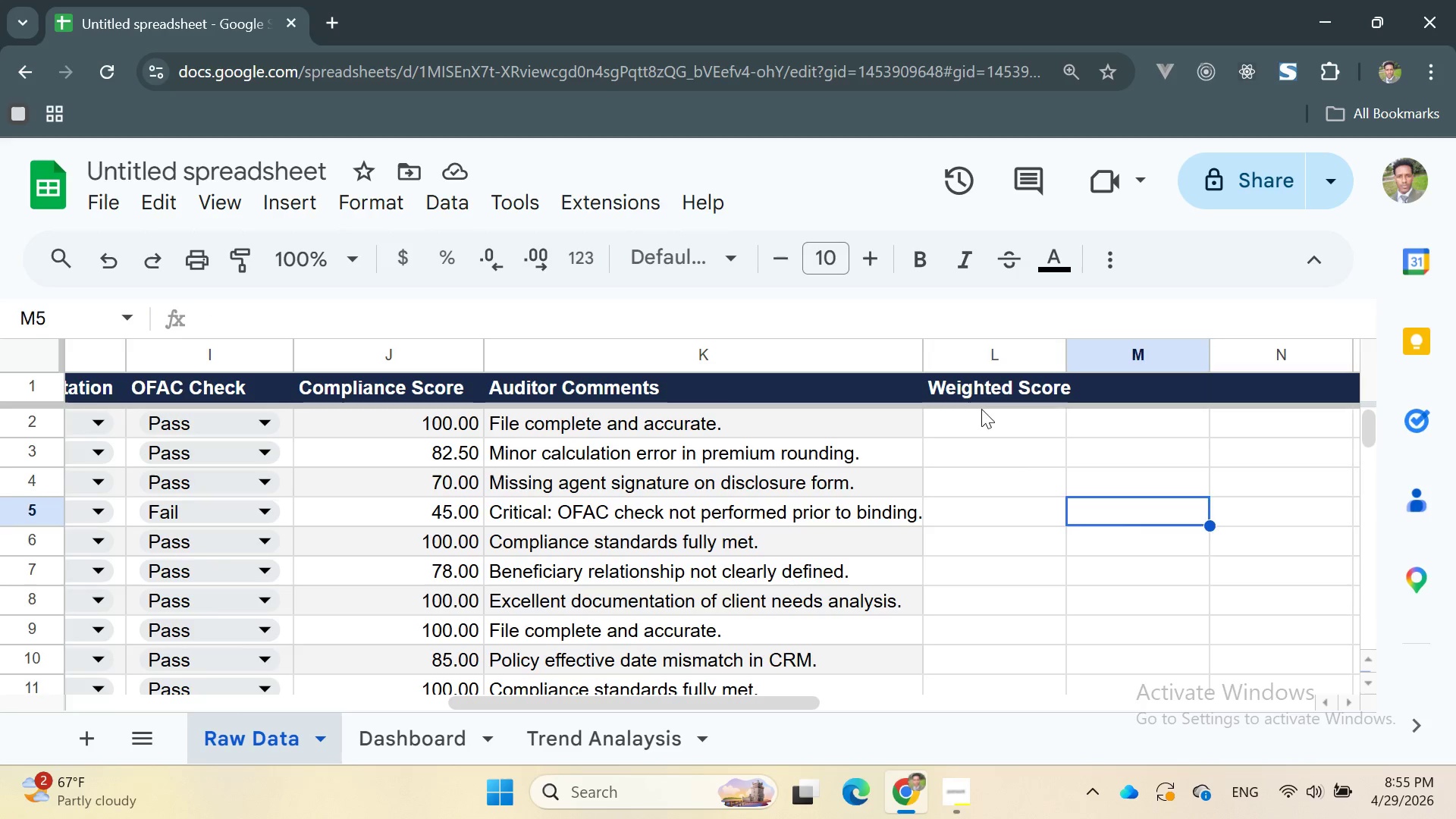 
left_click([981, 409])
 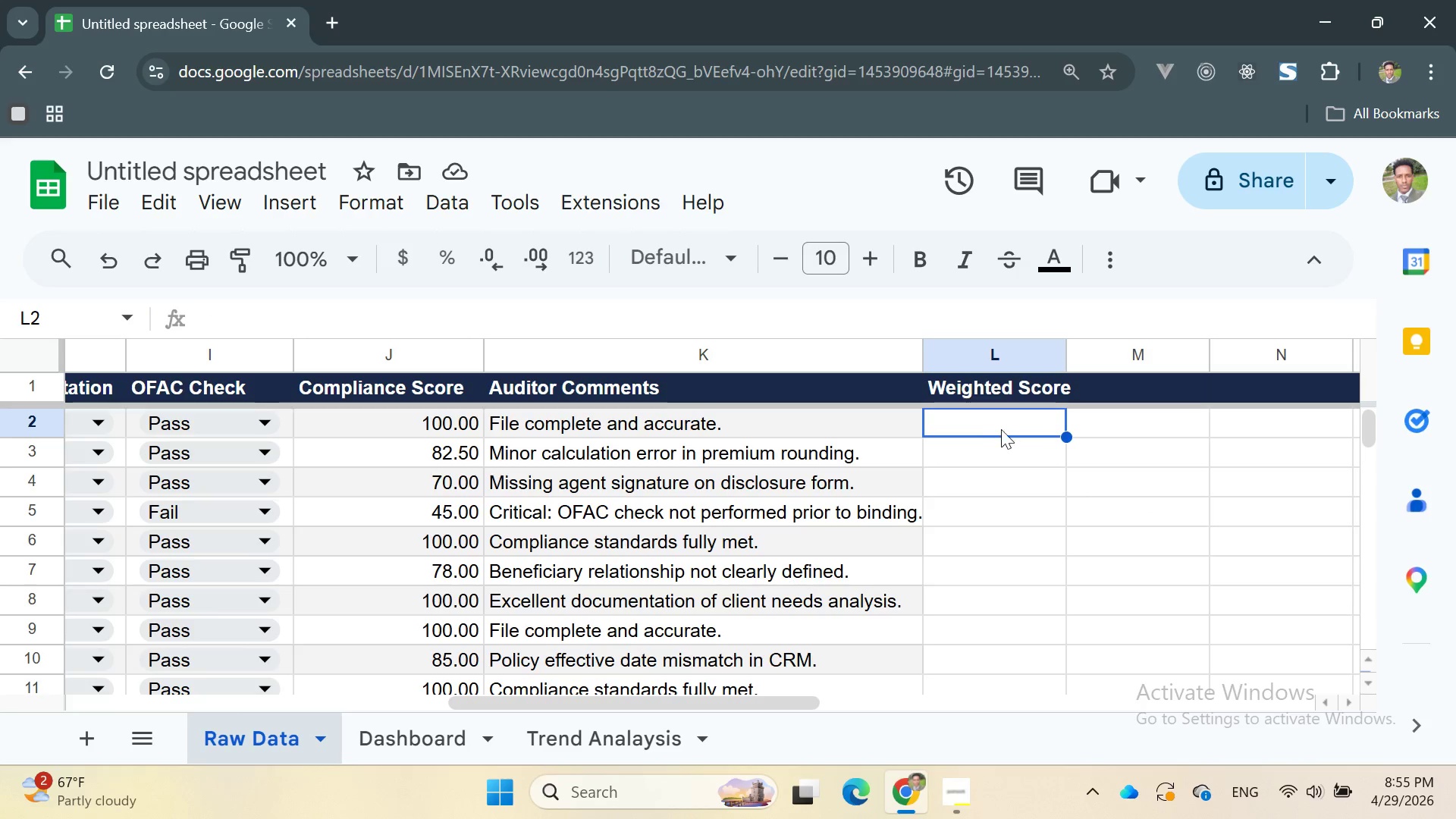 
left_click([1003, 432])
 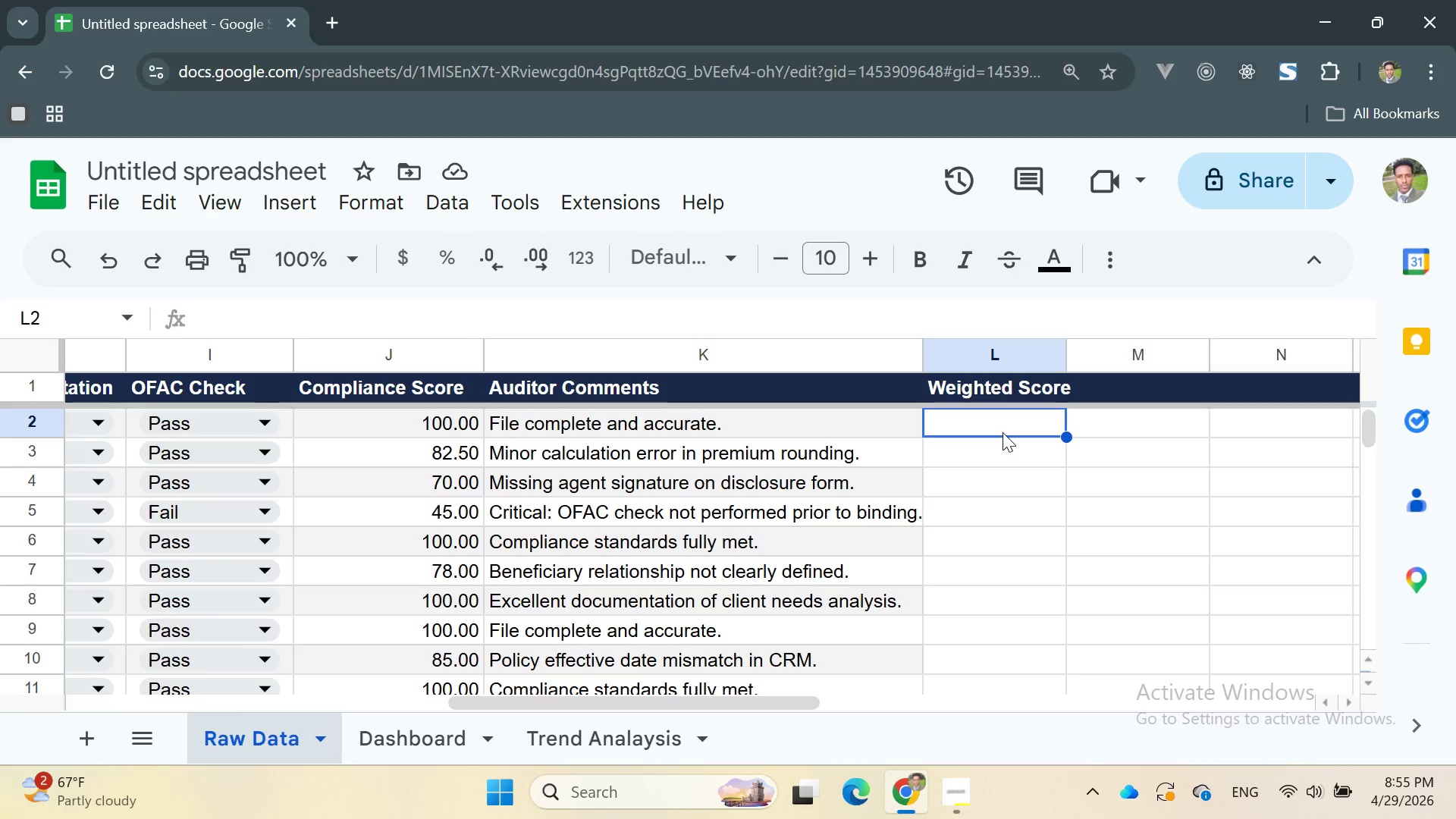 
type(-)
key(Backspace)
type(=IFERR)
 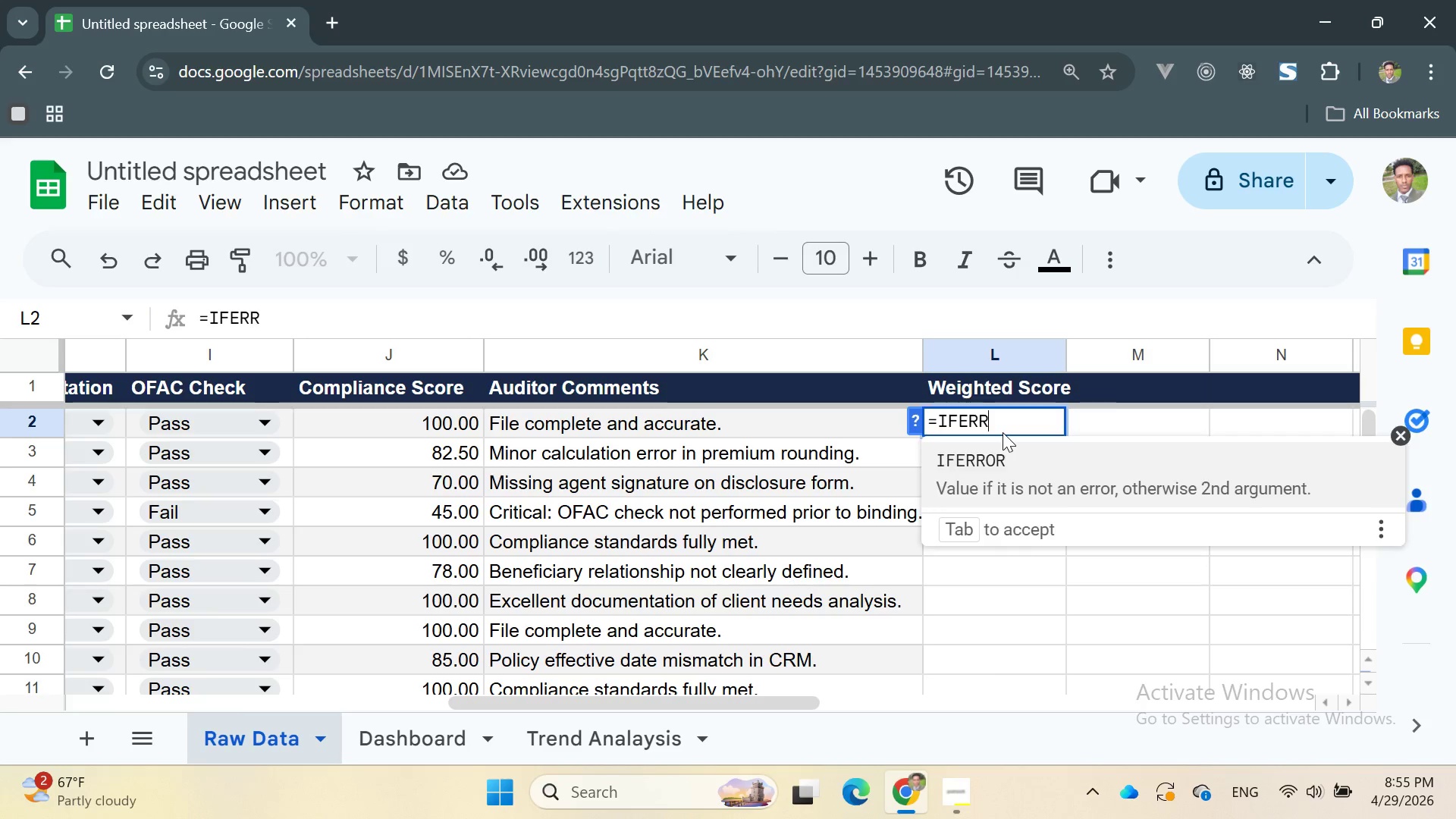 
key(Enter)
 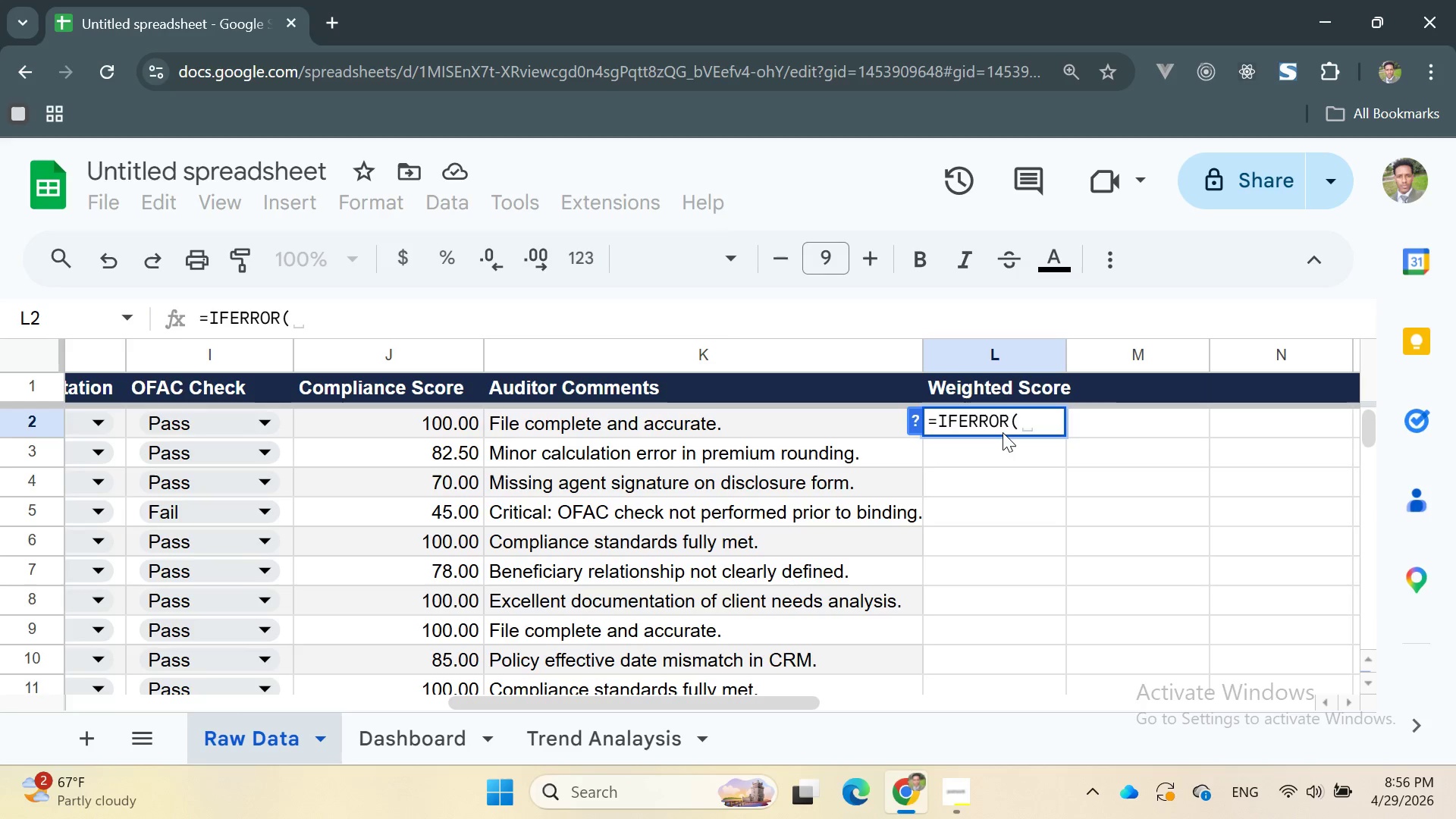 
type(1000)
key(Backspace)
type( IF)
 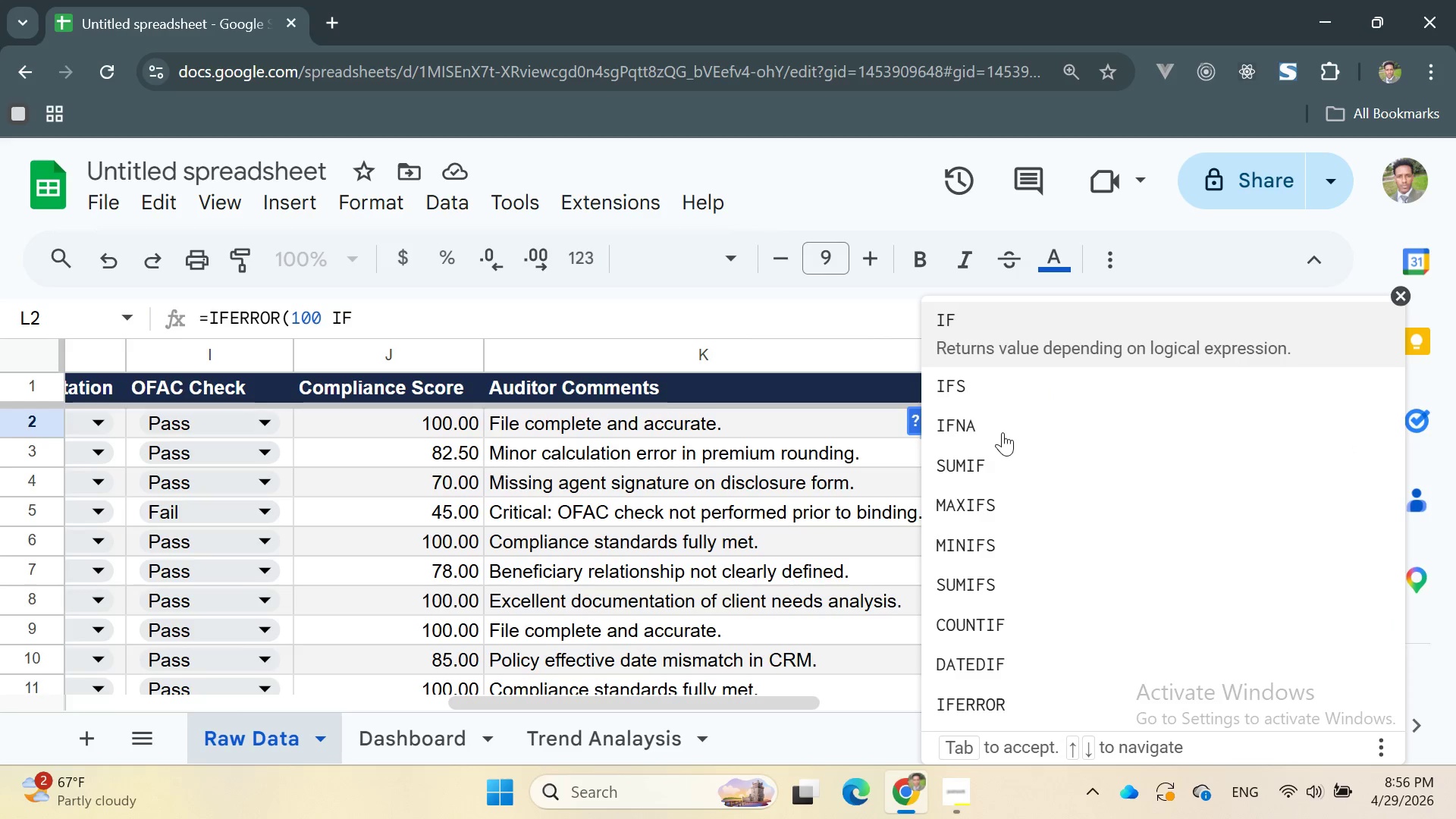 
key(Enter)
 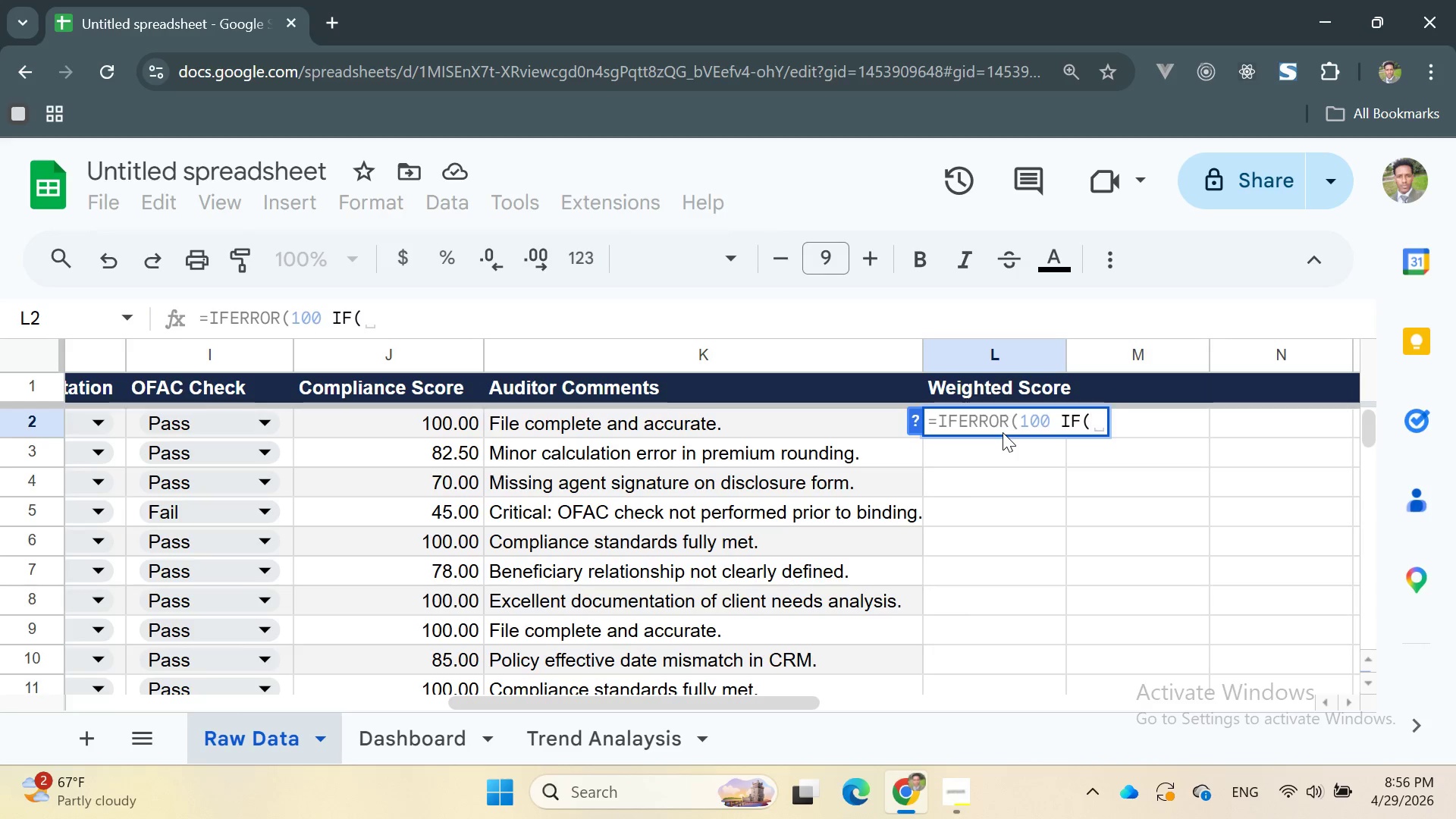 
type(OR)
 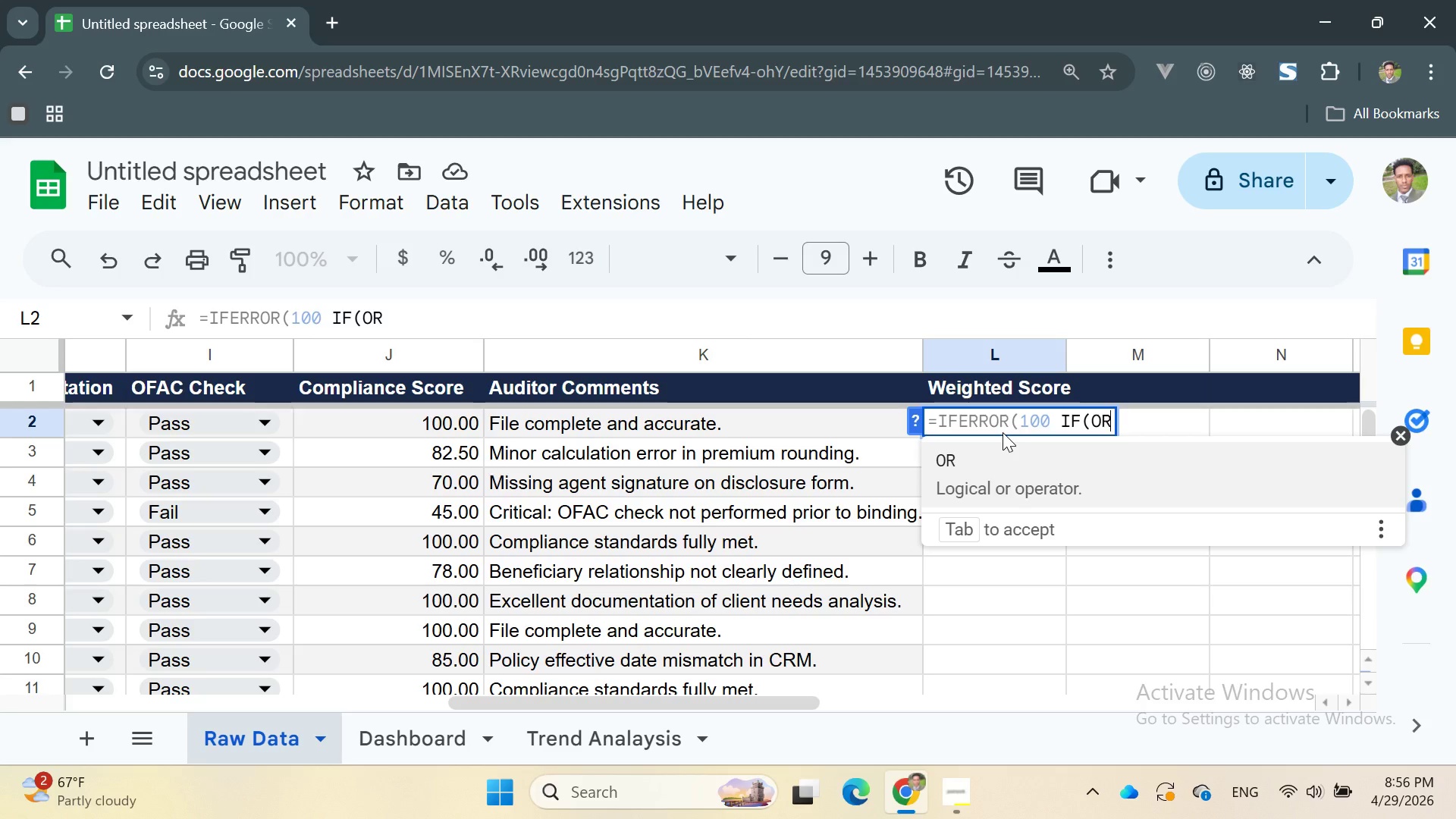 
key(Enter)
 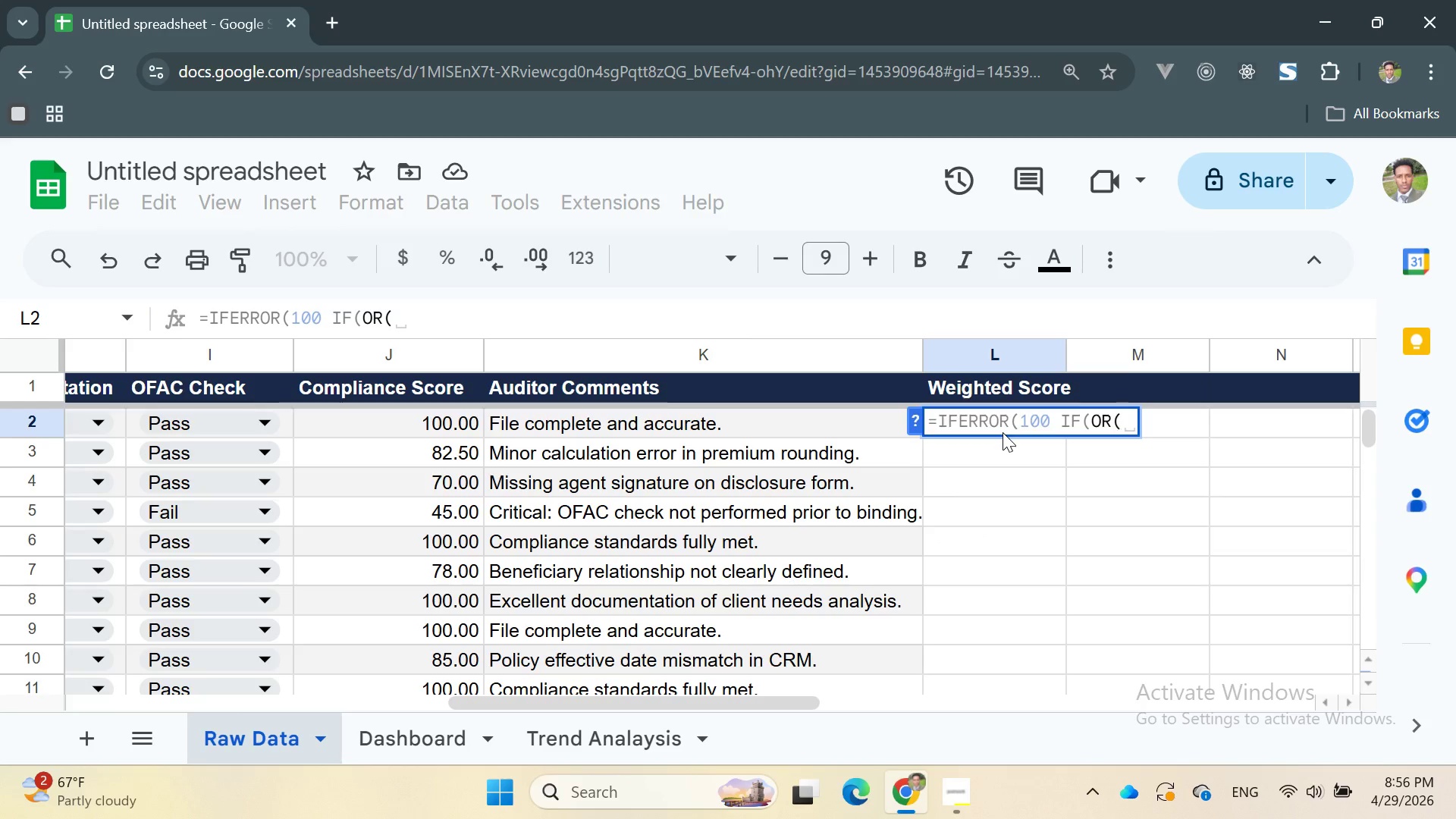 
type(F2)
 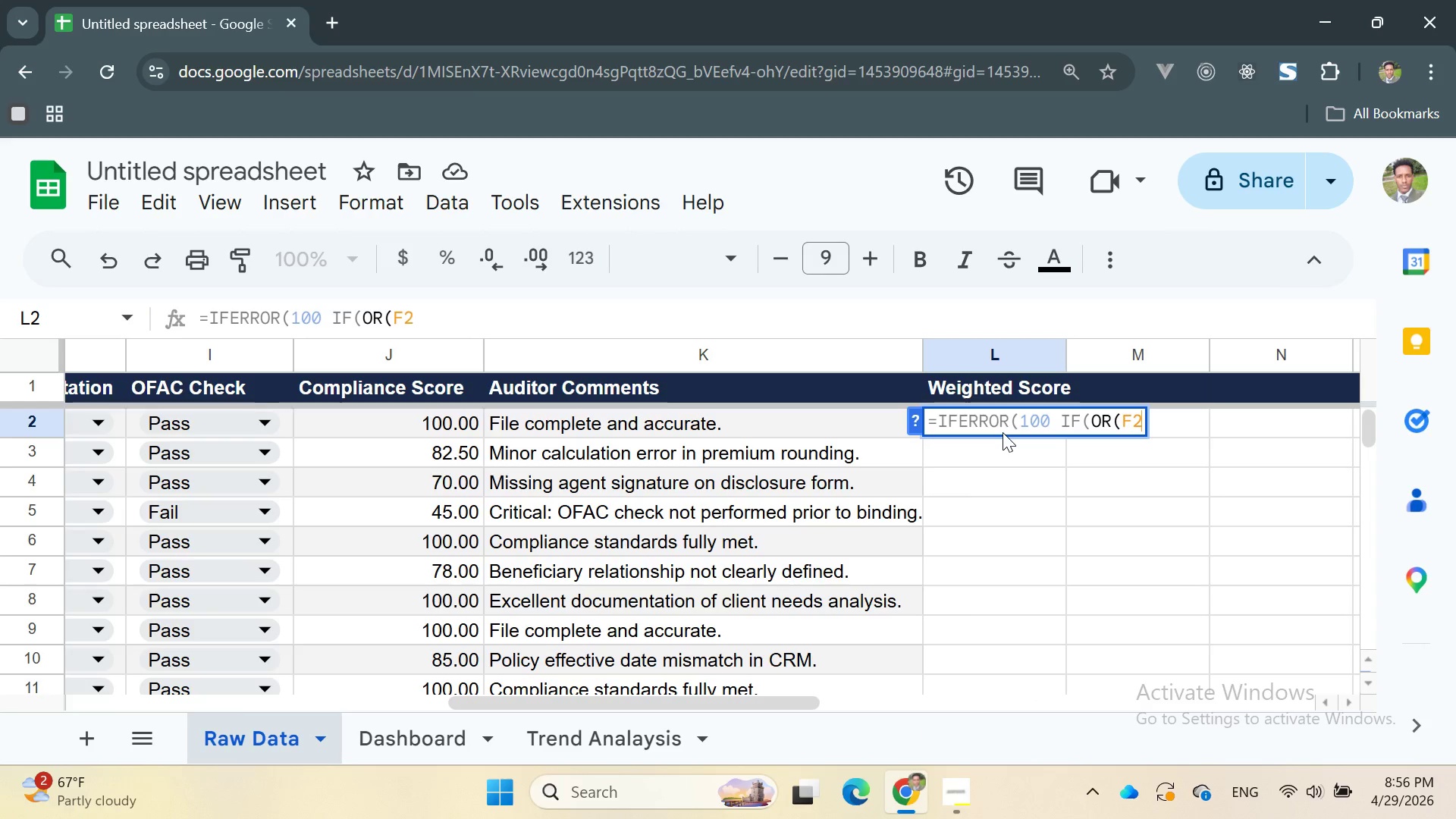 
key(Equal)
 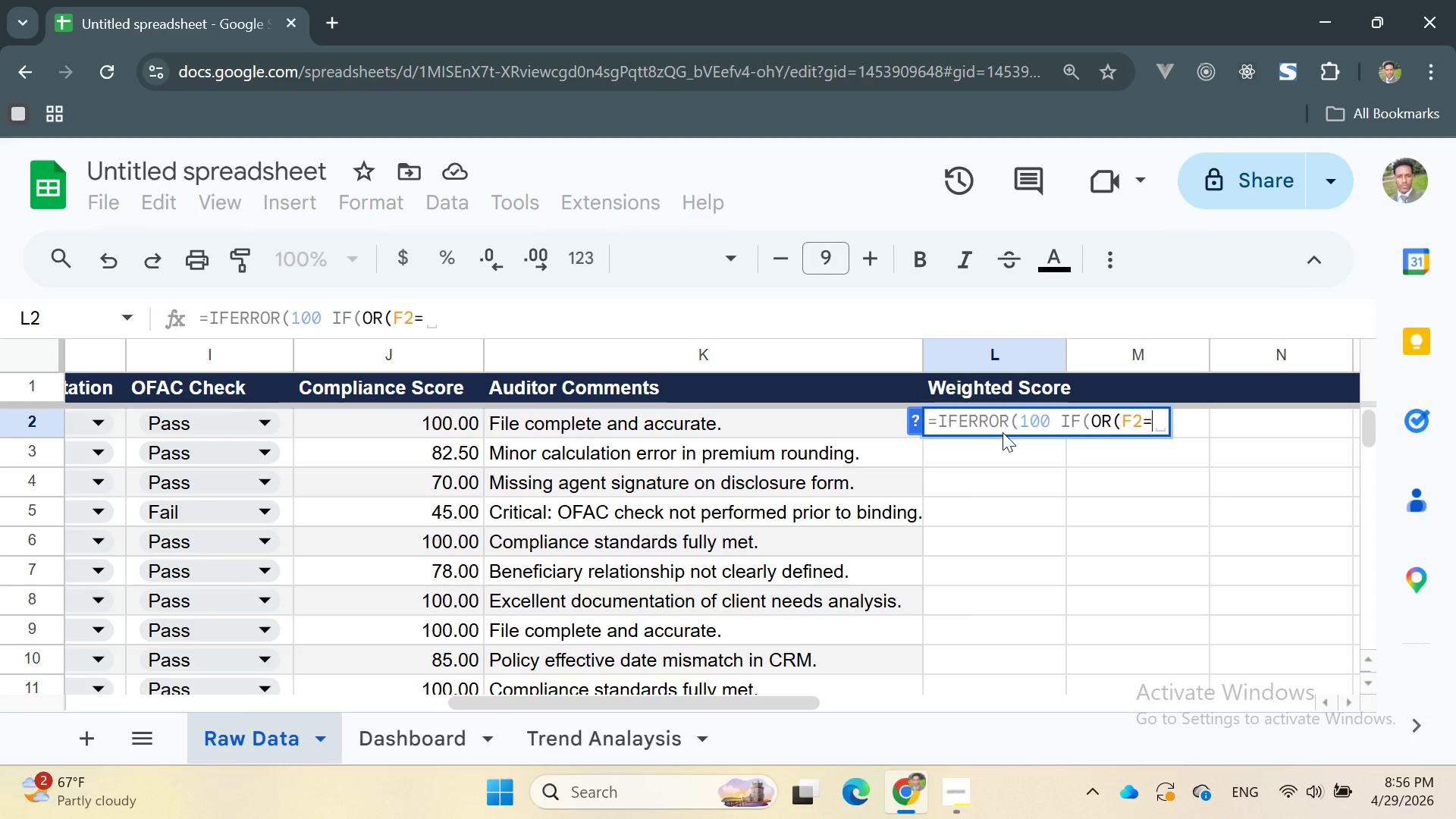 
key(Shift+Quote)
 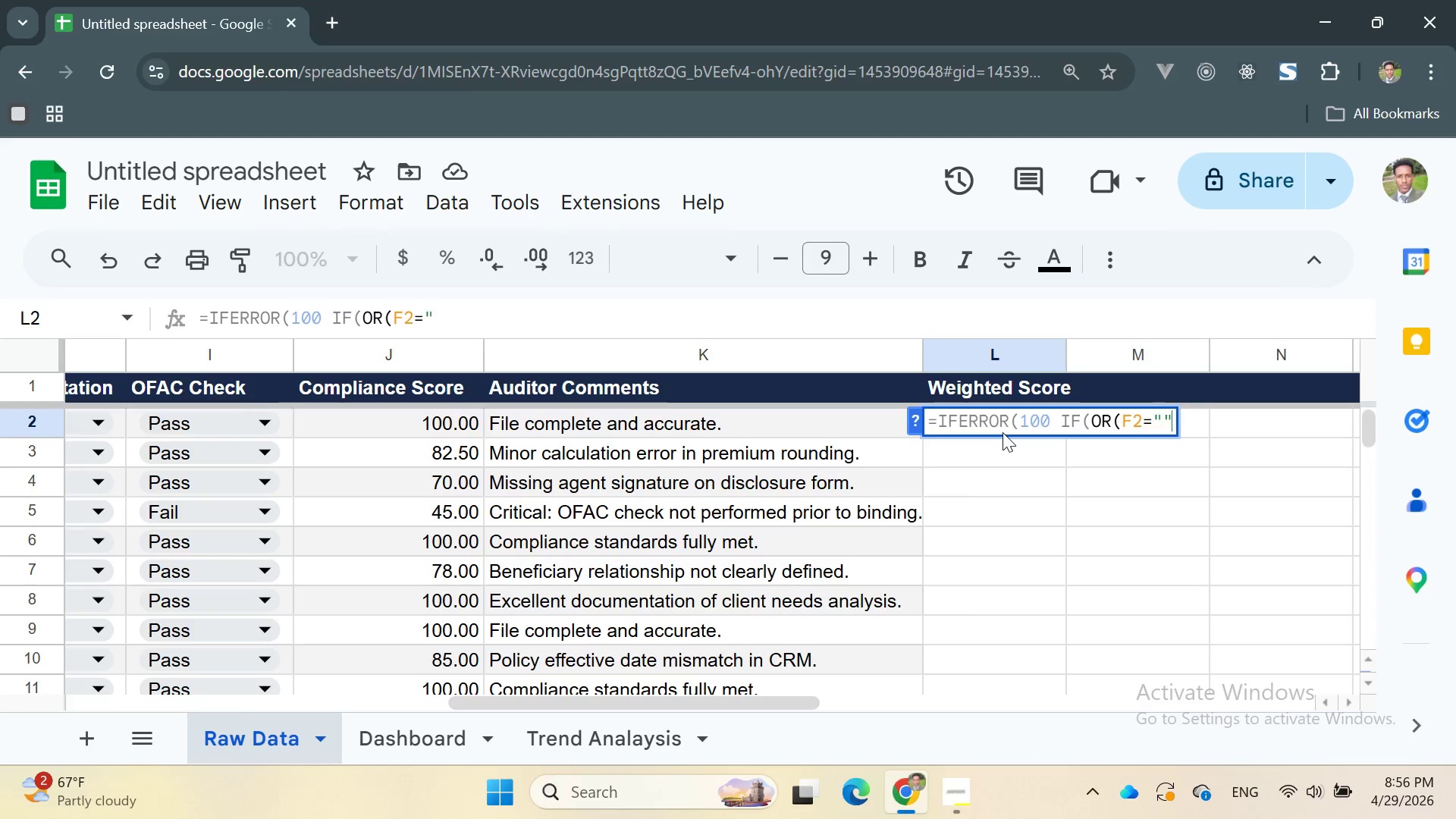 
key(Shift+Quote)
 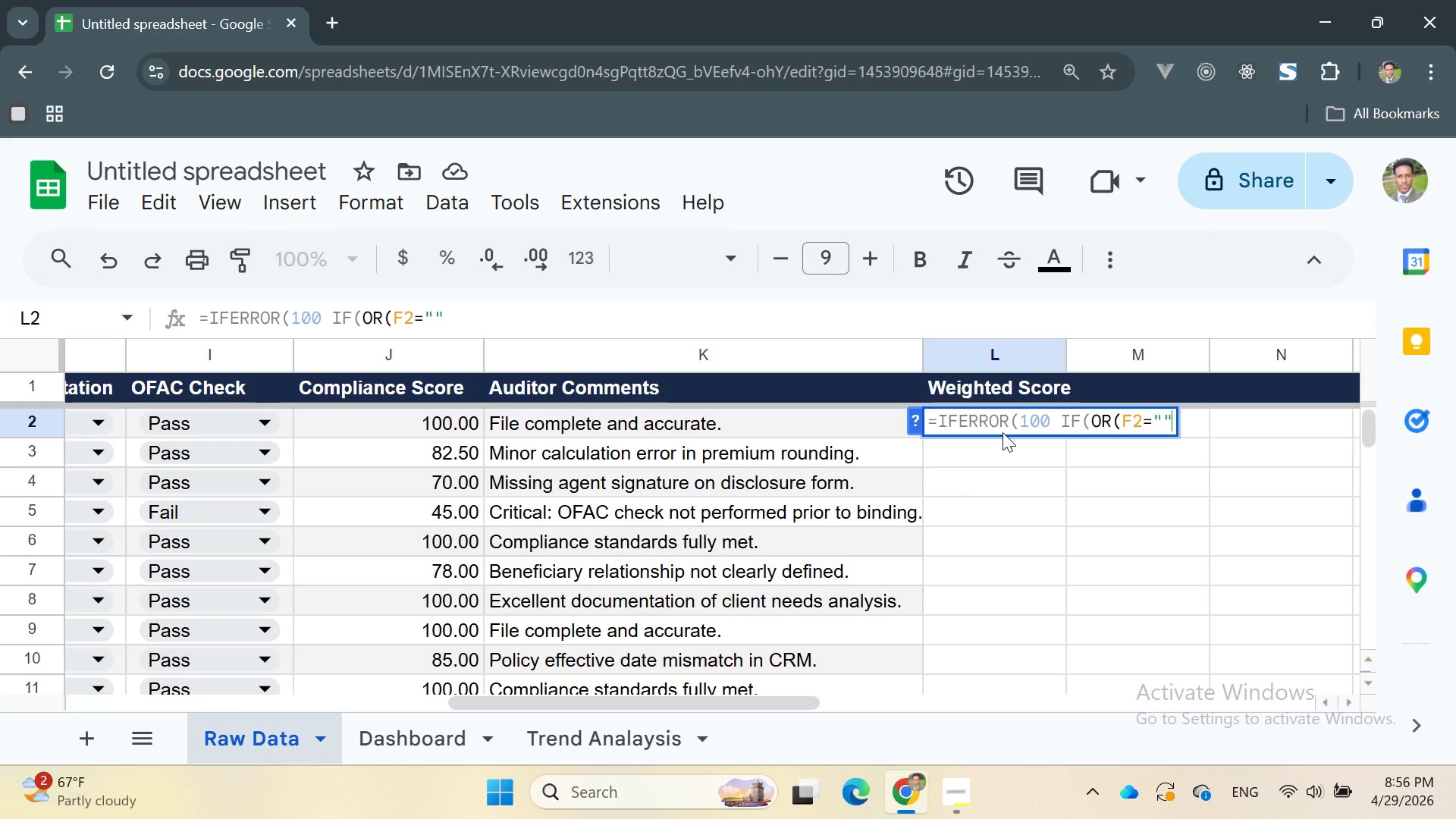 
key(ArrowLeft)
 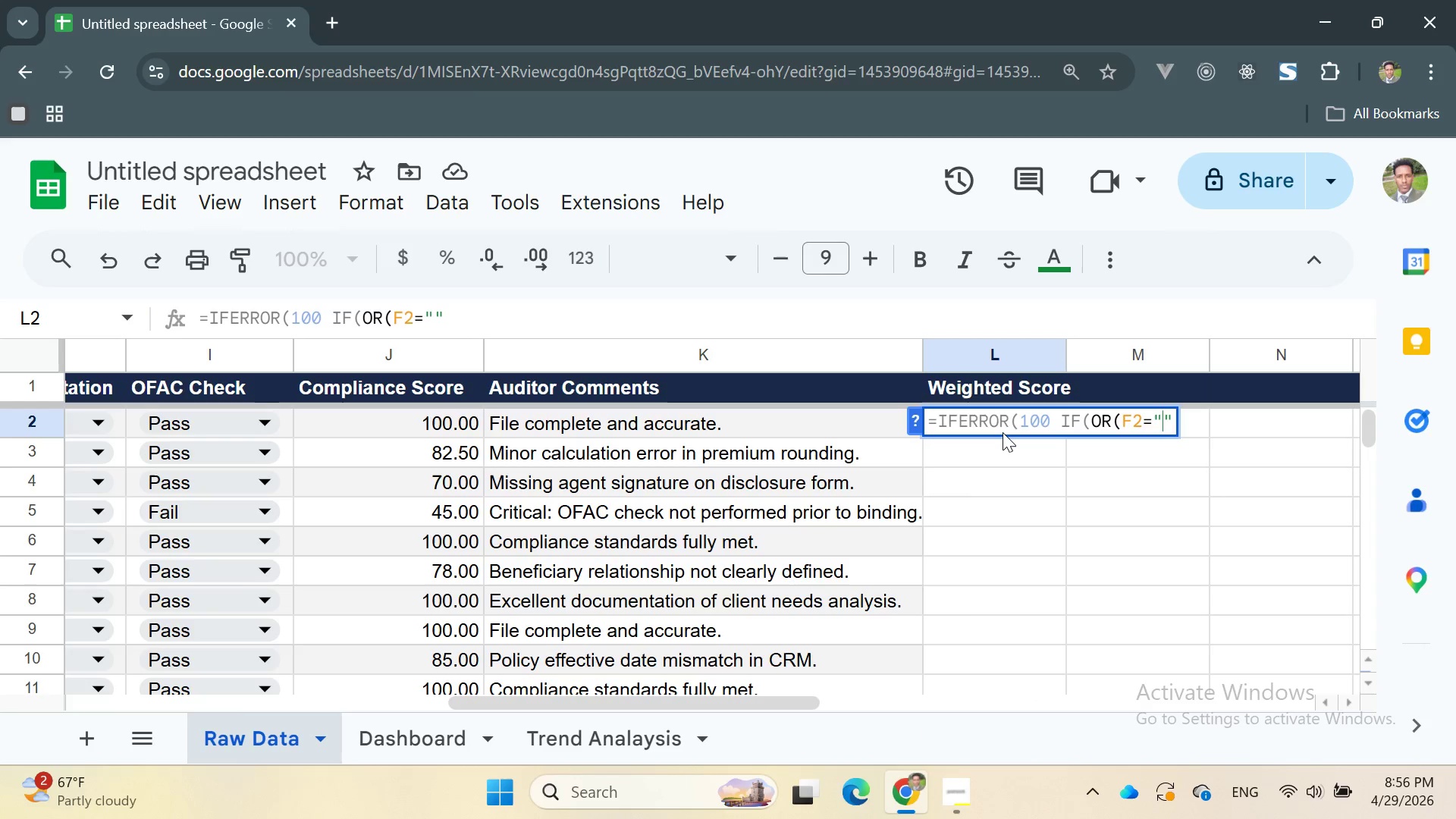 
type(Fail)
 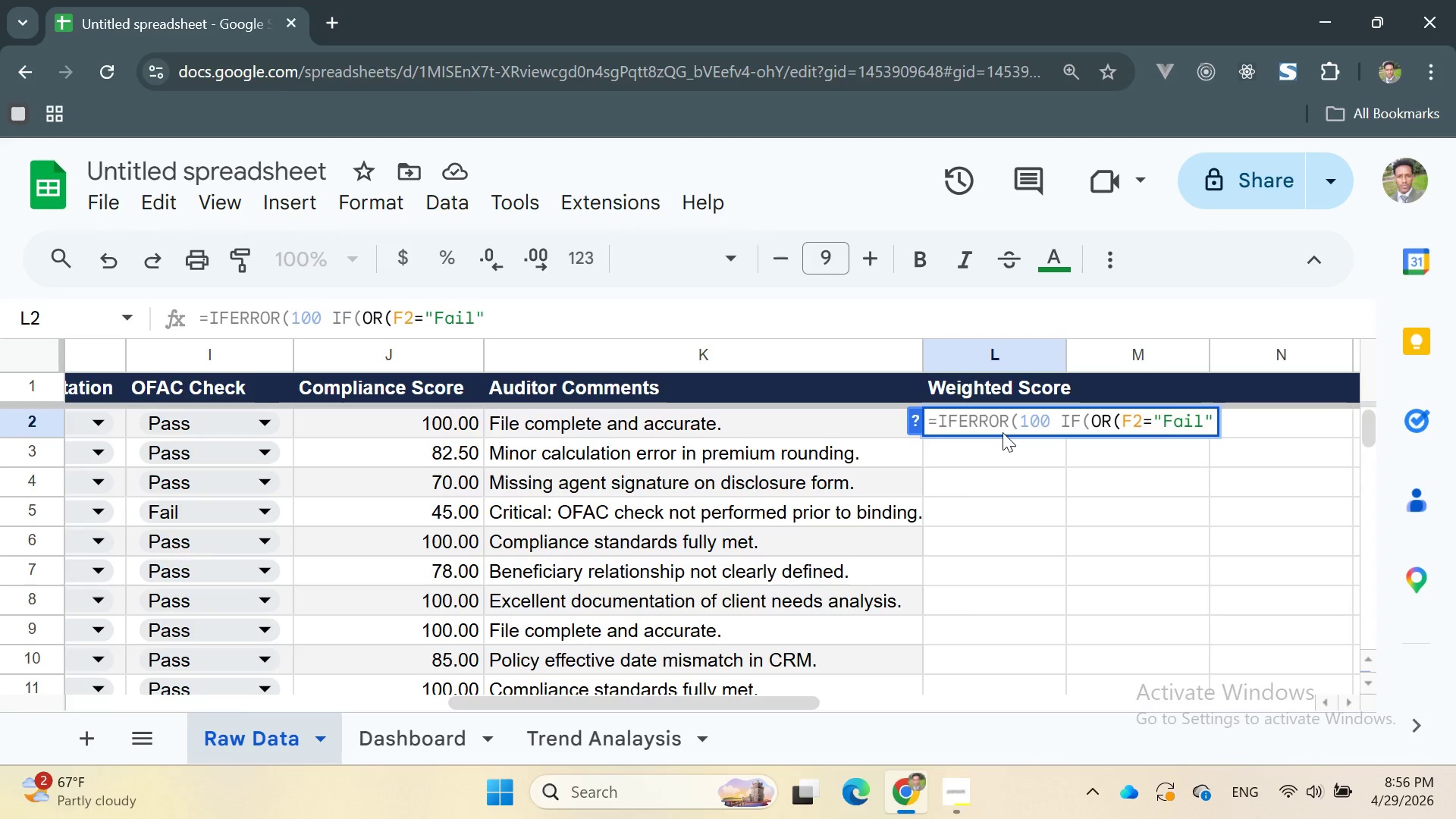 
key(ArrowRight)
 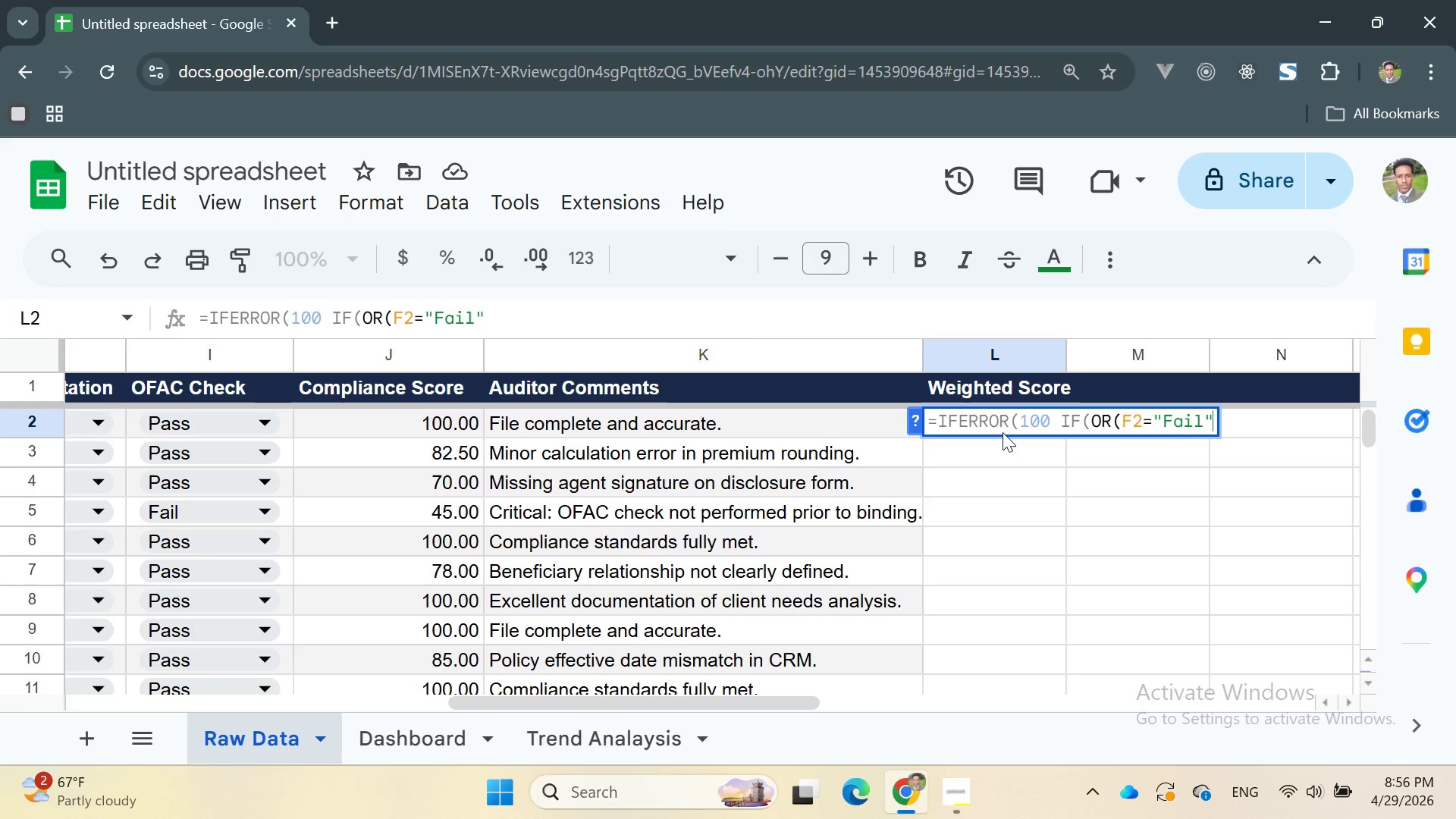 
type(, i2")
key(Backspace)
key(Backspace)
key(Backspace)
type(I2+)
key(Backspace)
type(=)
 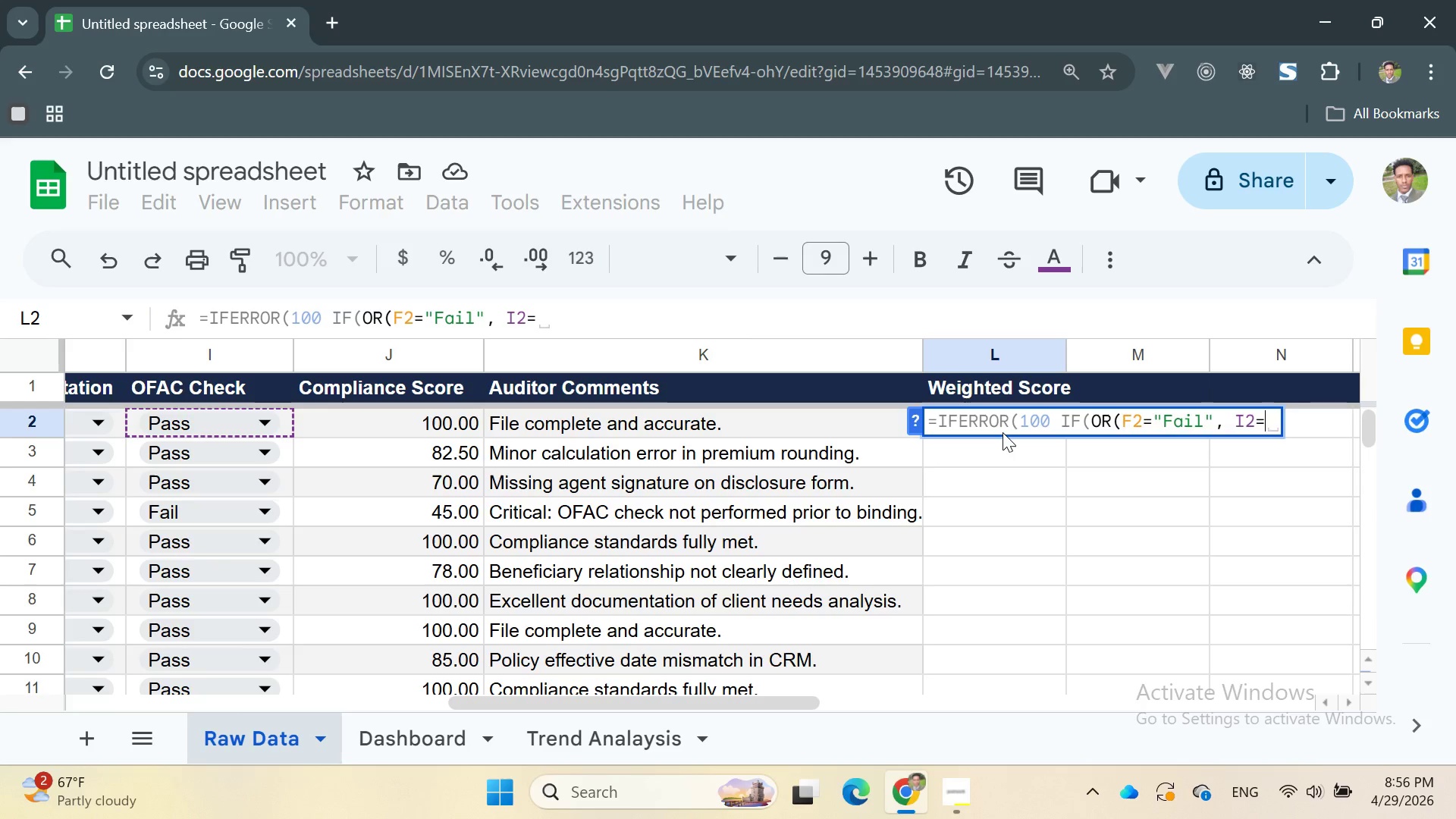 
key(Shift+Quote)
 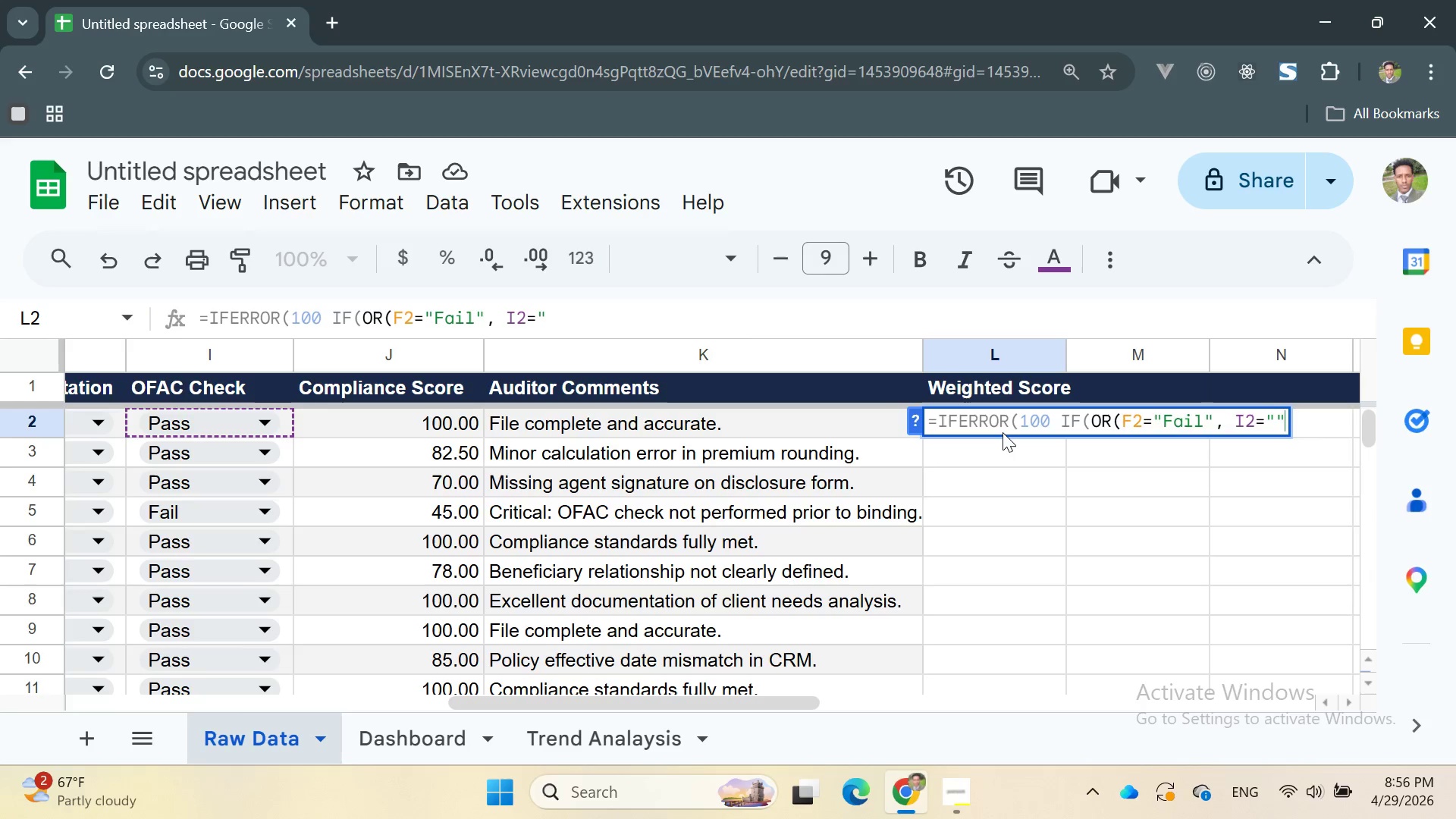 
key(Shift+Quote)
 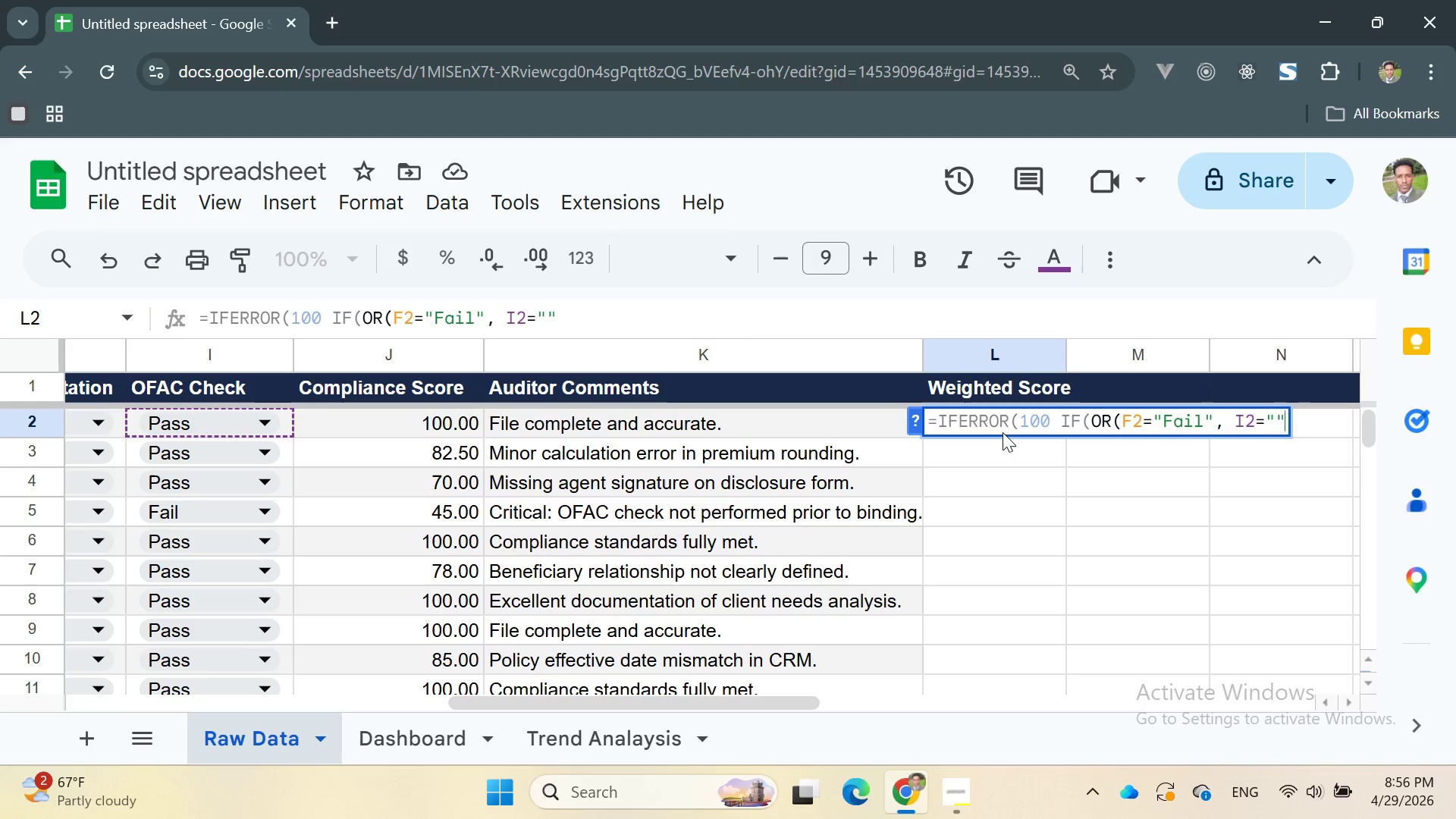 
key(ArrowLeft)
 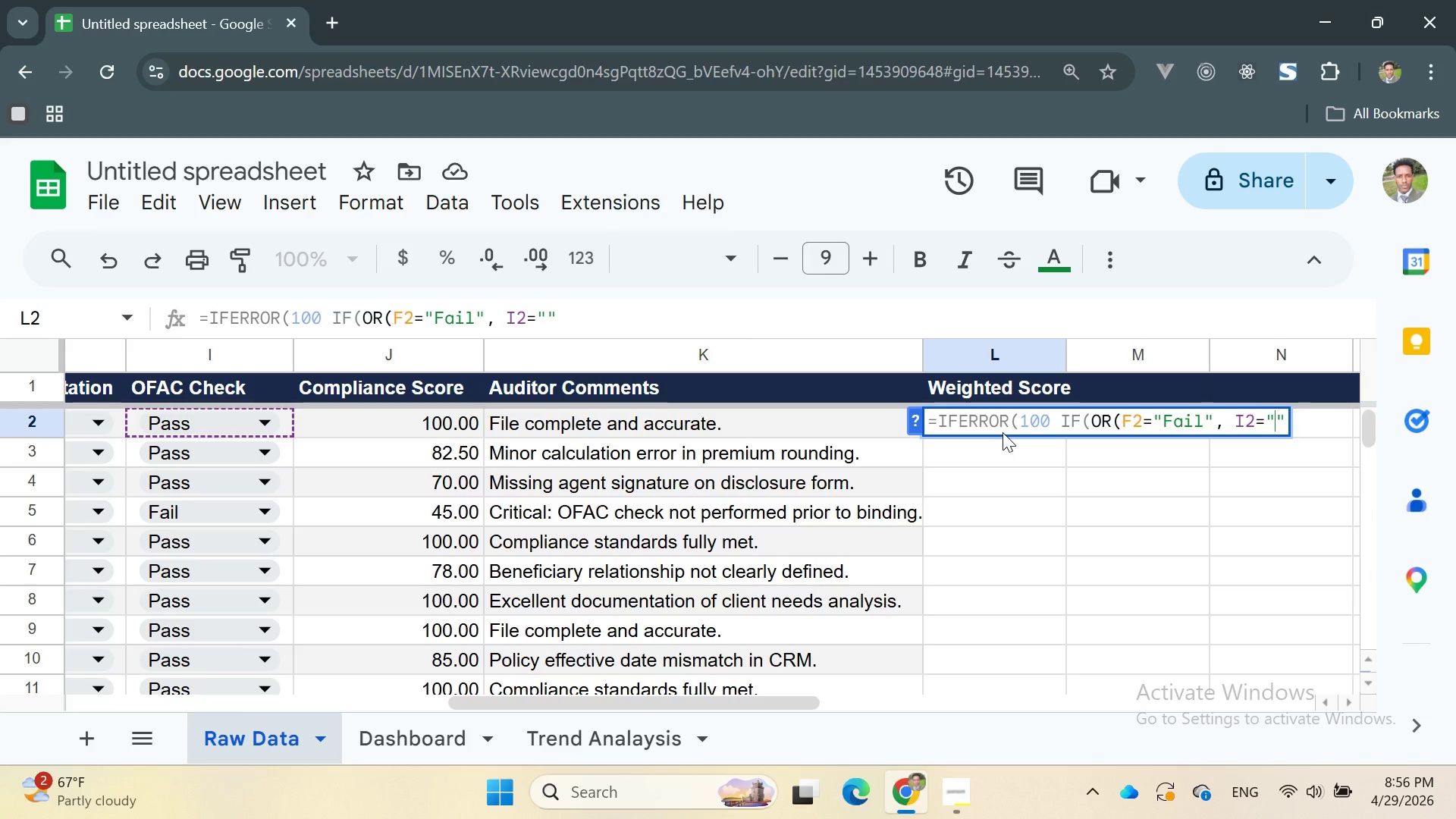 
type(Fail)
 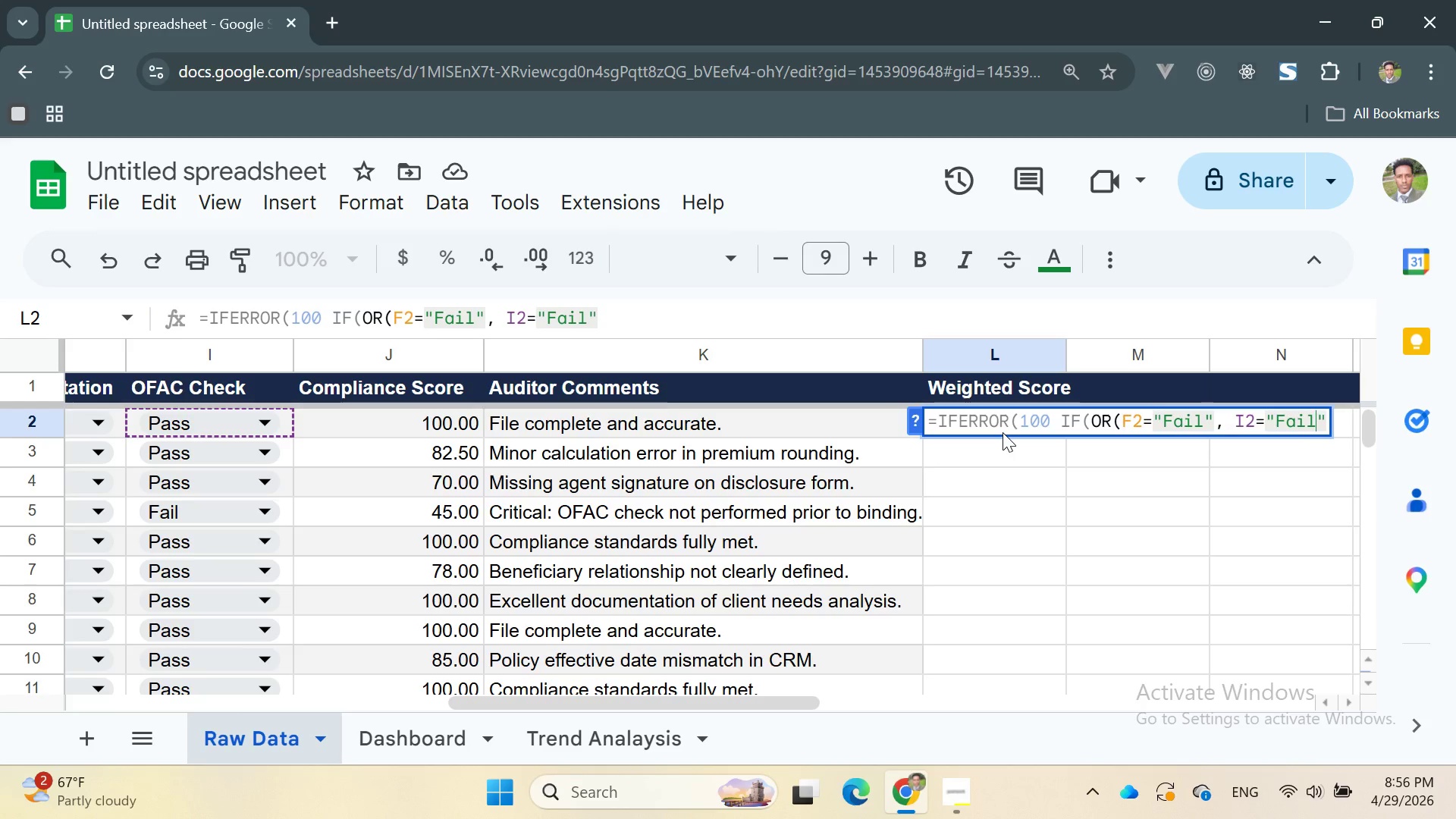 
key(ArrowRight)
 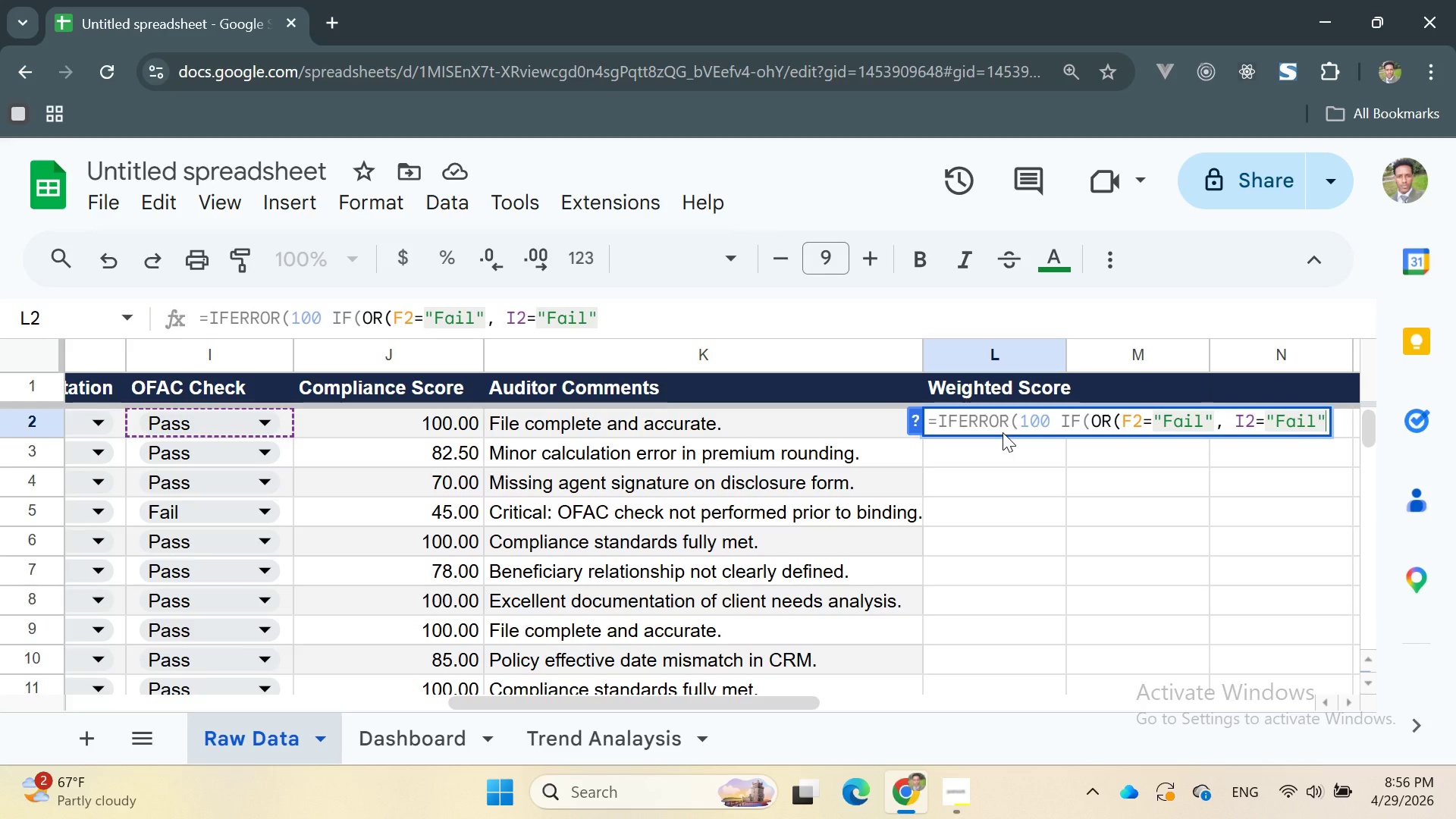 
type(,)
key(Backspace)
type(). )
key(Backspace)
key(Backspace)
type(, 15,0)), )
 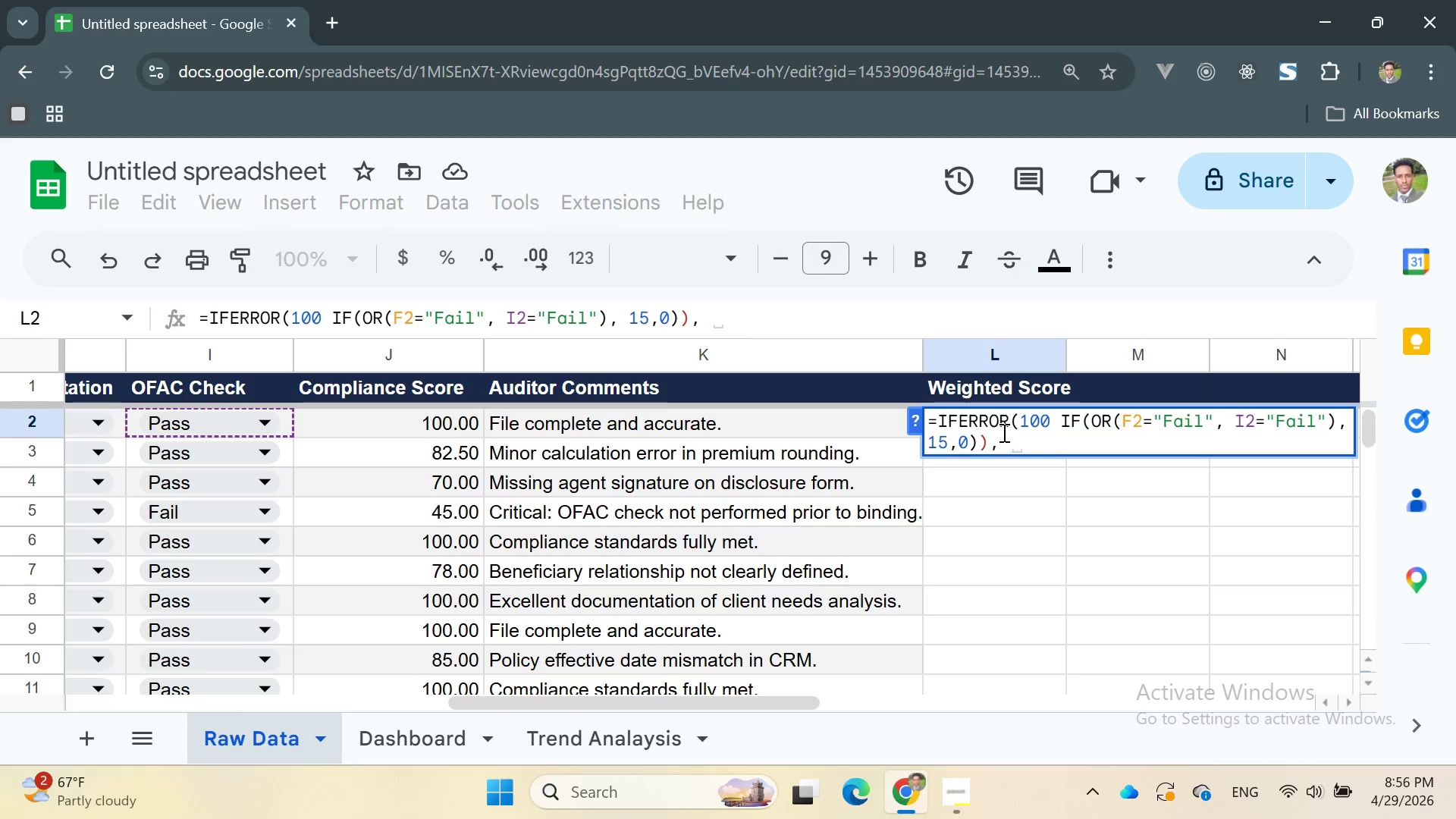 
wait(5.67)
 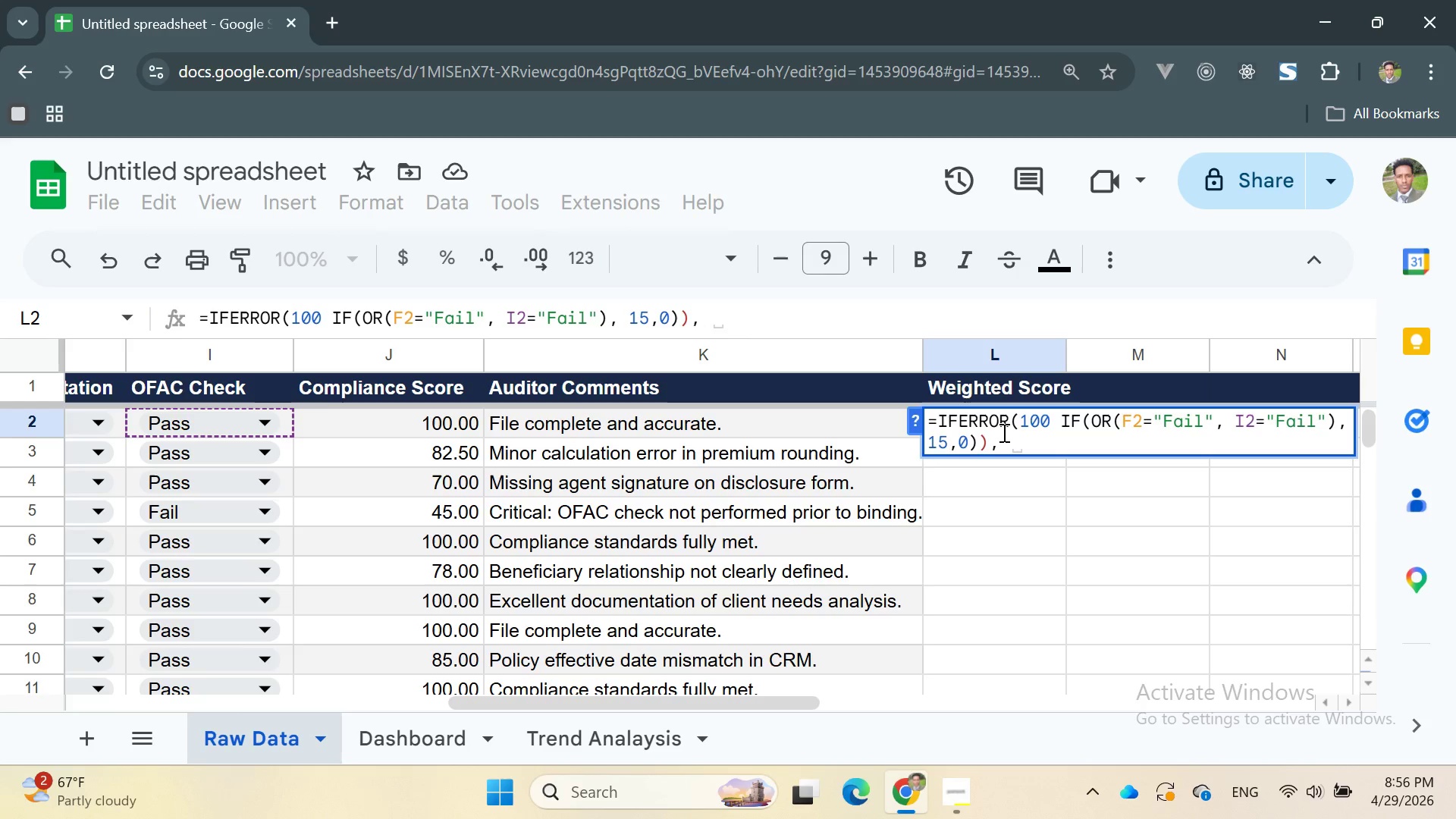 
key(Minus)
 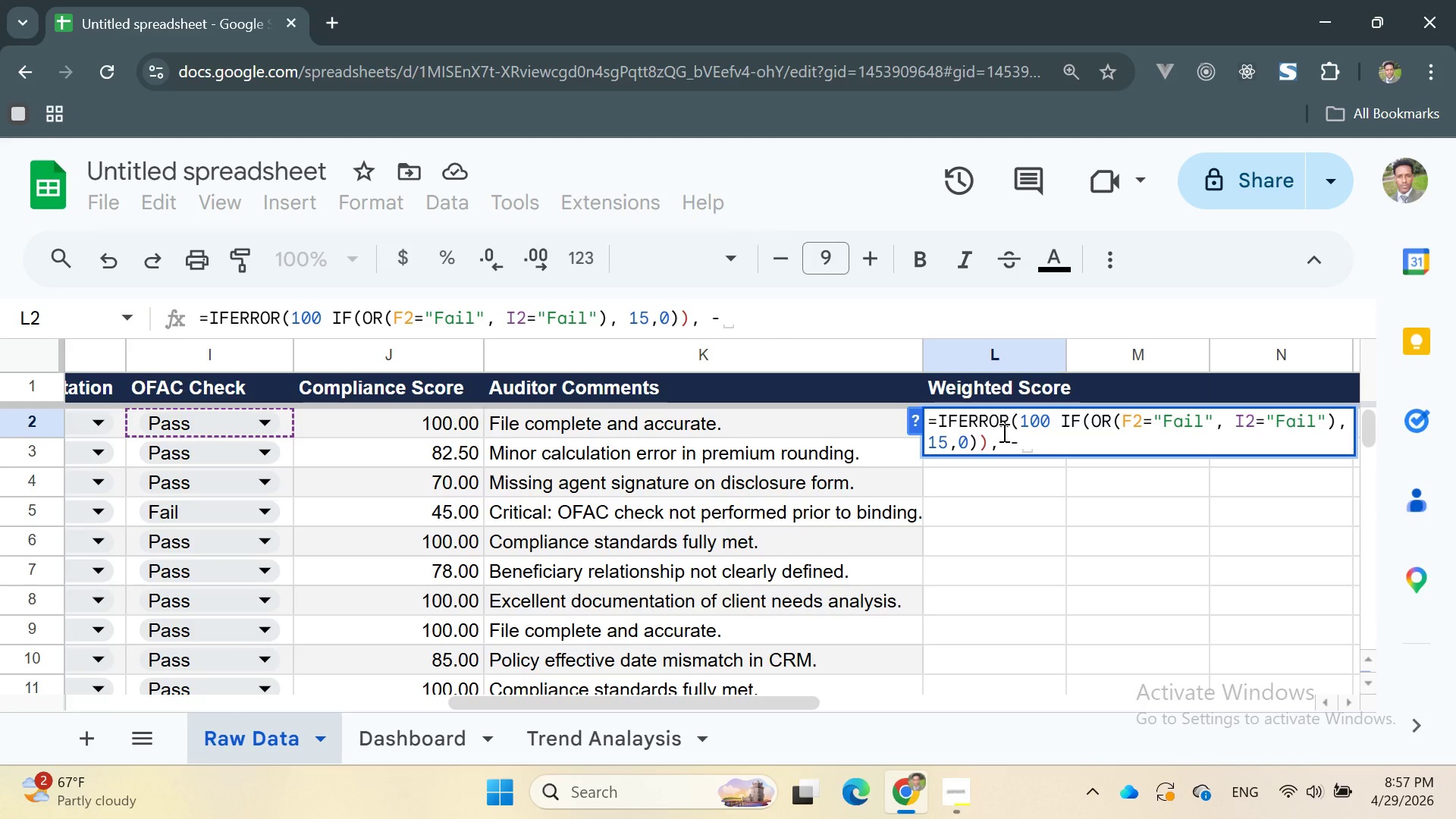 
key(Backspace)
 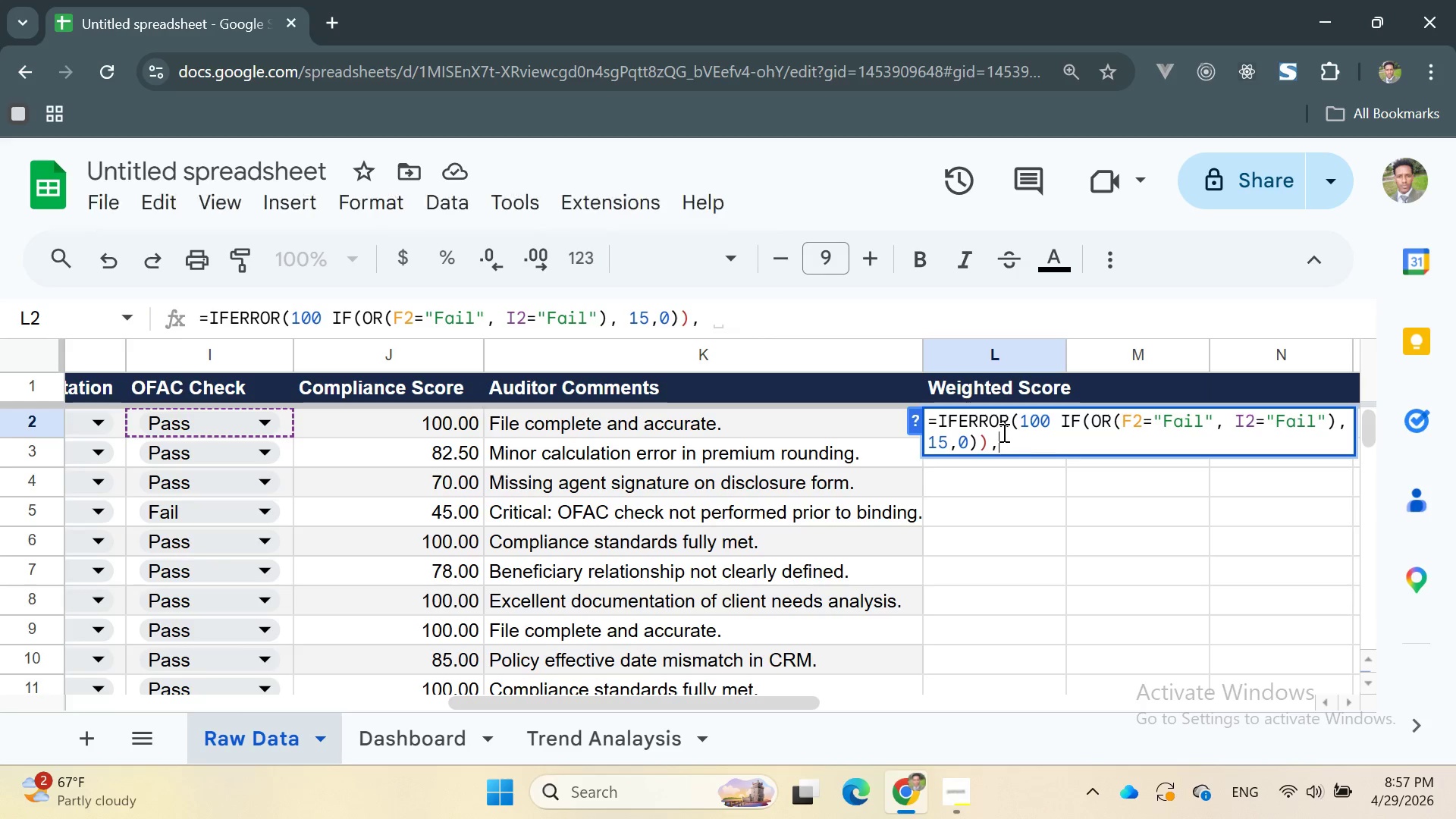 
key(Backspace)
 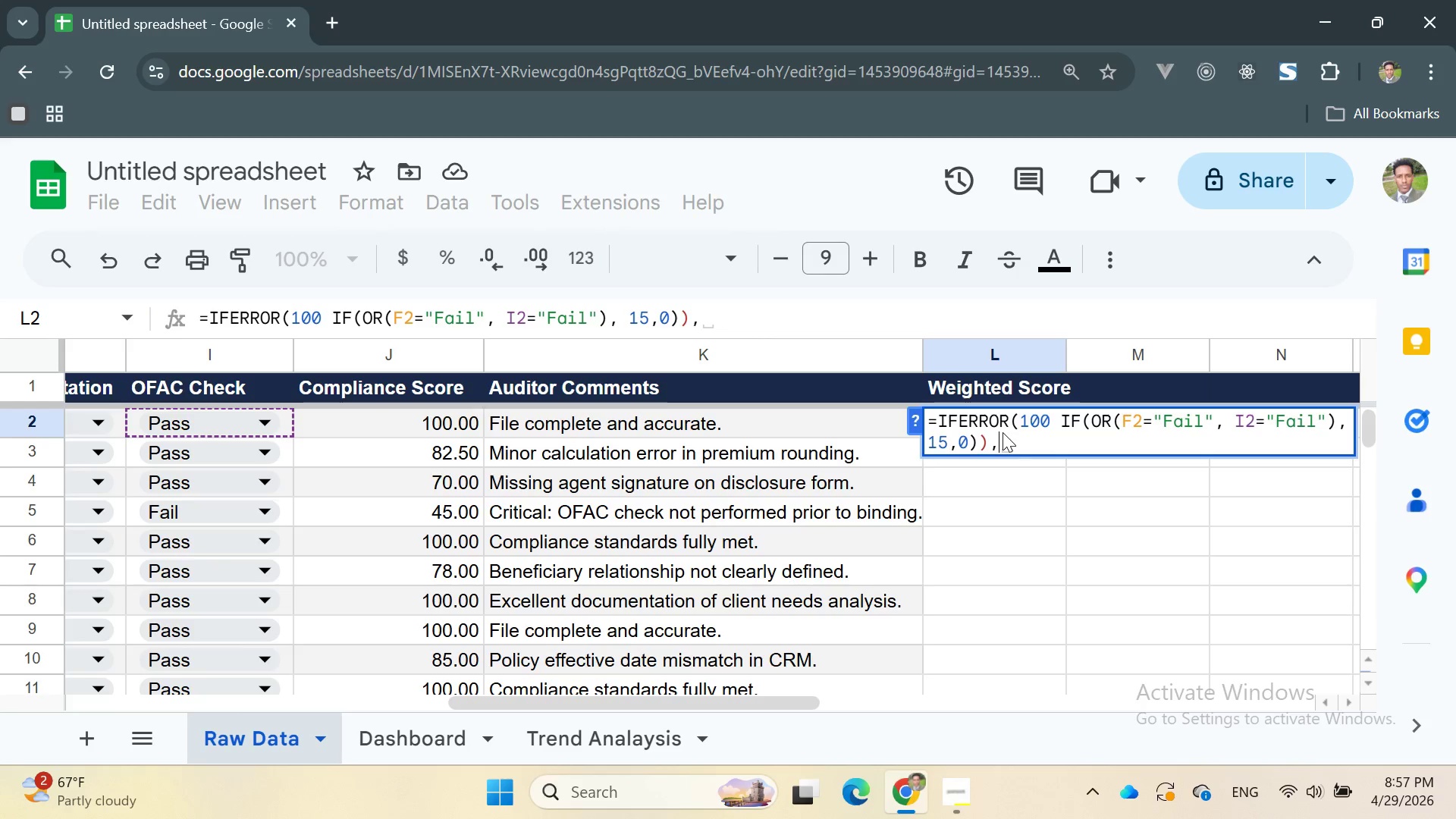 
key(Backspace)
 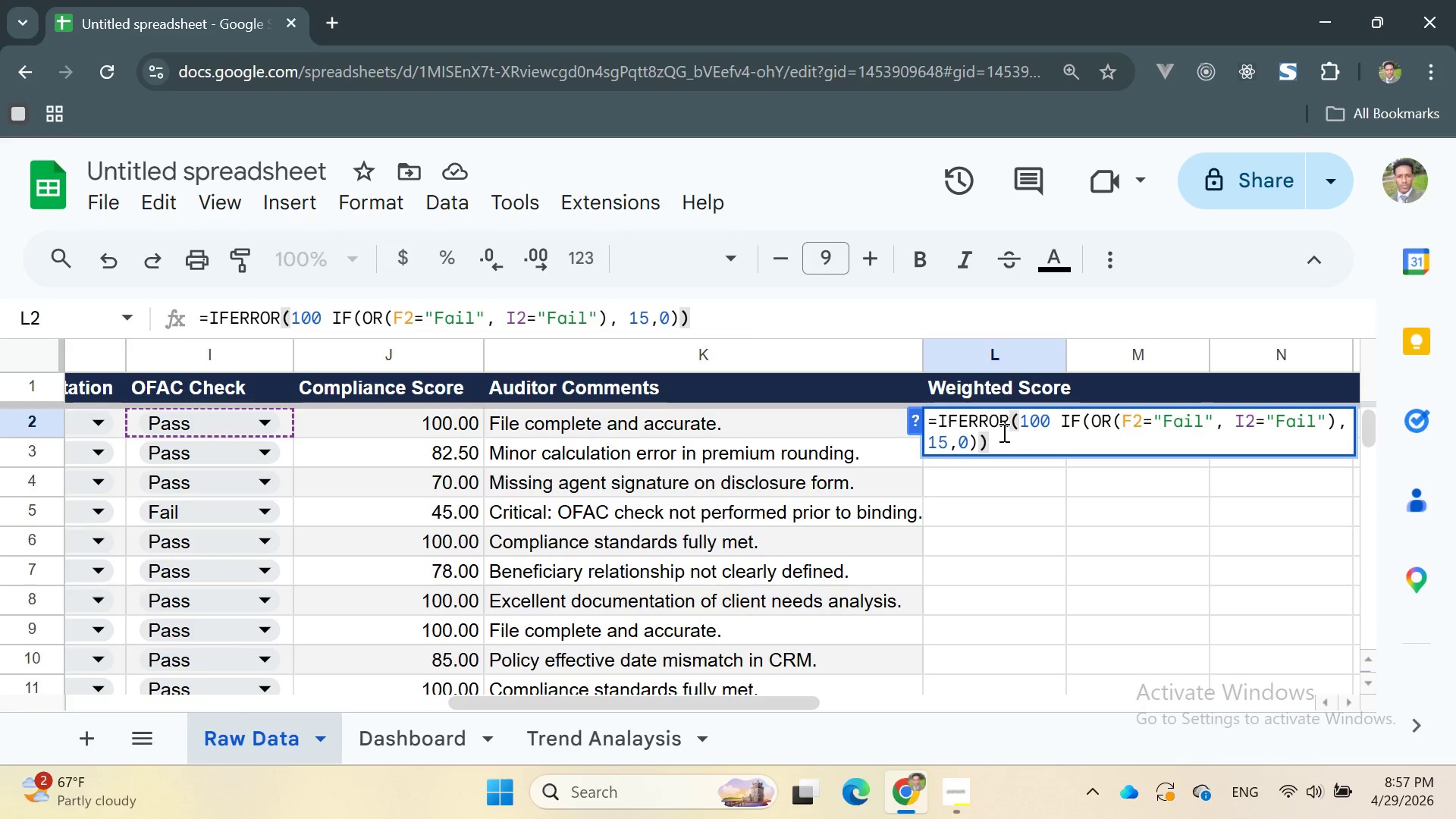 
wait(6.98)
 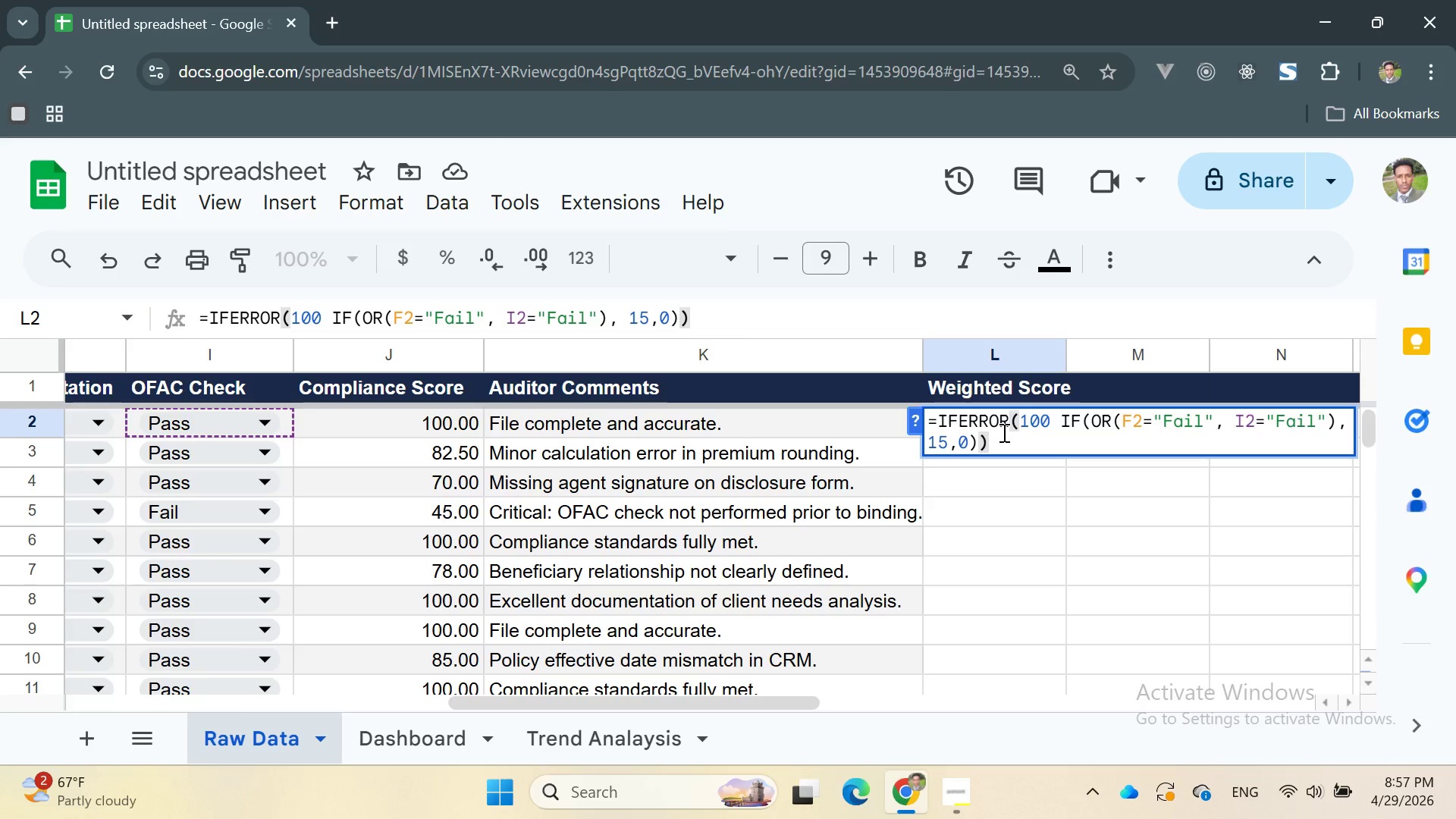 
type( - if)
 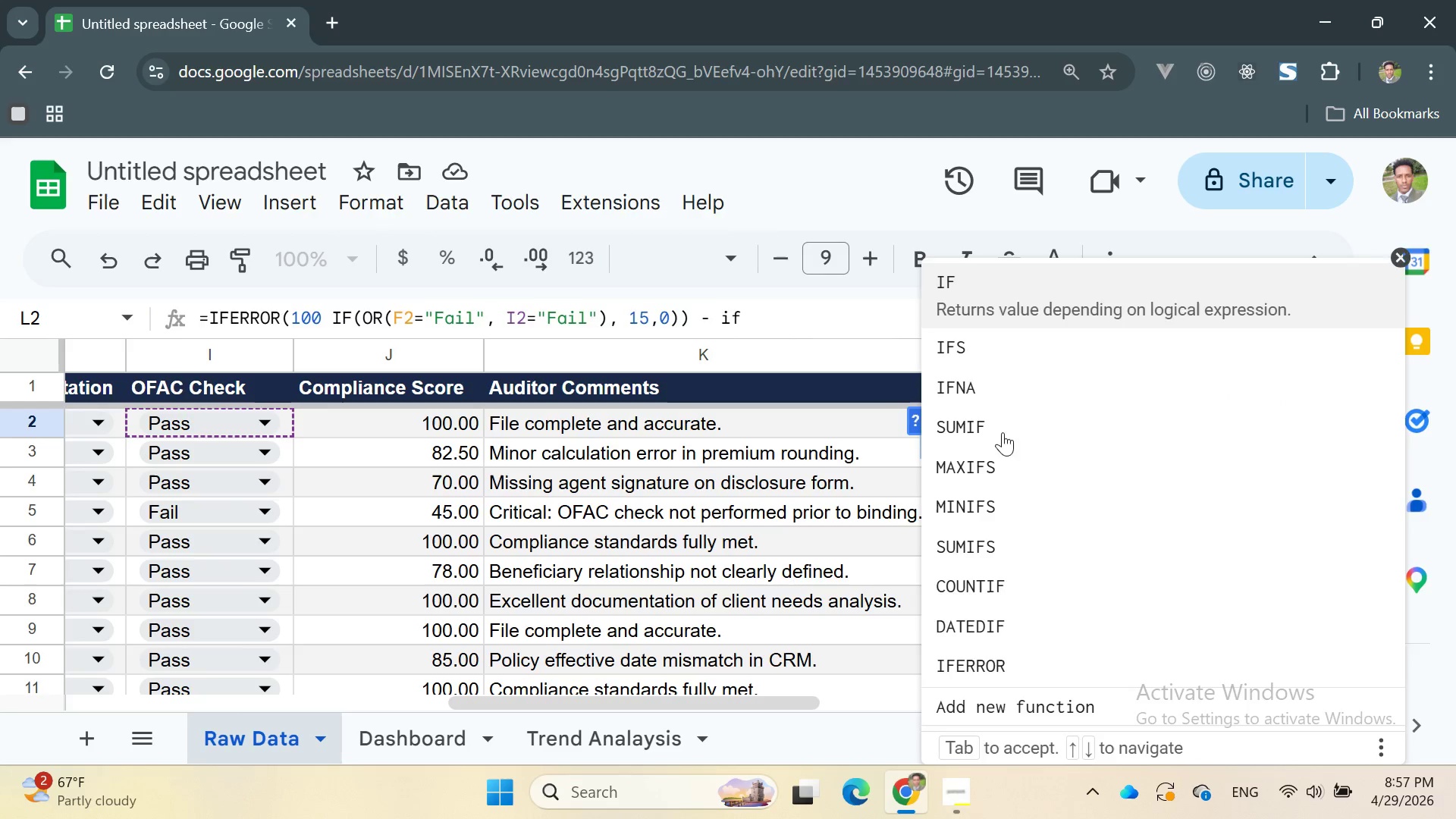 
key(Enter)
 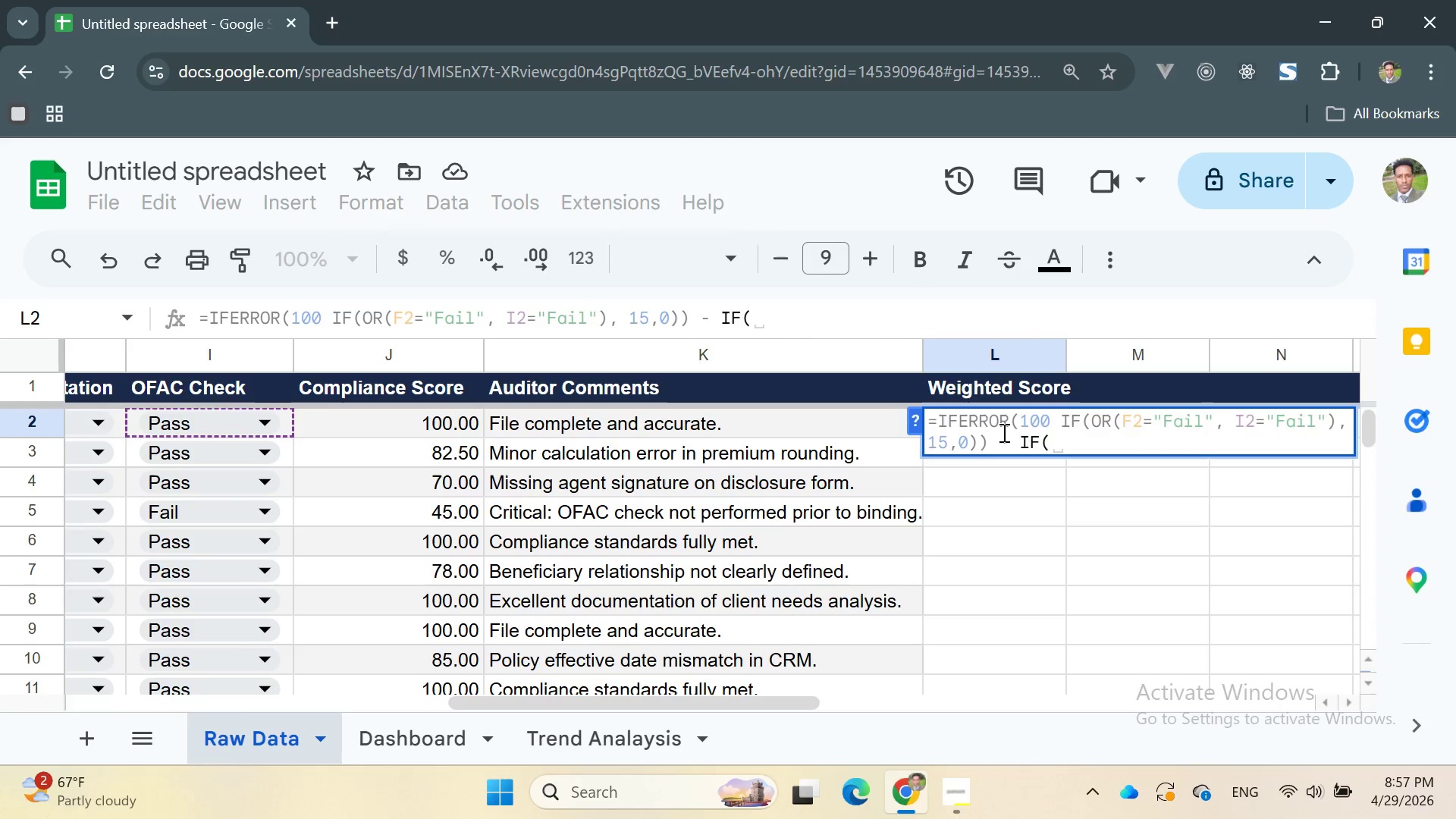 
type(or)
 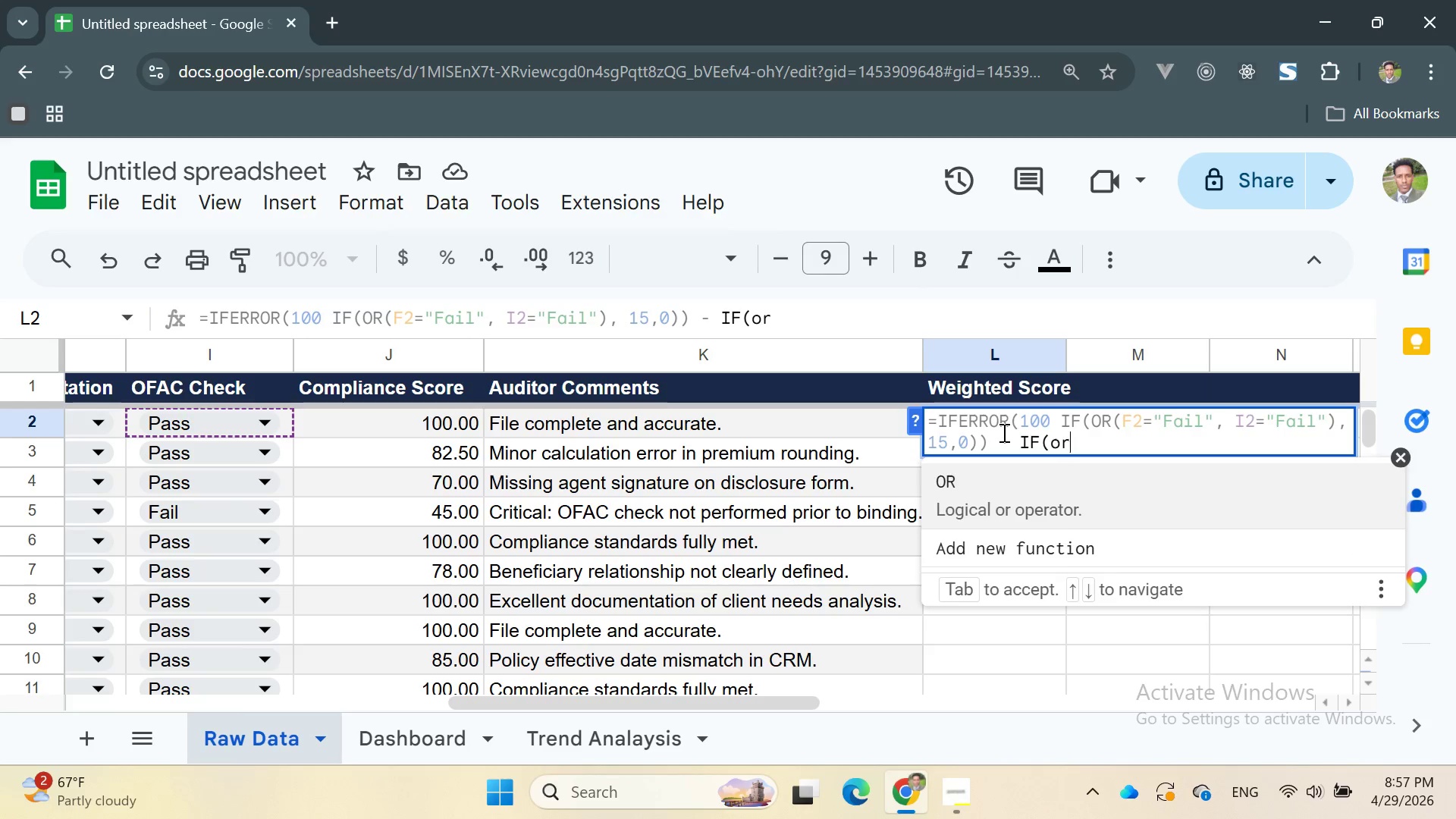 
key(Enter)
 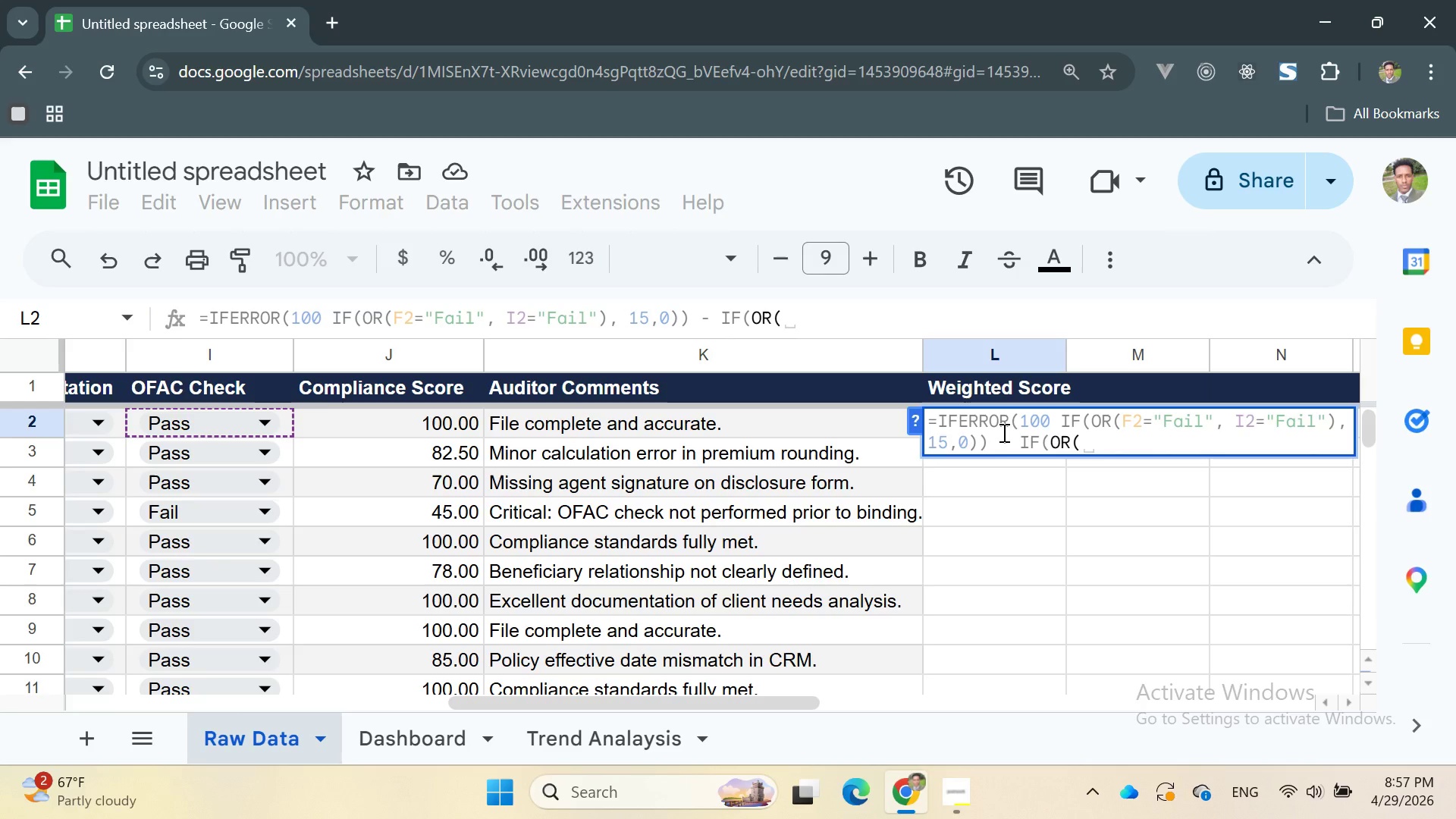 
type(G2="")
 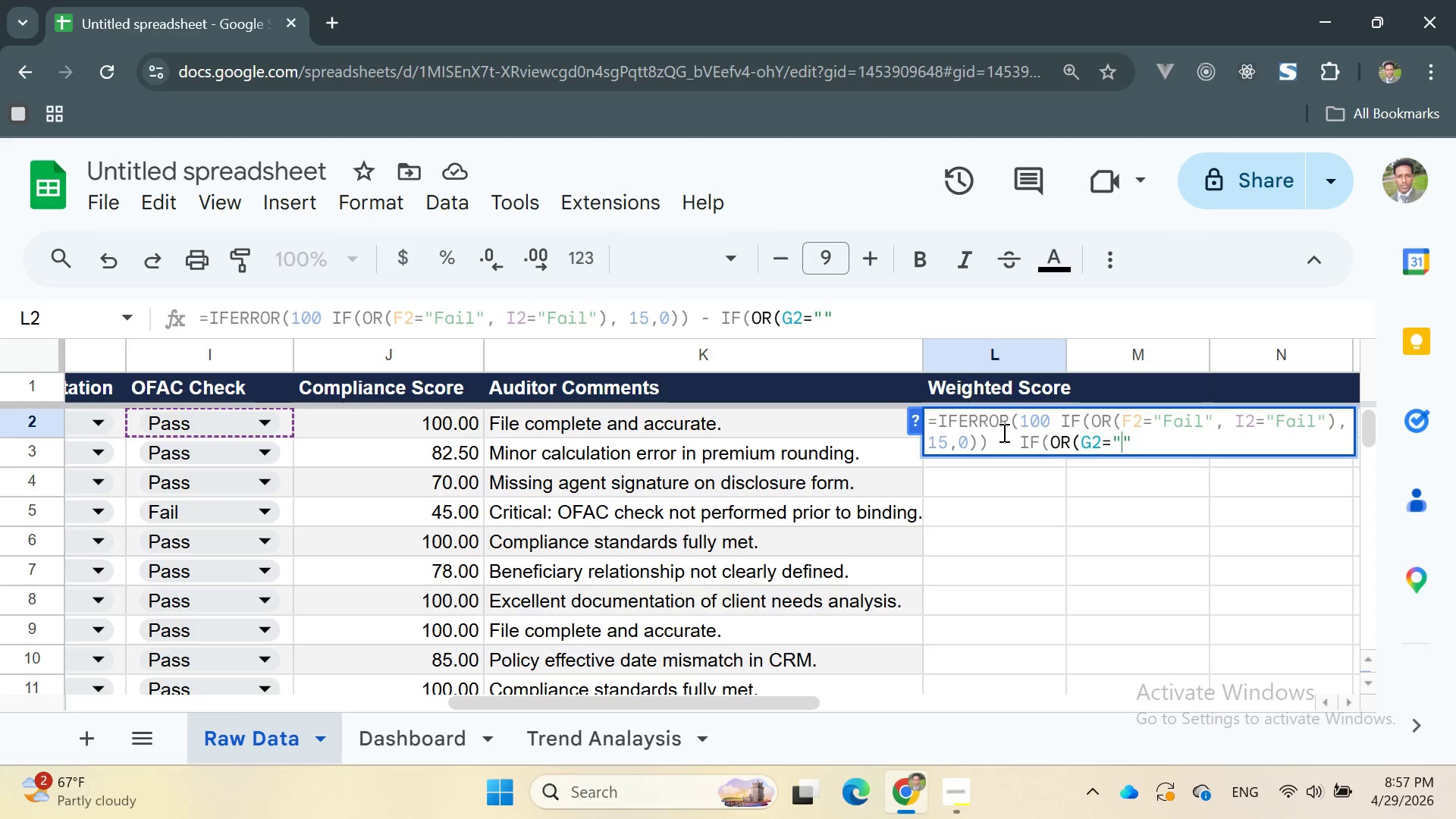 
 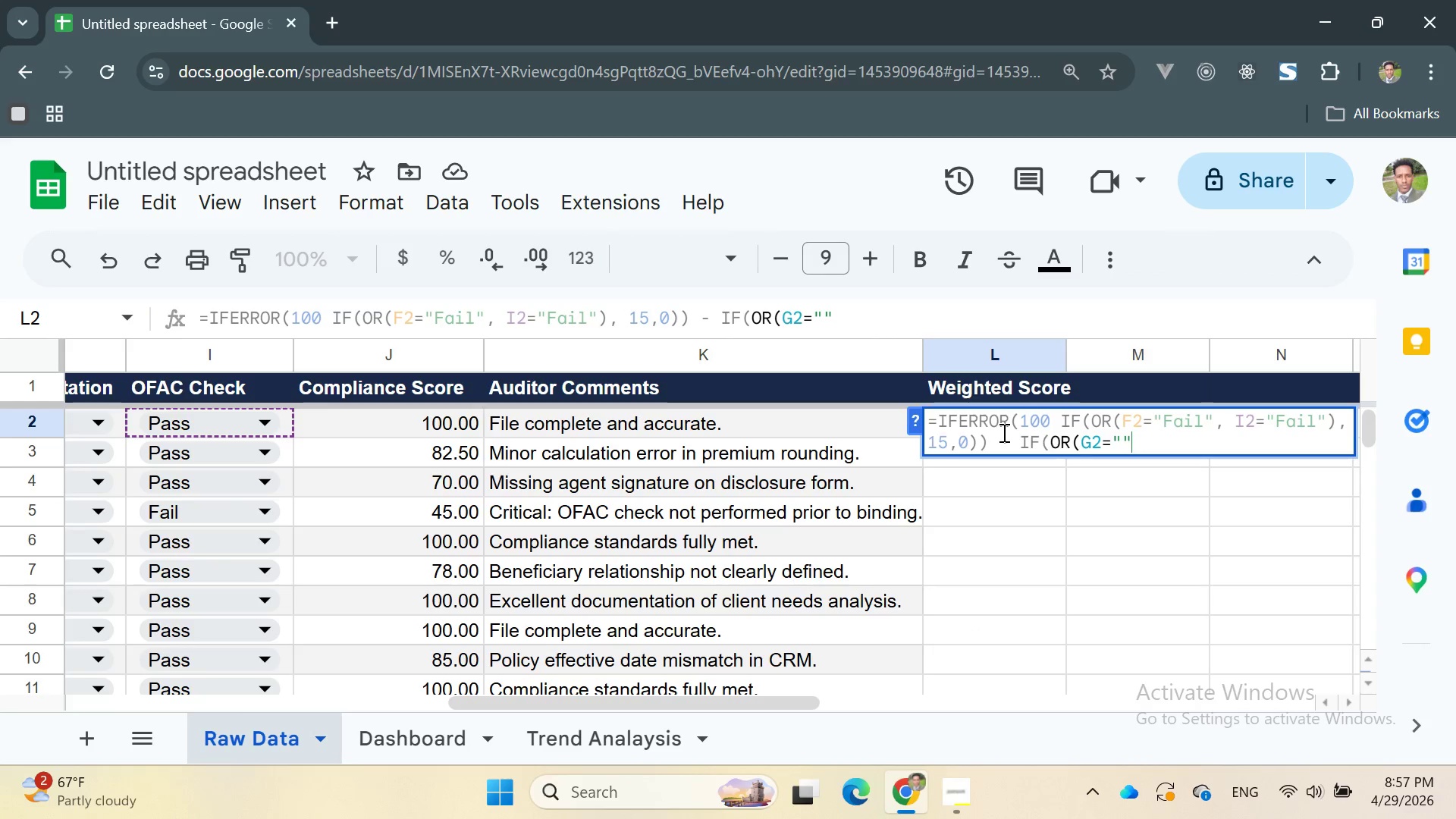 
key(ArrowLeft)
 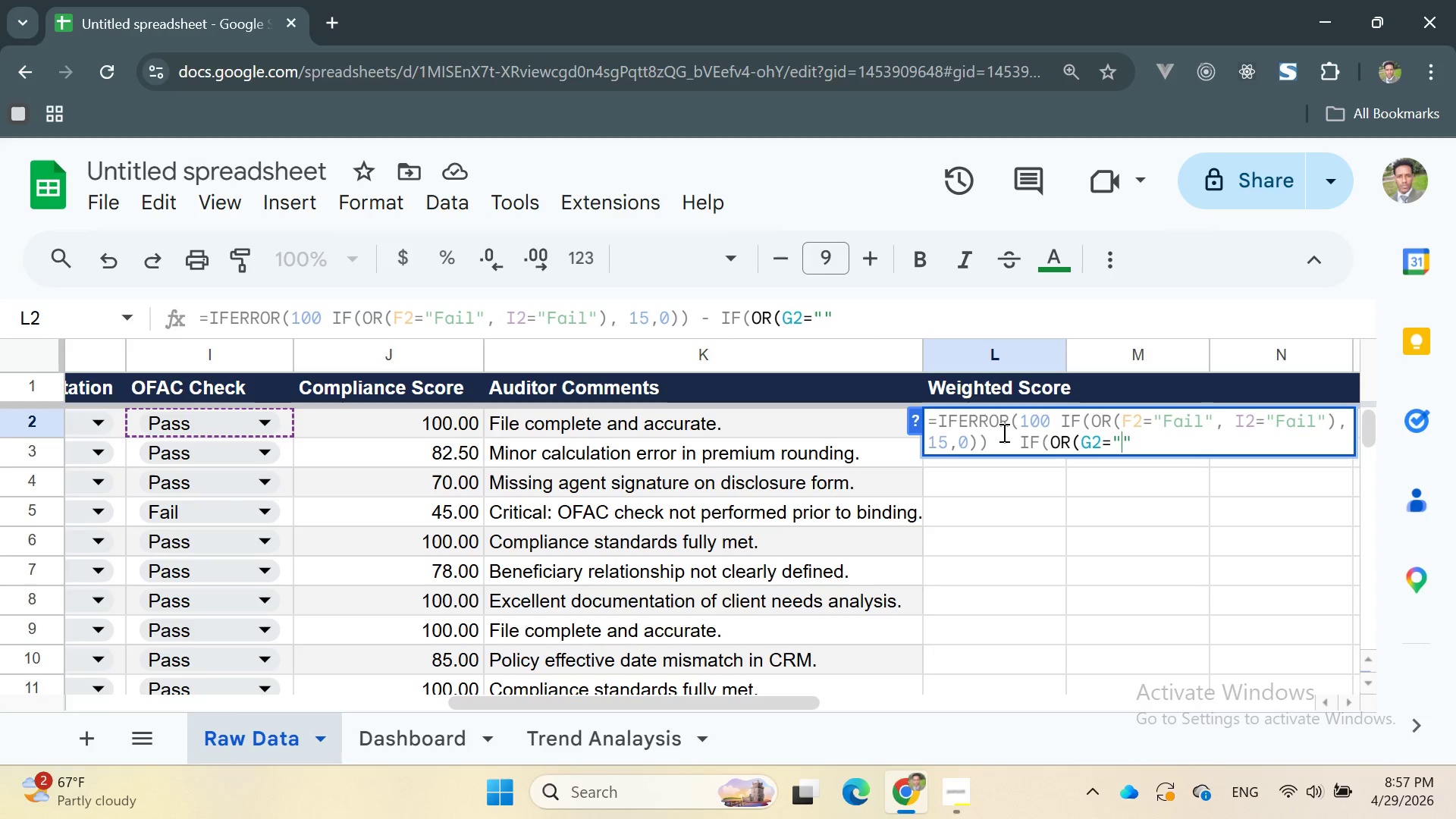 
type(Fail)
 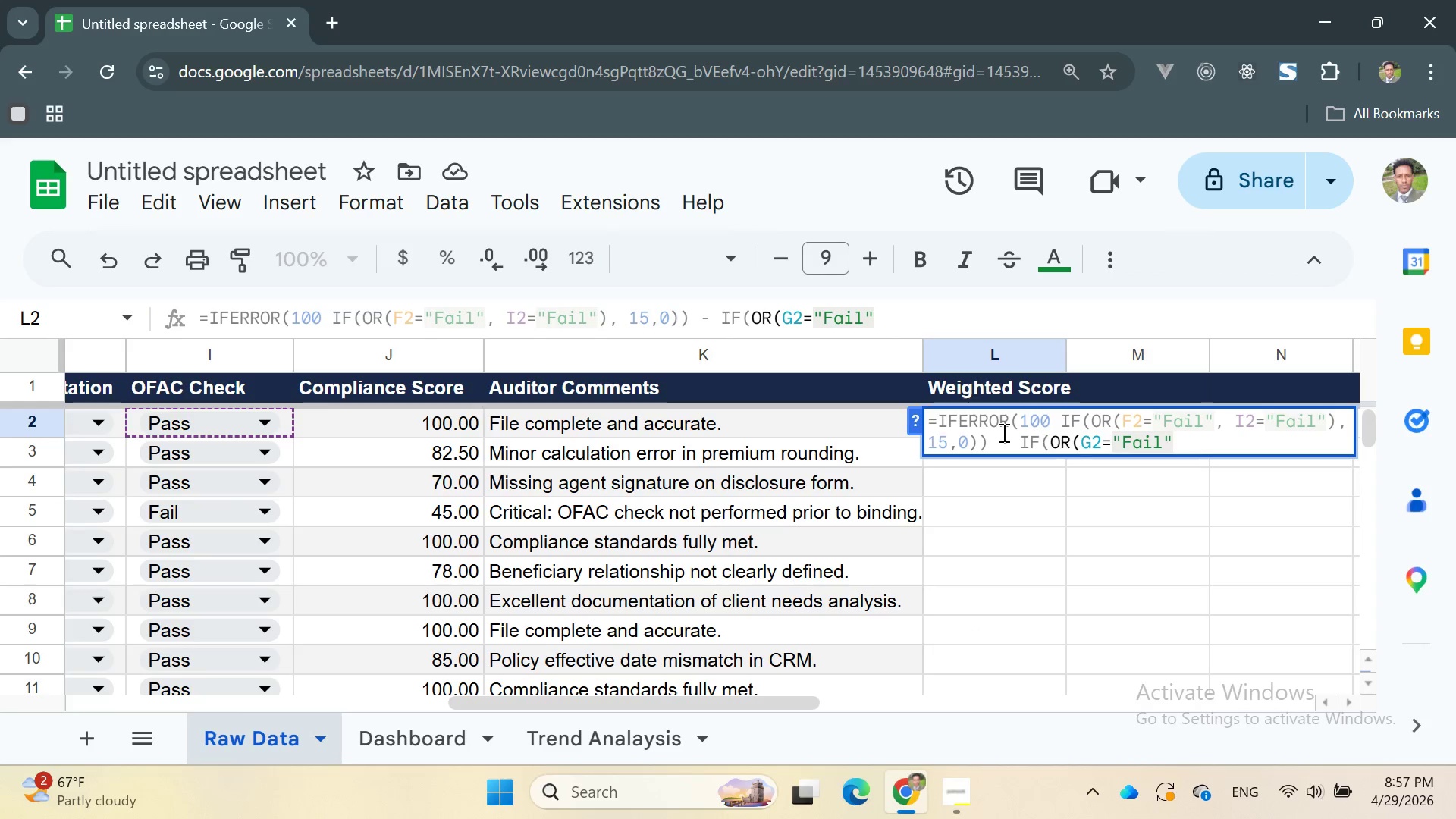 
key(ArrowRight)
 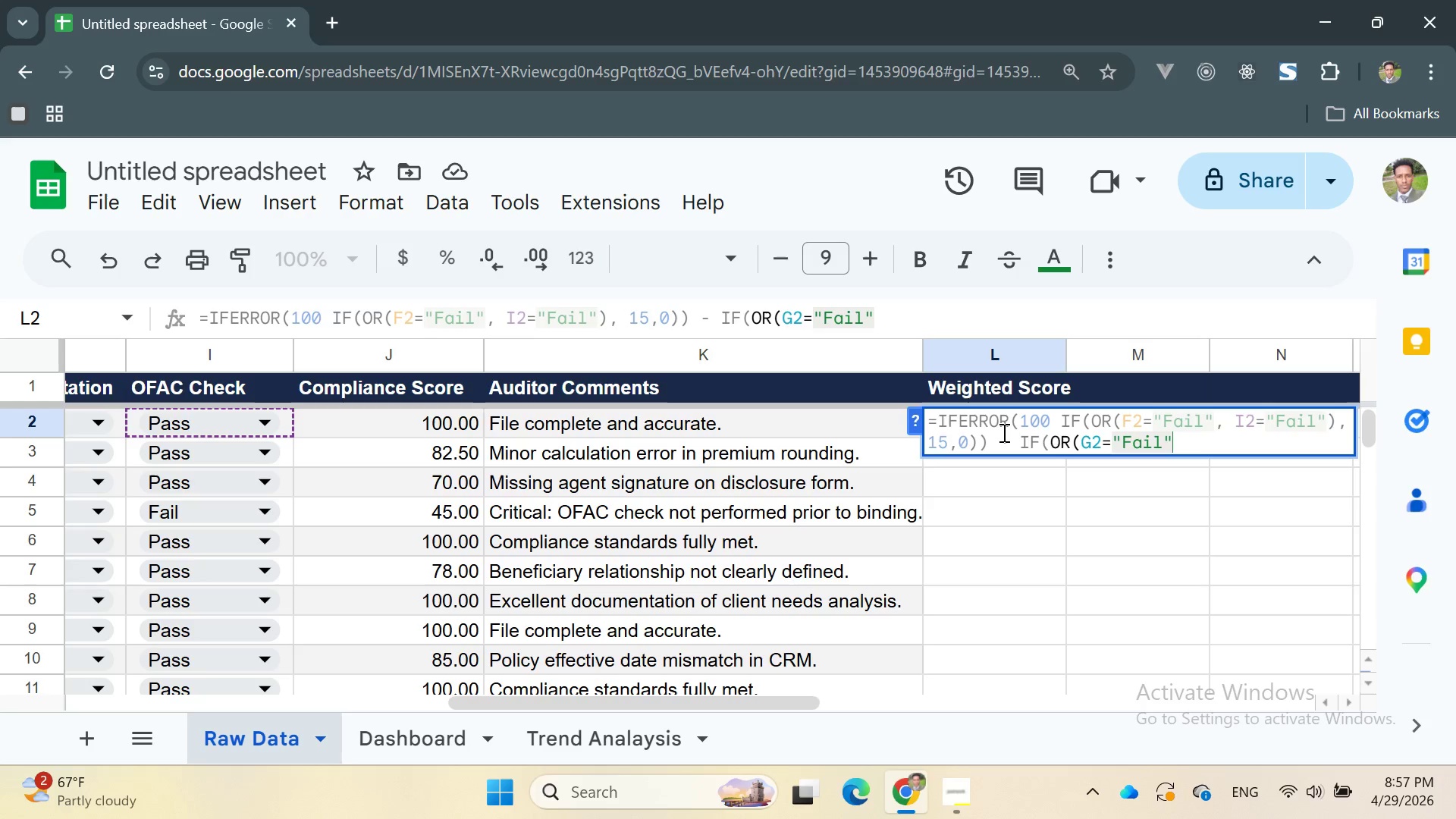 
type(, H2)
 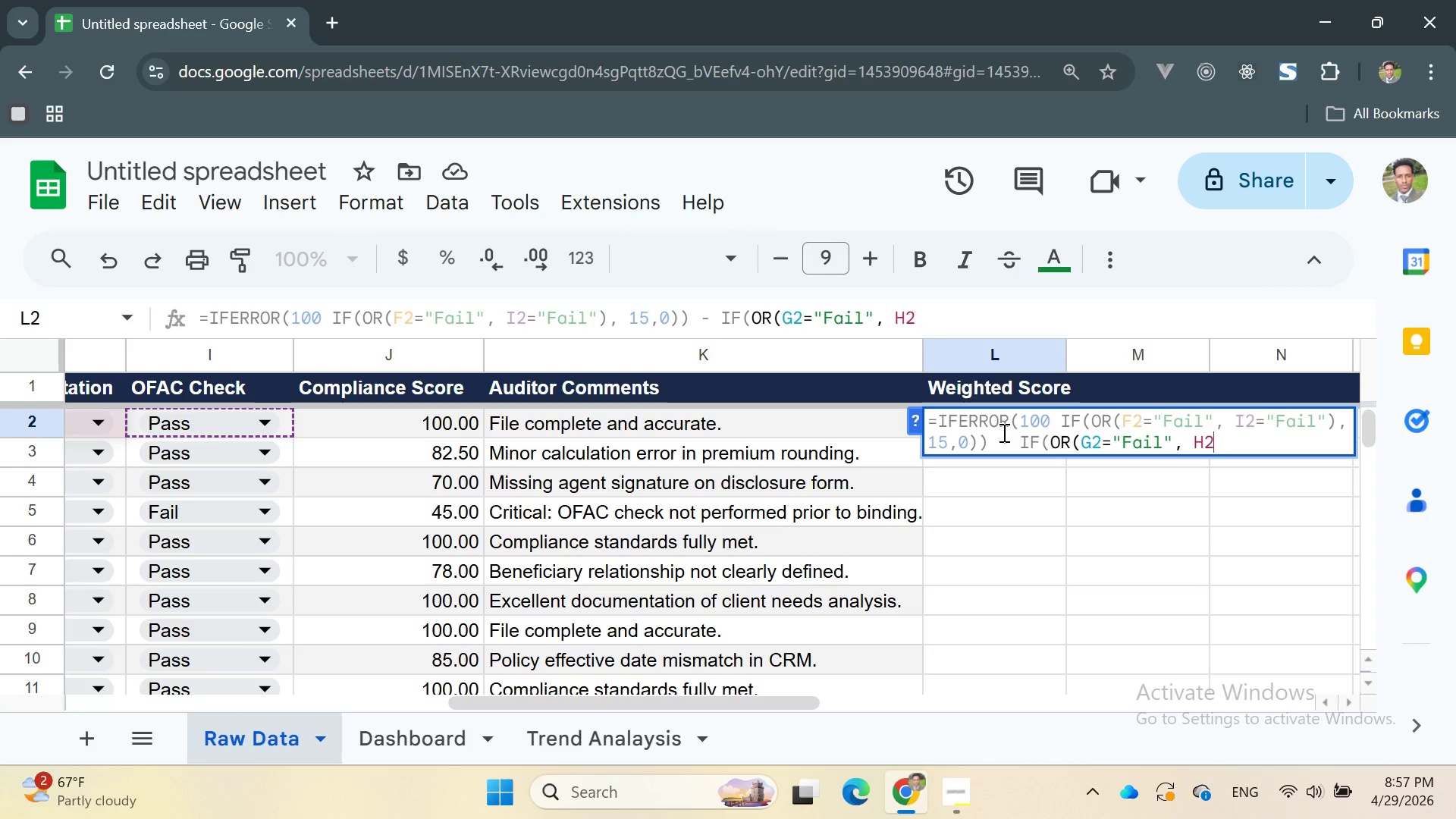 
key(Equal)
 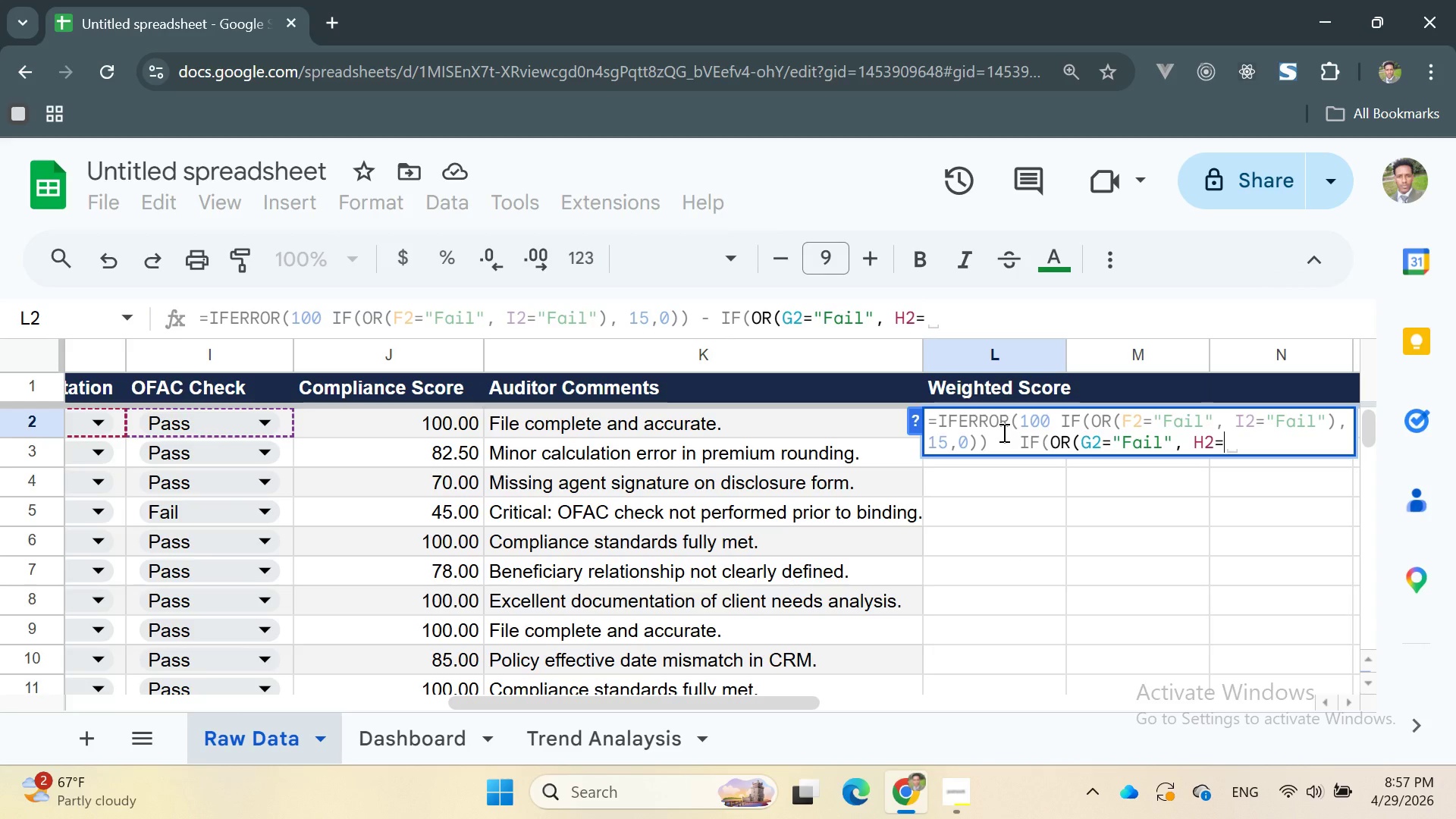 
key(Shift+Quote)
 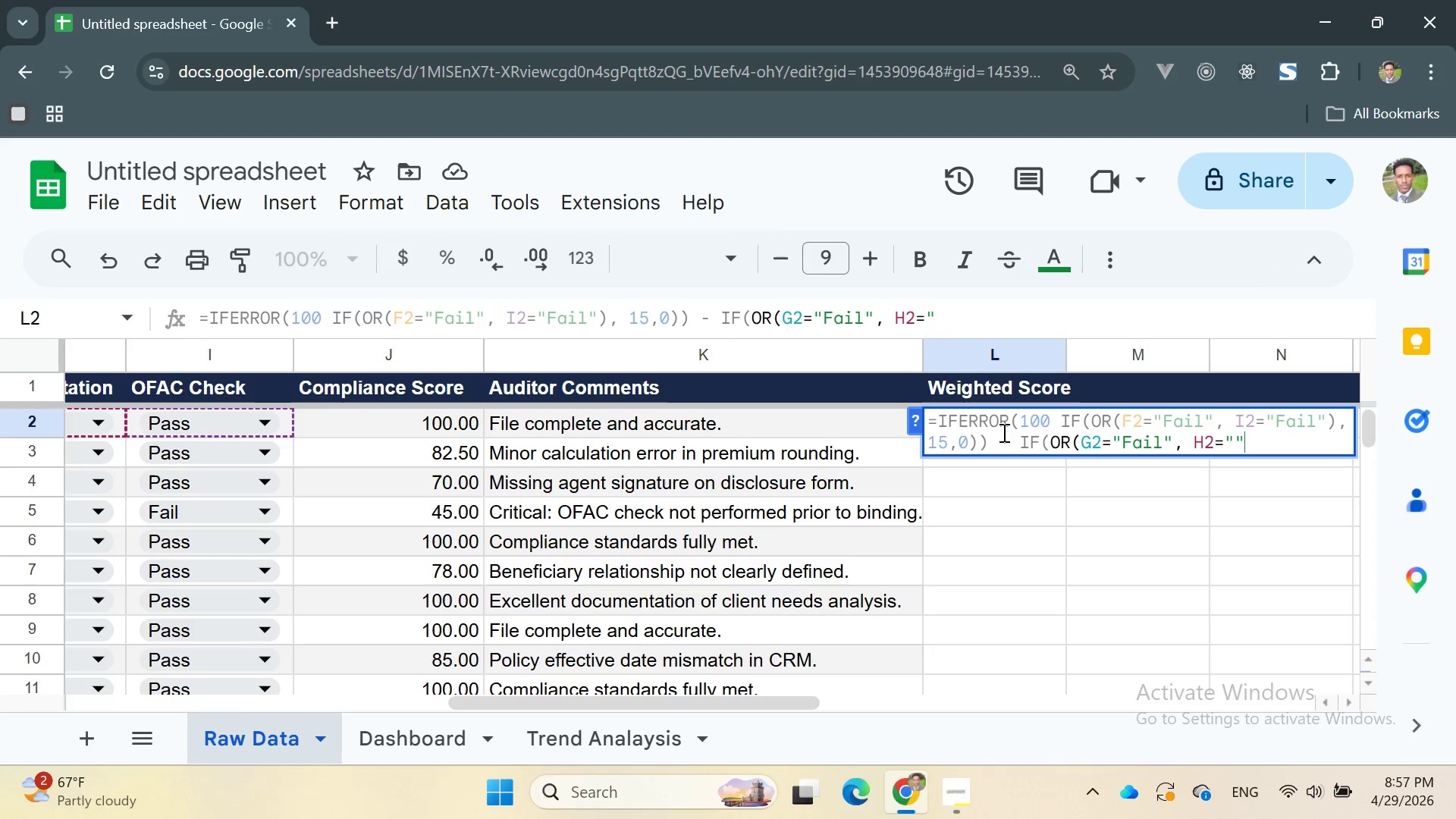 
key(Shift+Quote)
 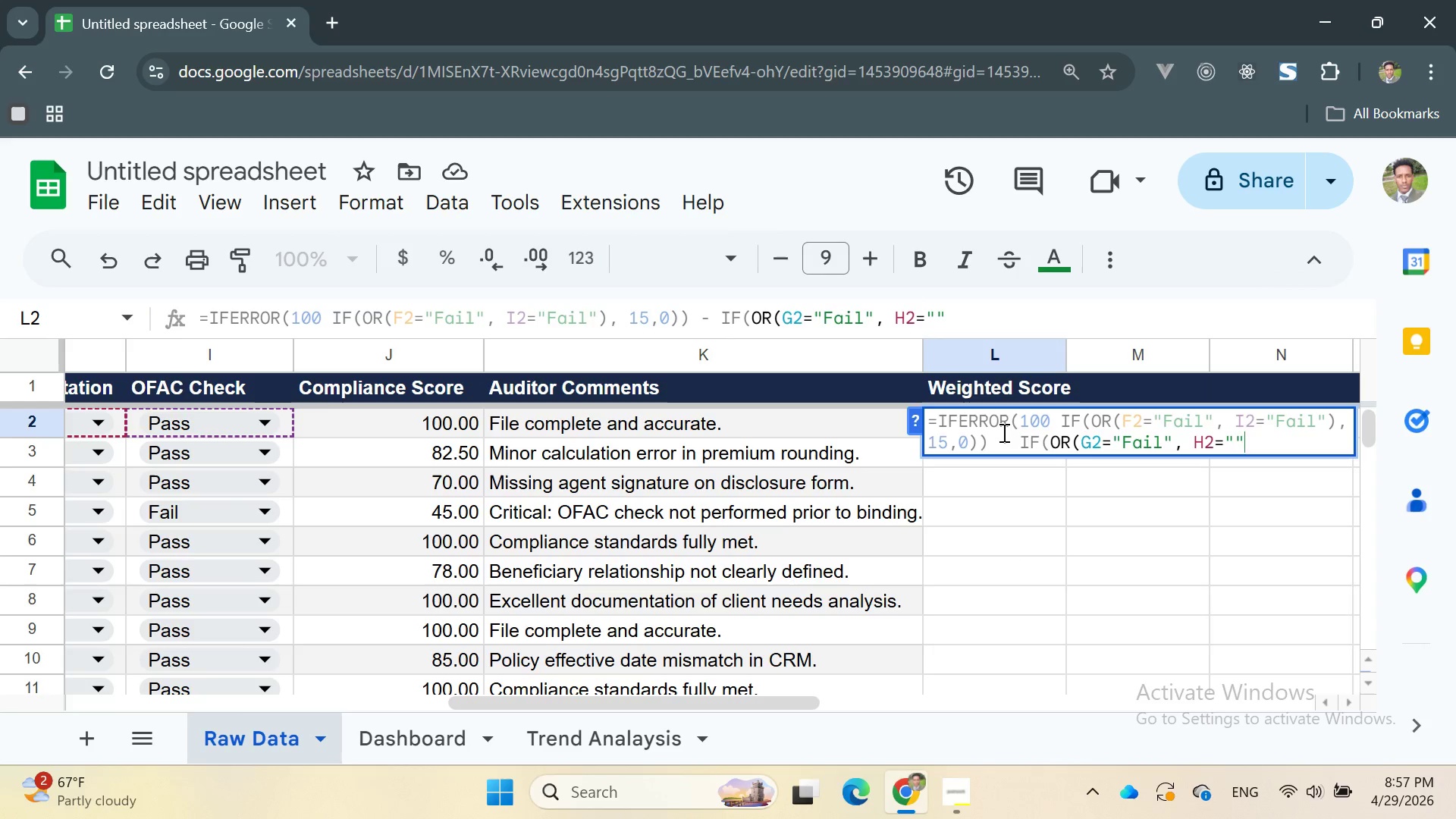 
key(ArrowLeft)
 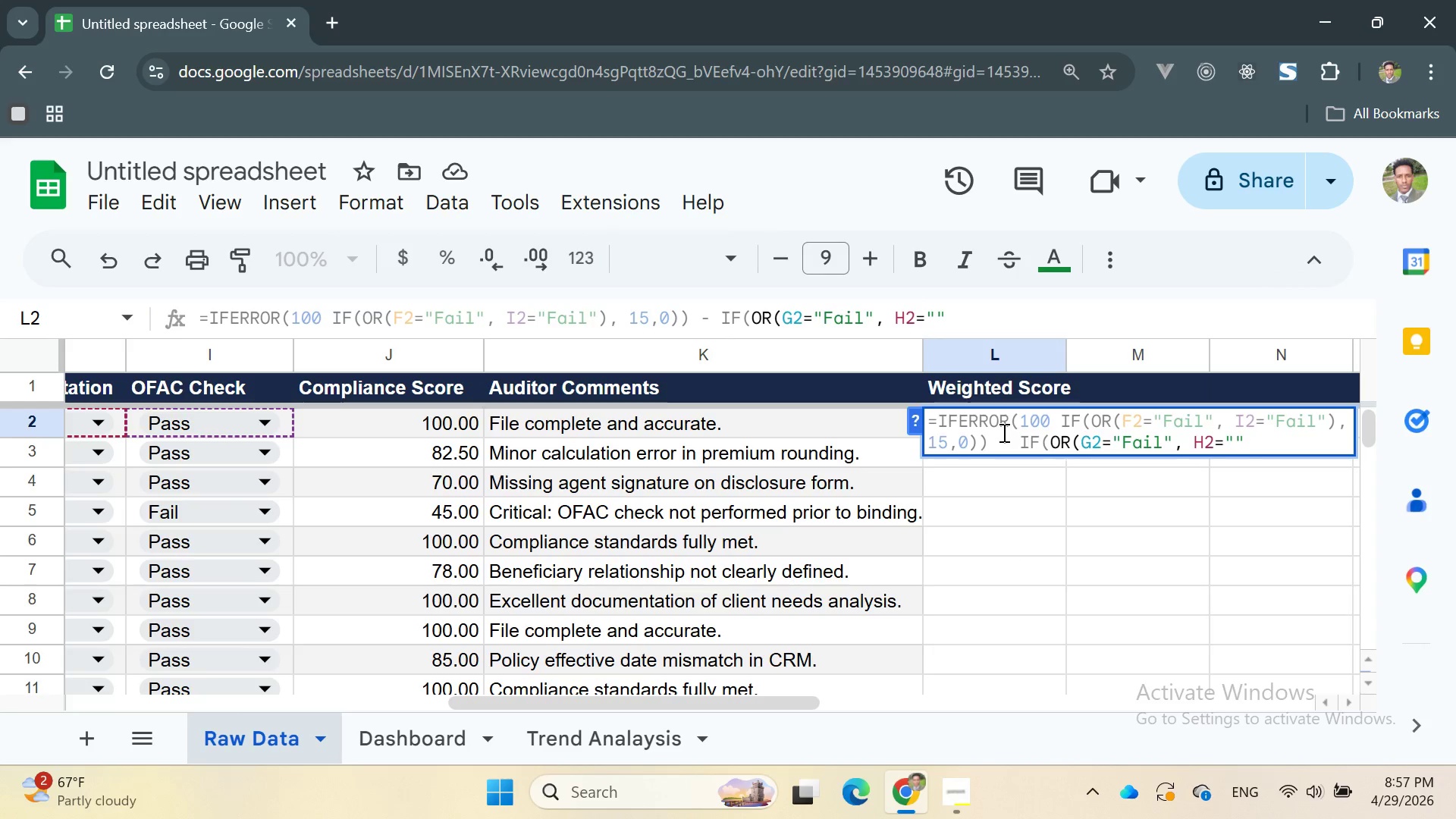 
type(Fail)
 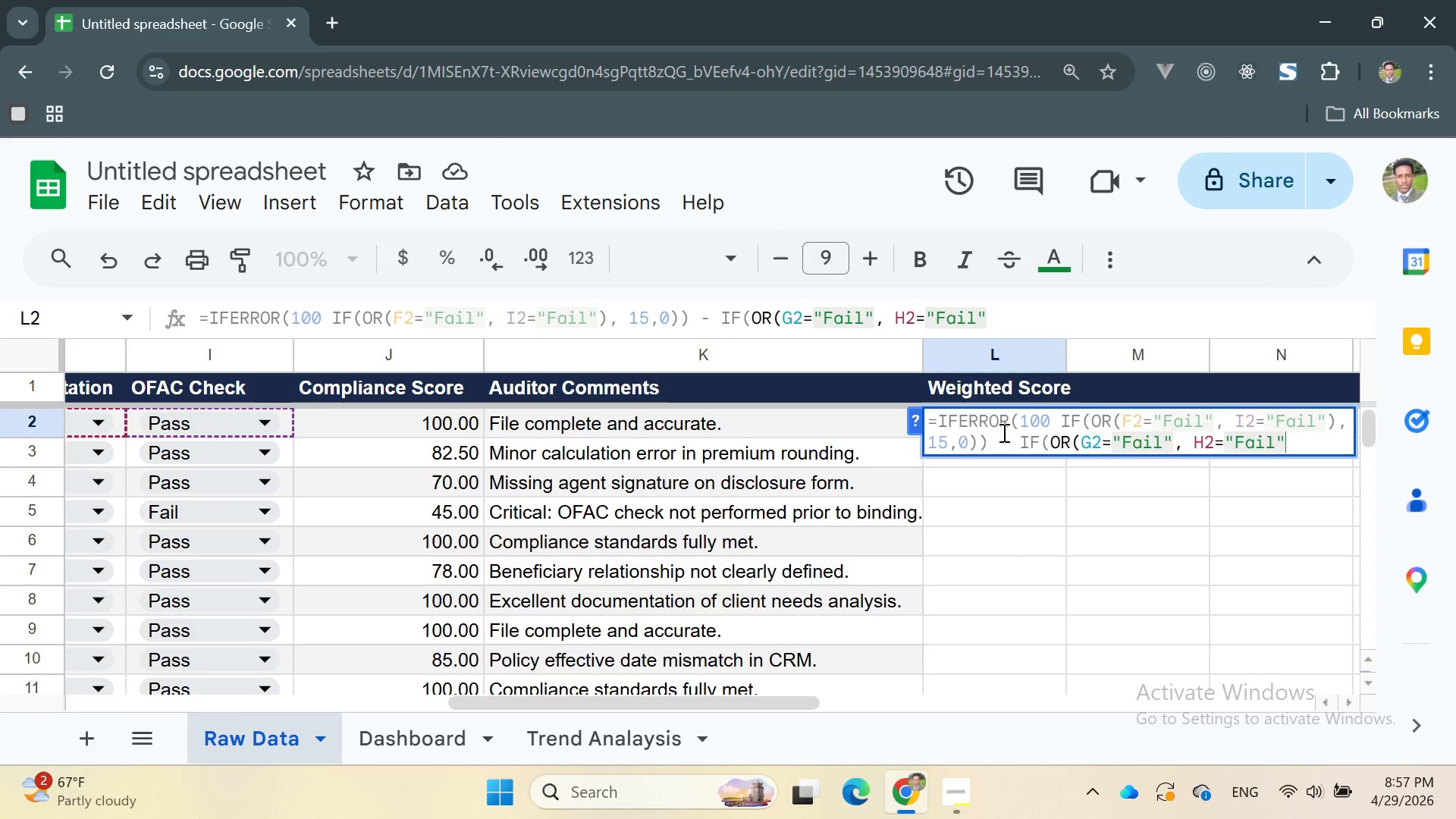 
key(ArrowRight)
 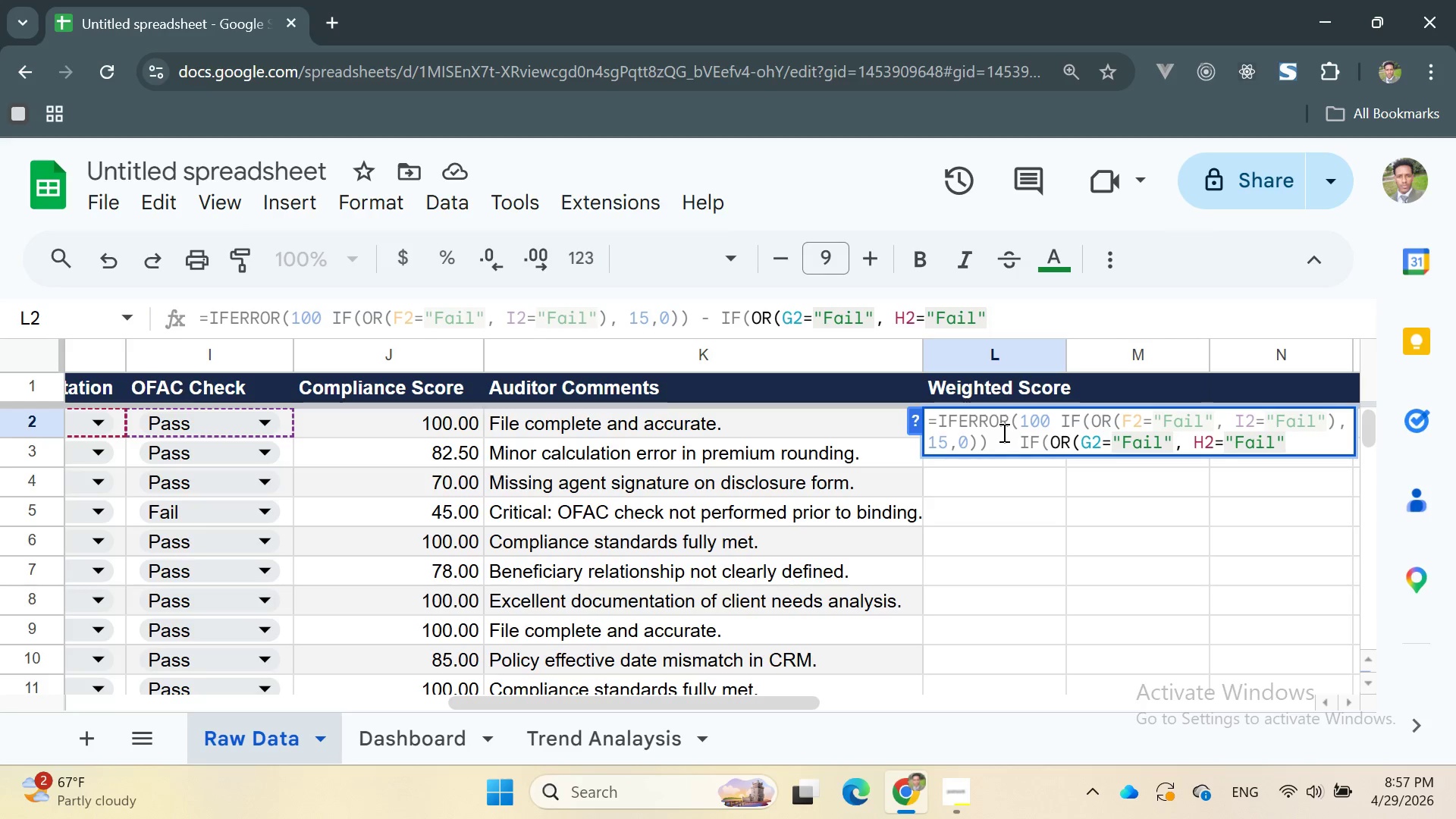 
type(), 5, 0)), 0))
 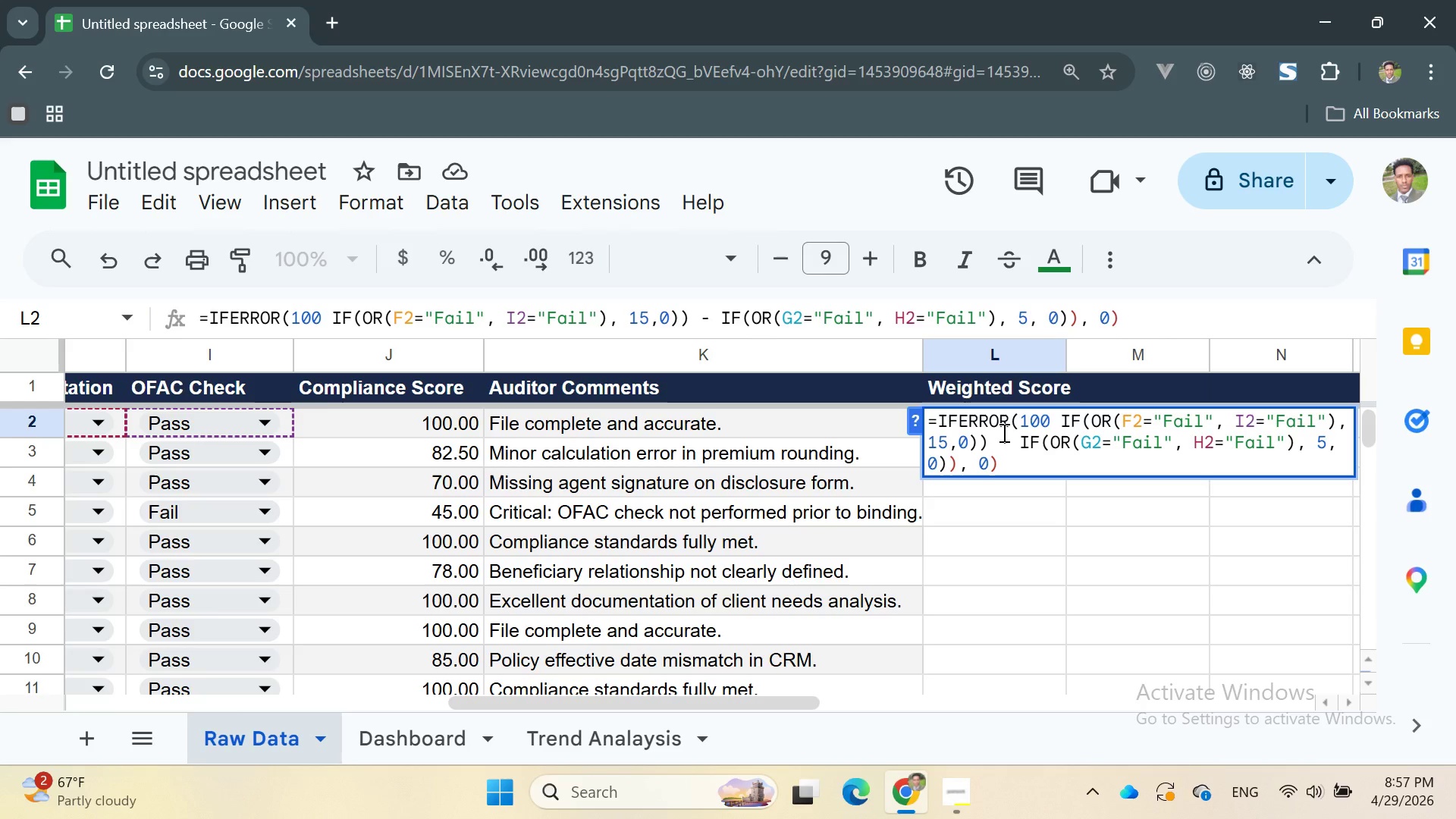 
key(Enter)
 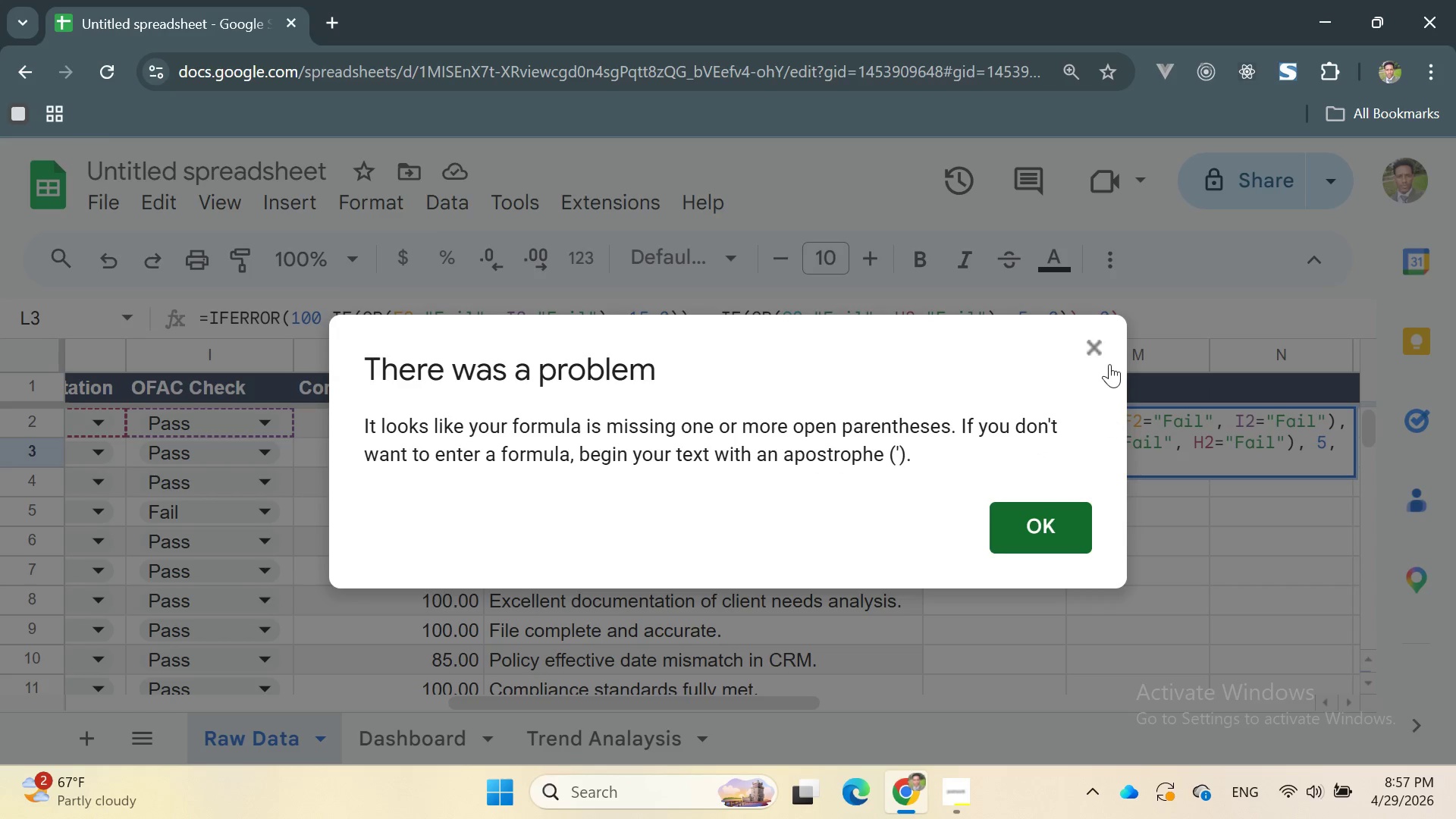 
left_click([1109, 340])
 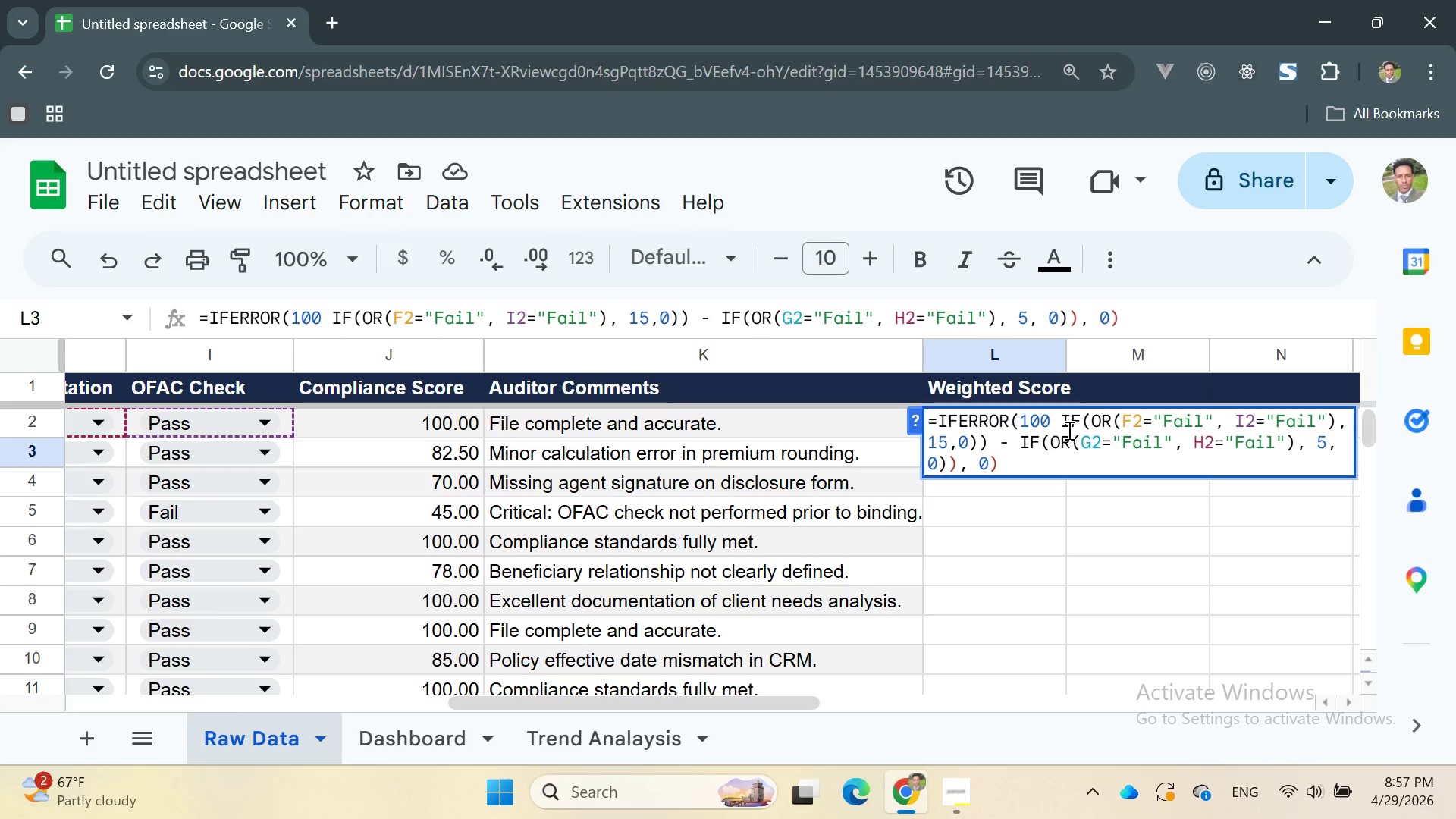 
wait(7.99)
 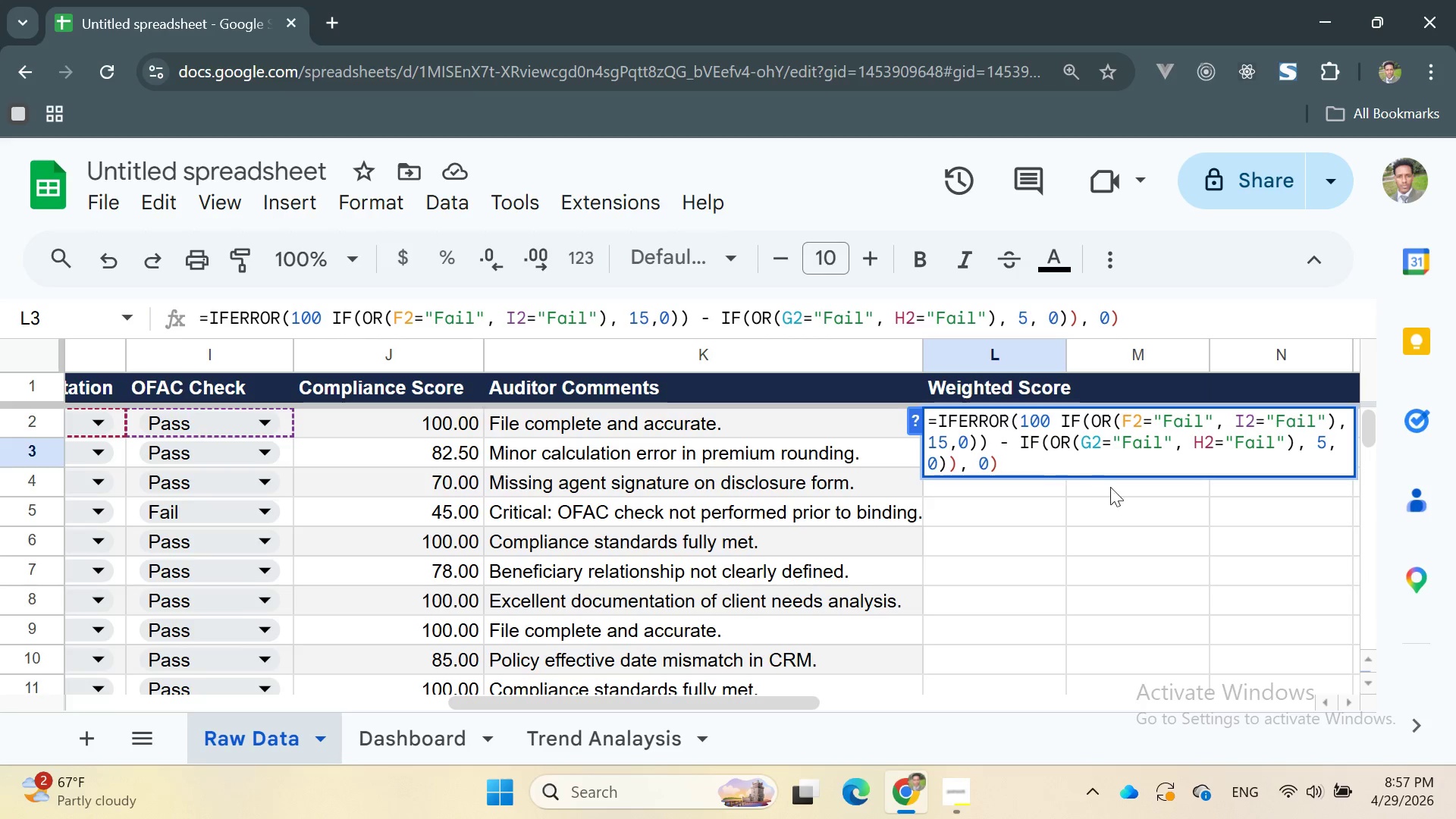 
left_click([1063, 427])
 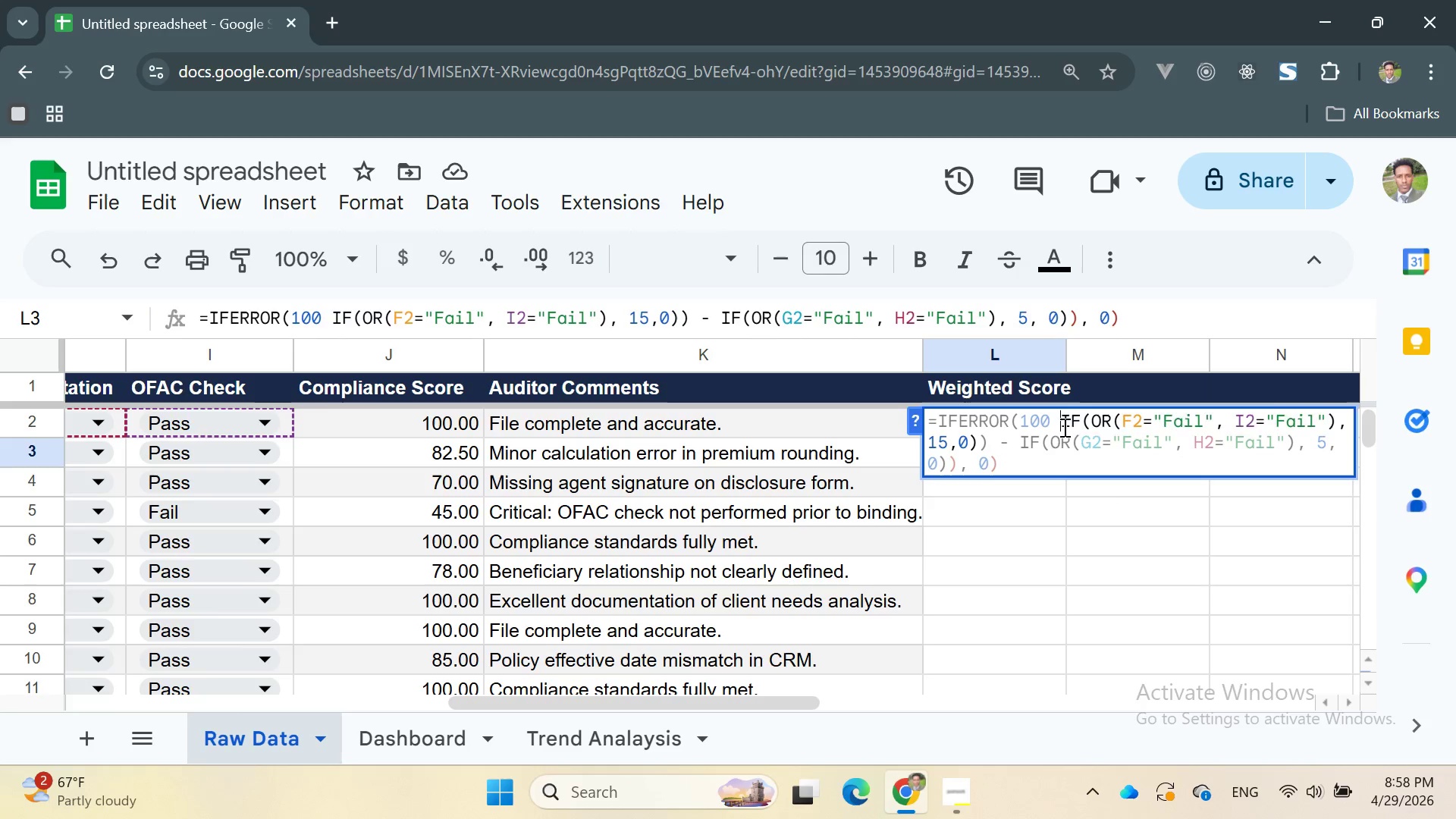 
key(Backspace)
 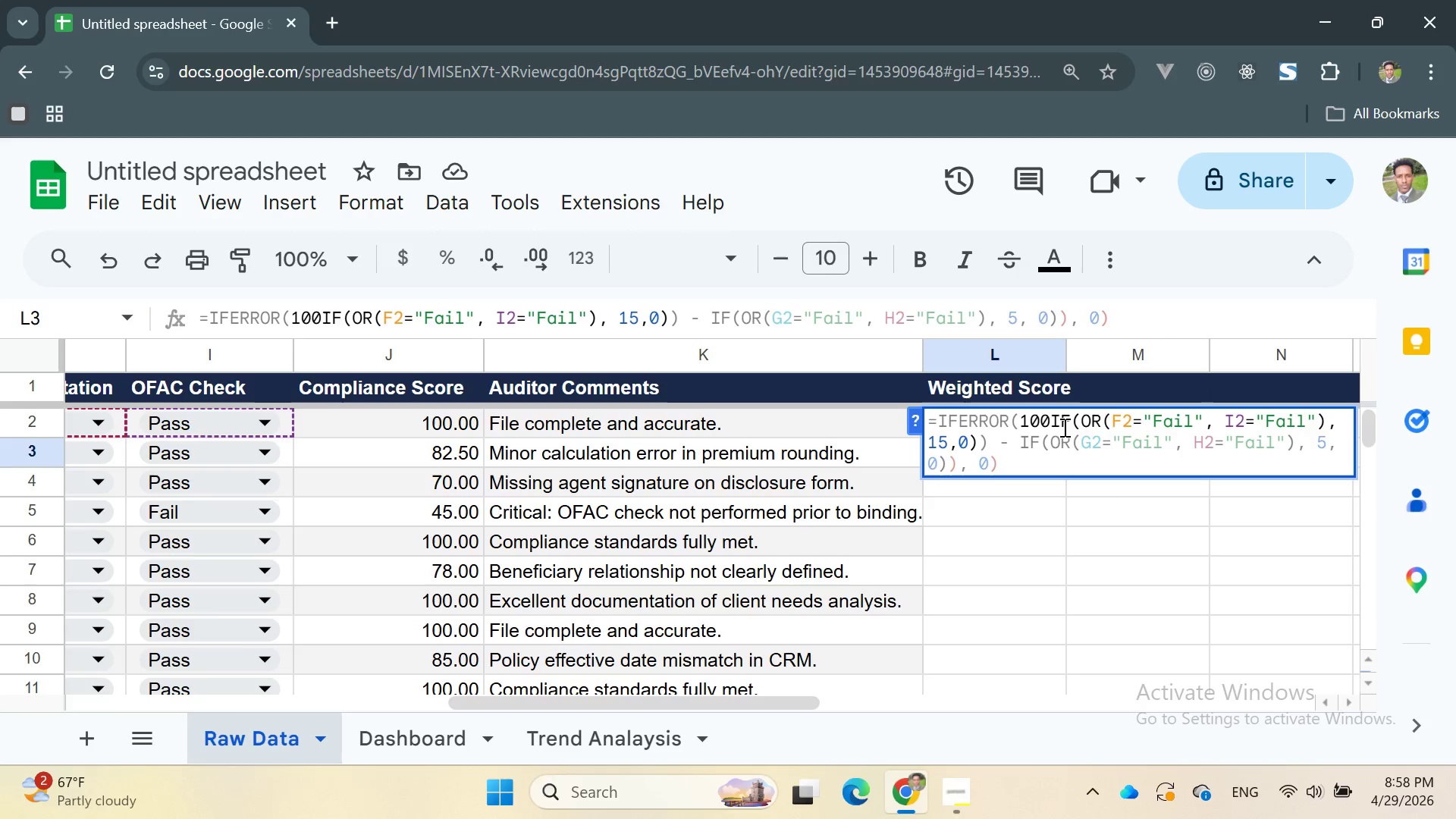 
key(Space)
 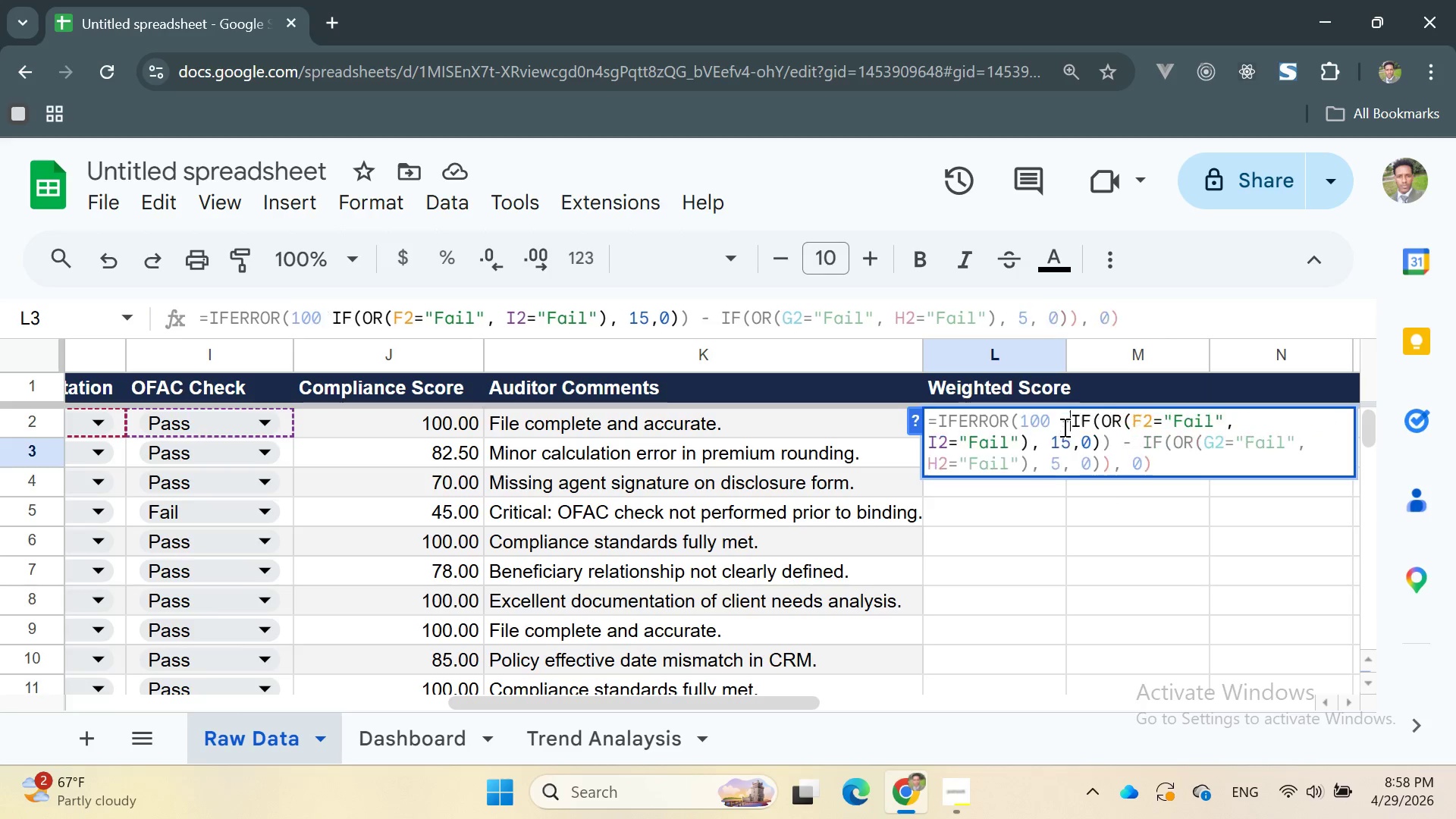 
key(Minus)
 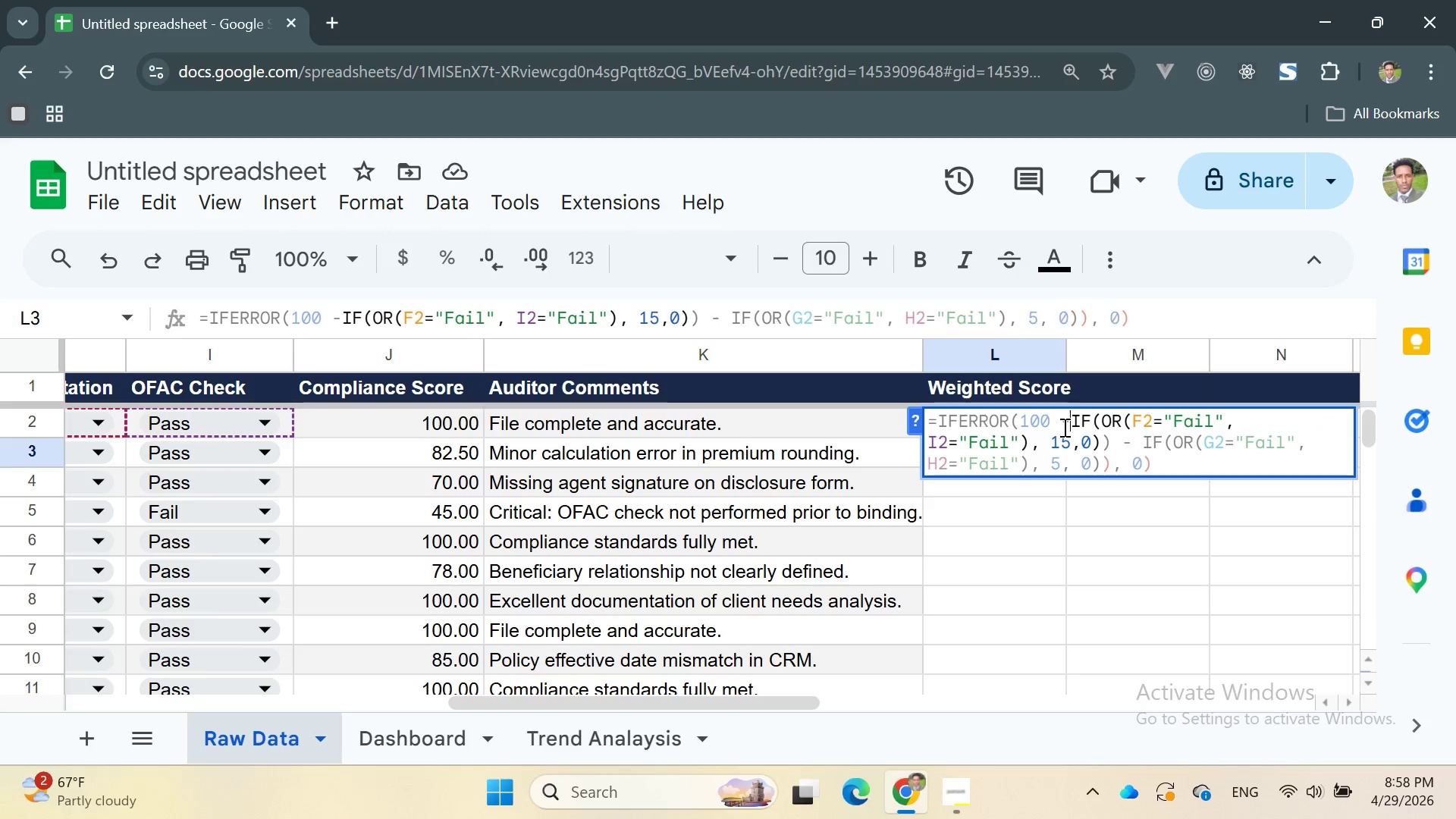 
key(Space)
 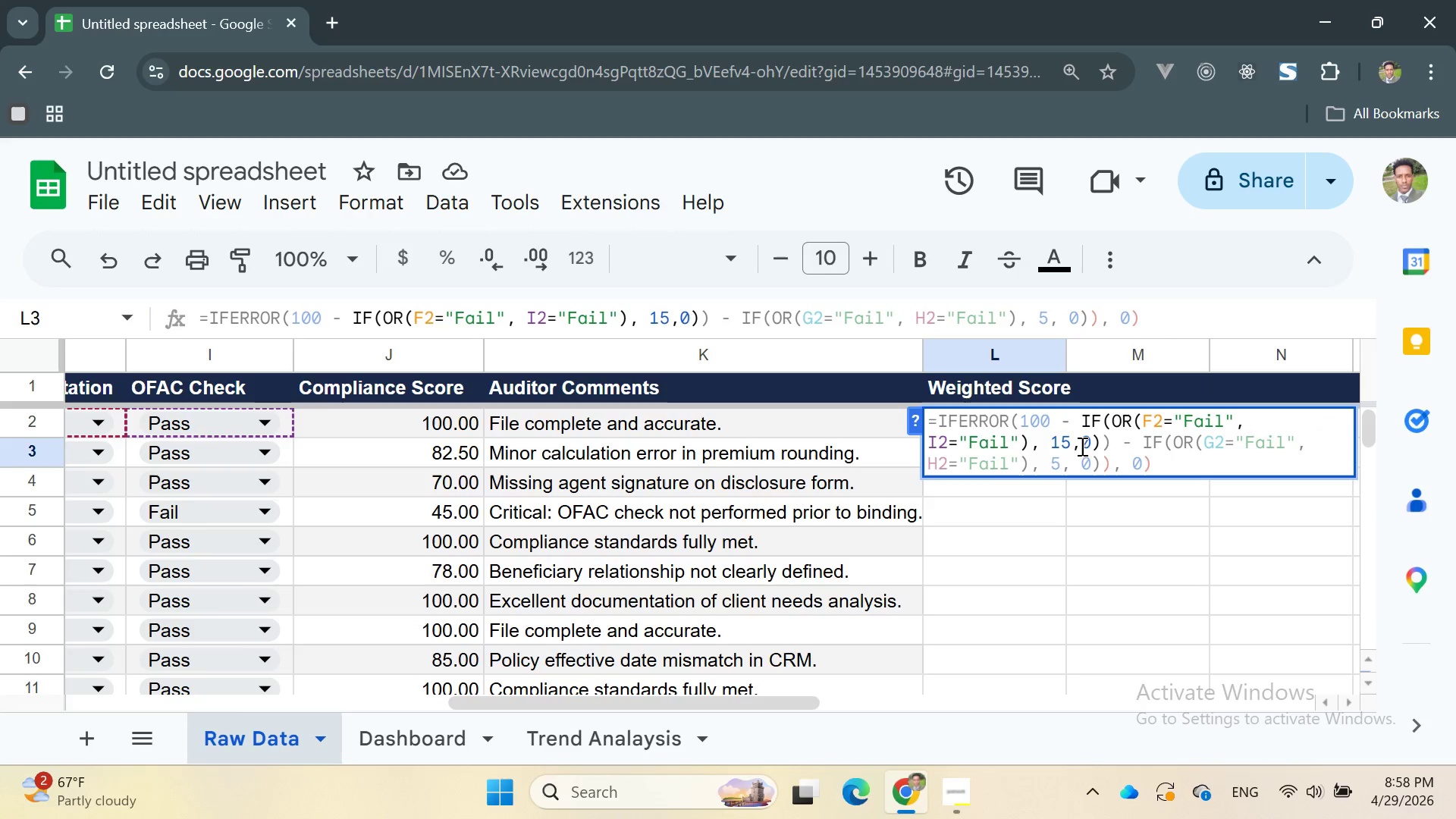 
left_click([1093, 450])
 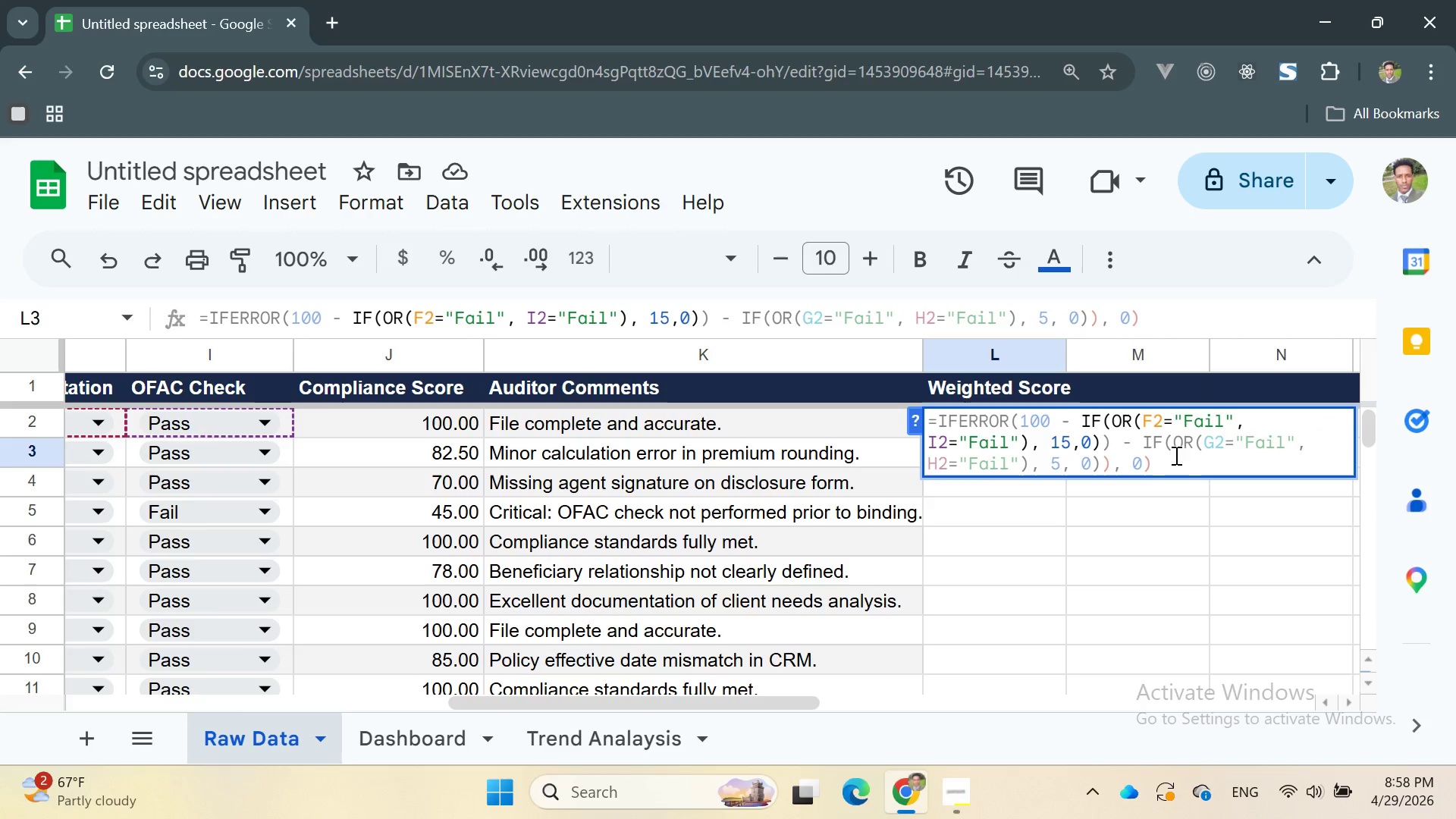 
left_click([1178, 457])
 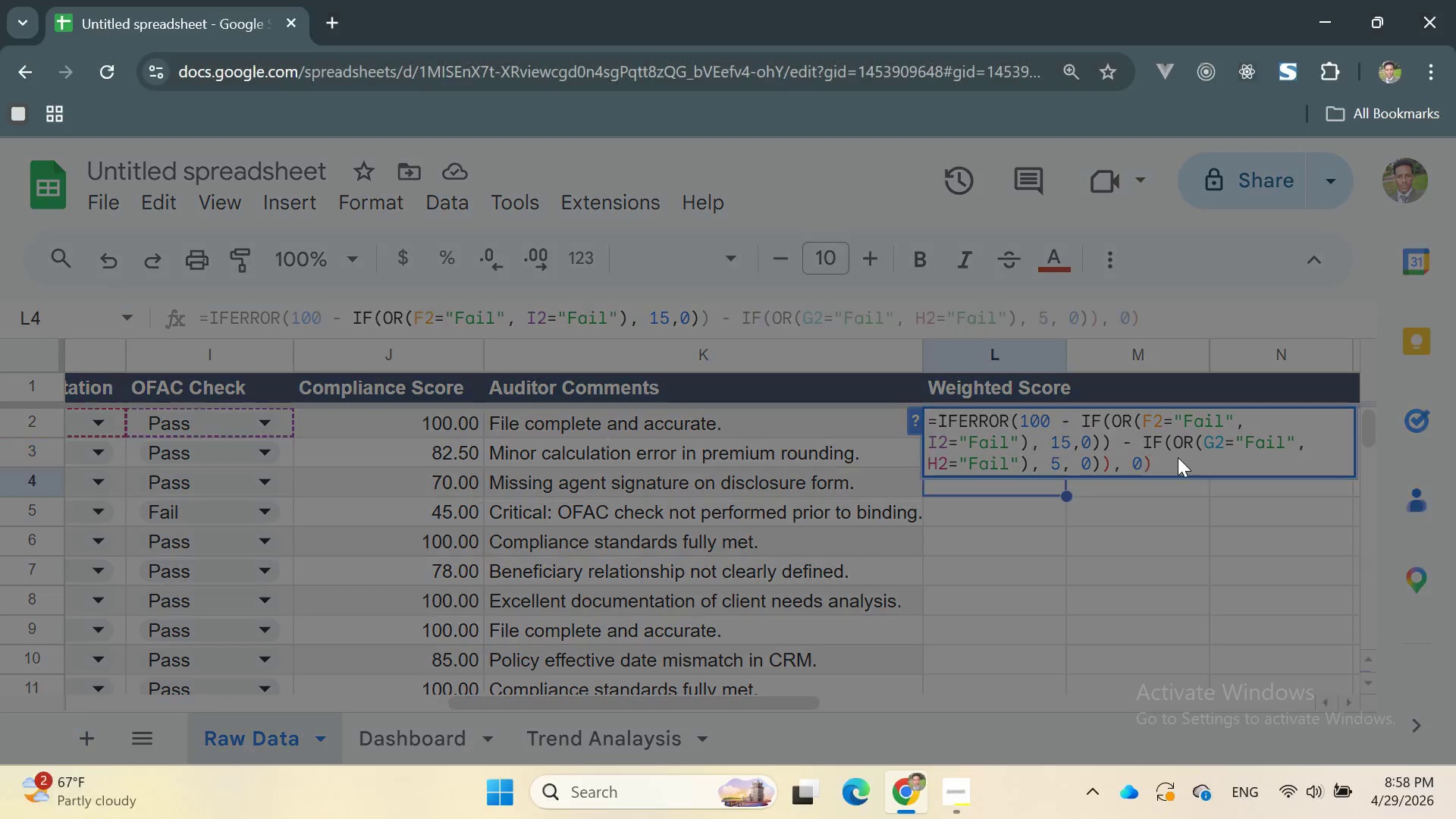 
key(Enter)
 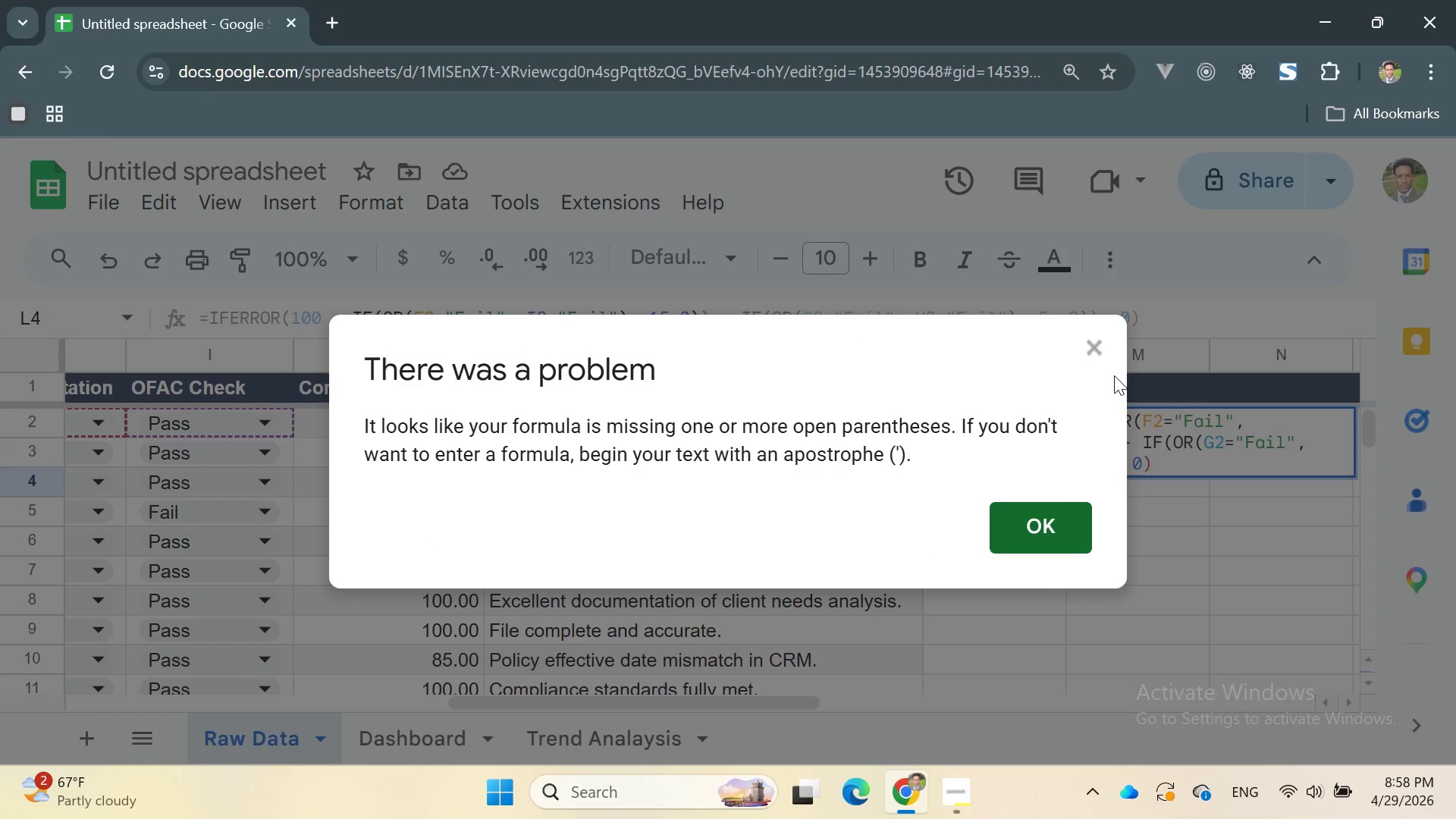 
left_click([1103, 350])
 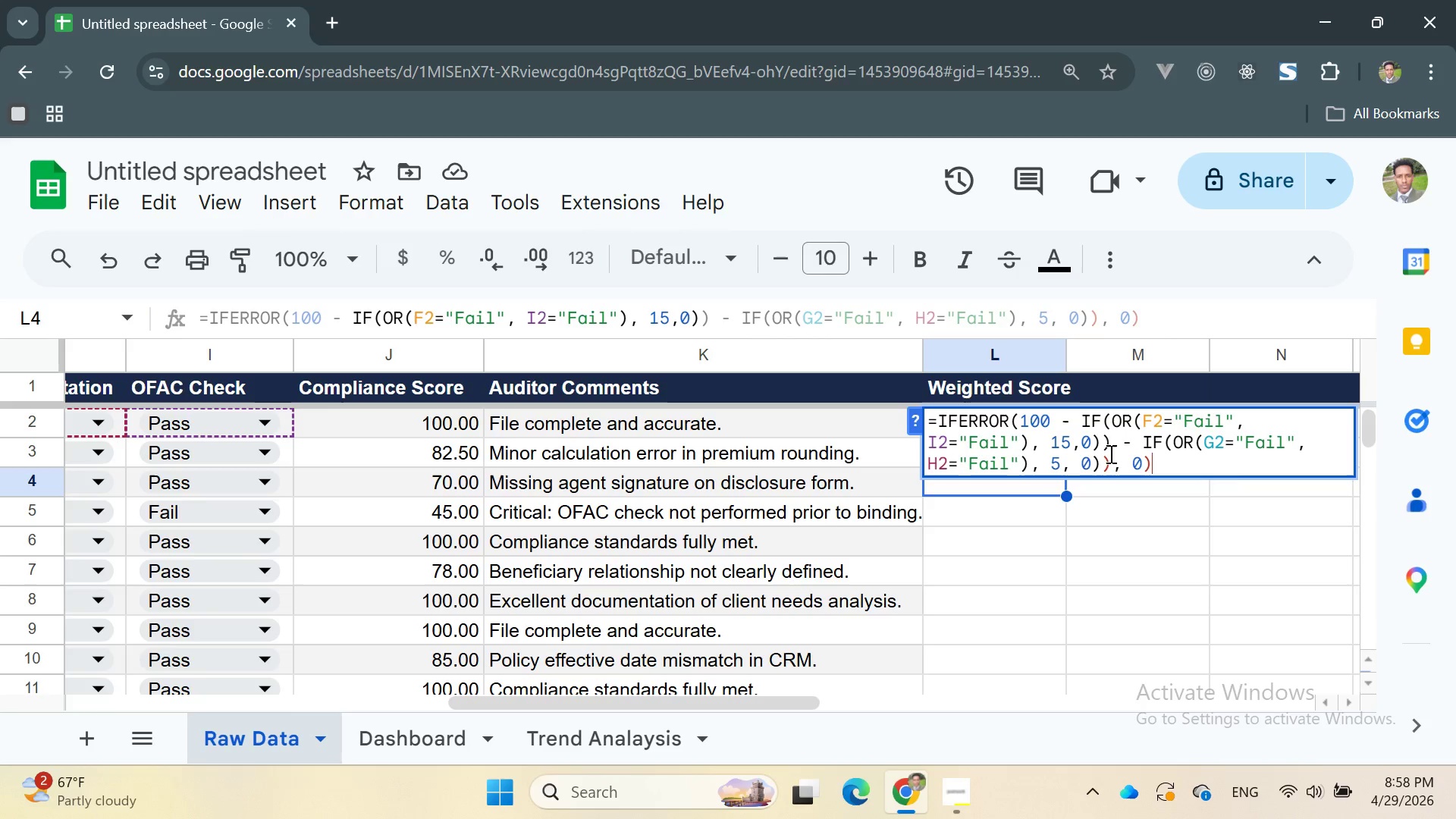 
mouse_move([1089, 453])
 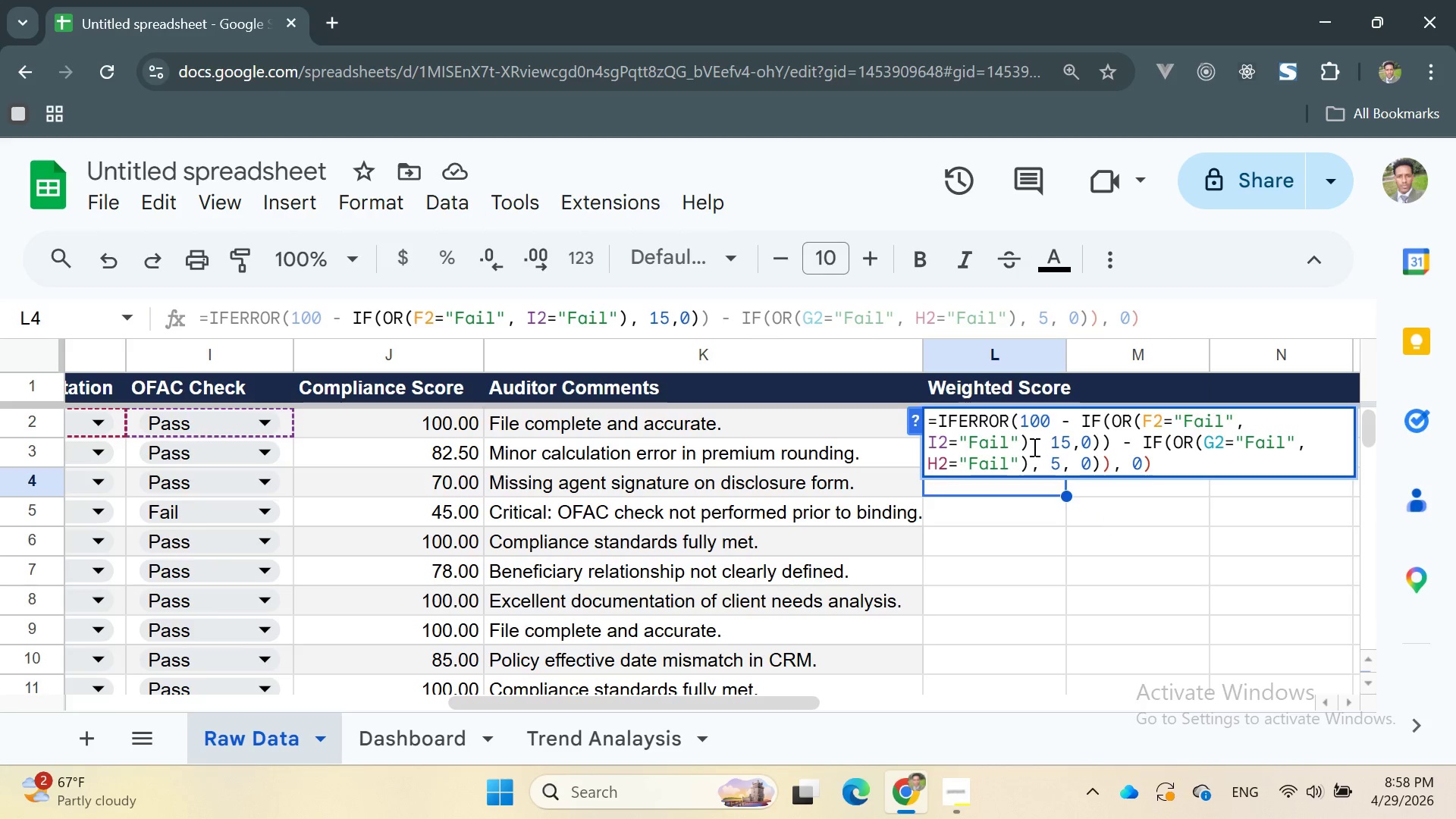 
wait(27.47)
 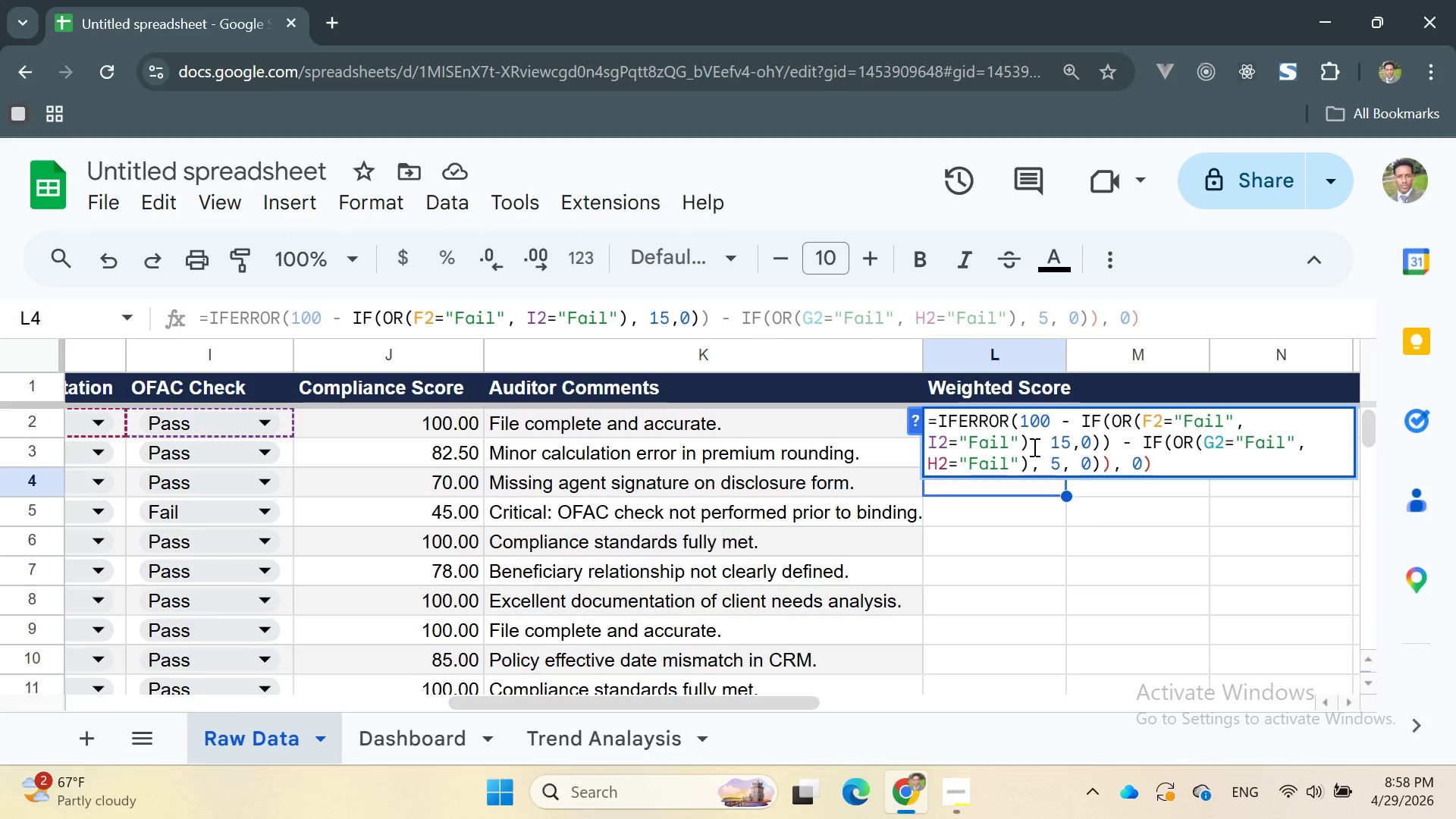 
mouse_move([1092, 447])
 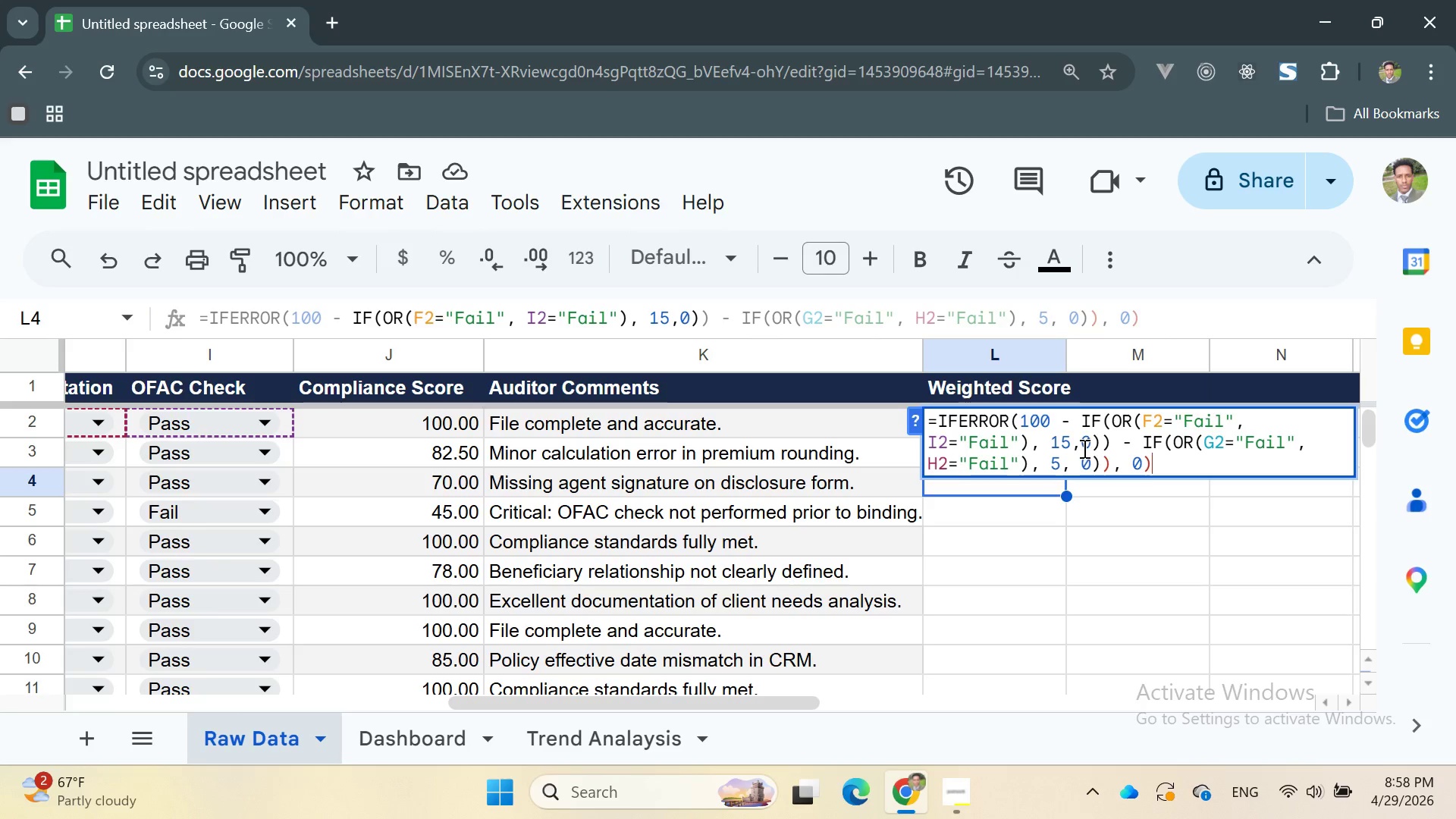 
left_click([1083, 448])
 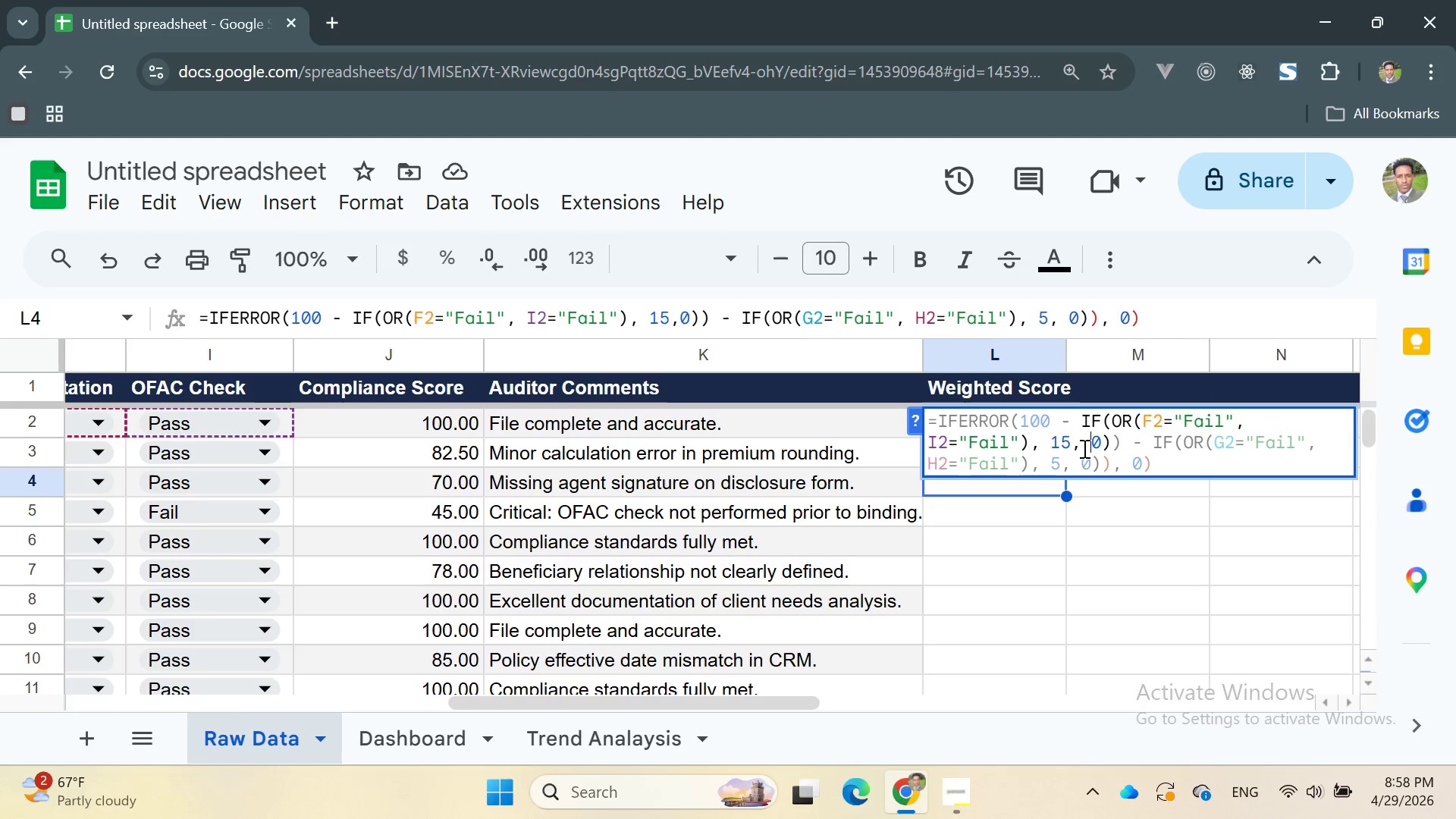 
key(Space)
 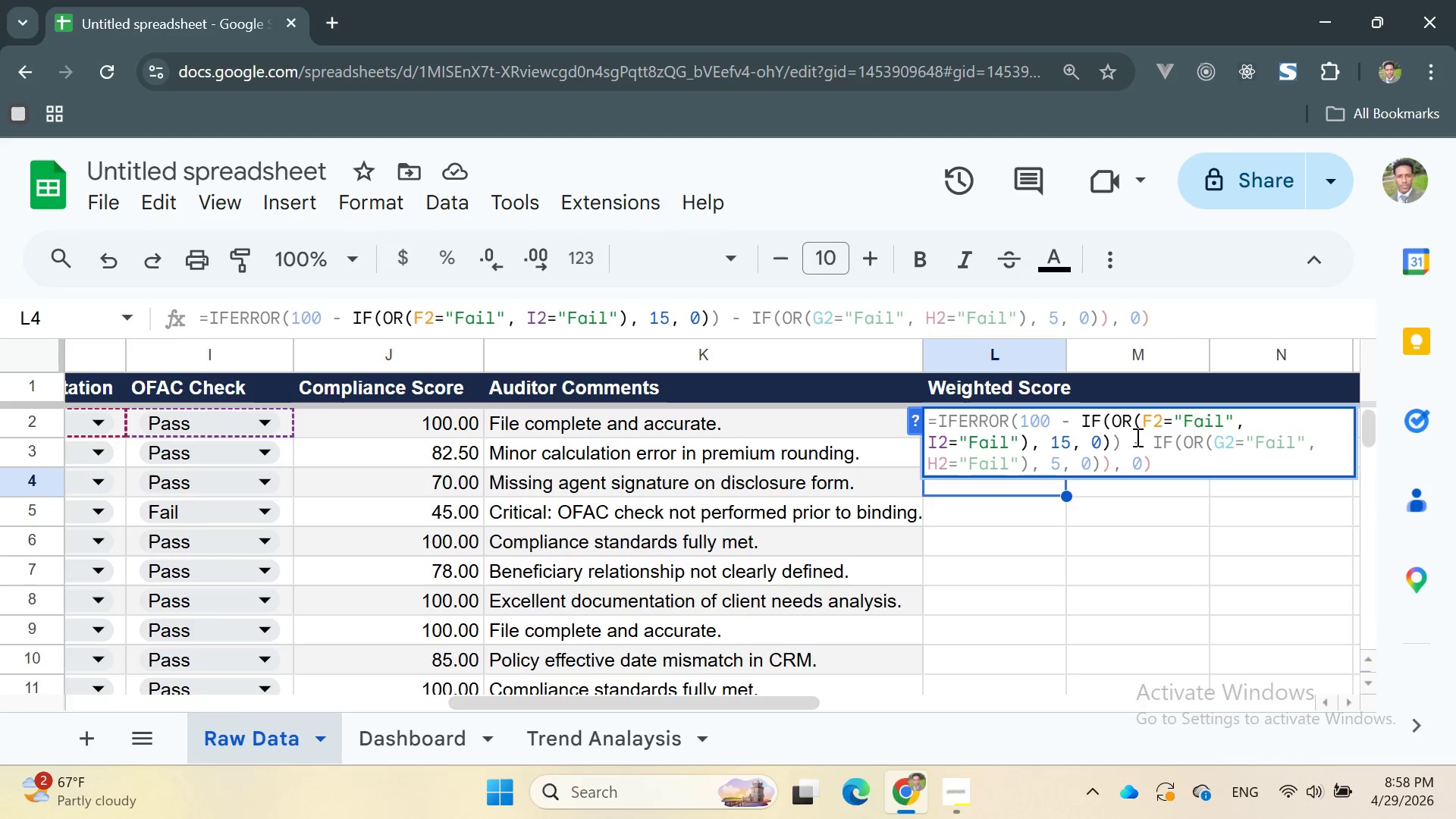 
left_click([1136, 438])
 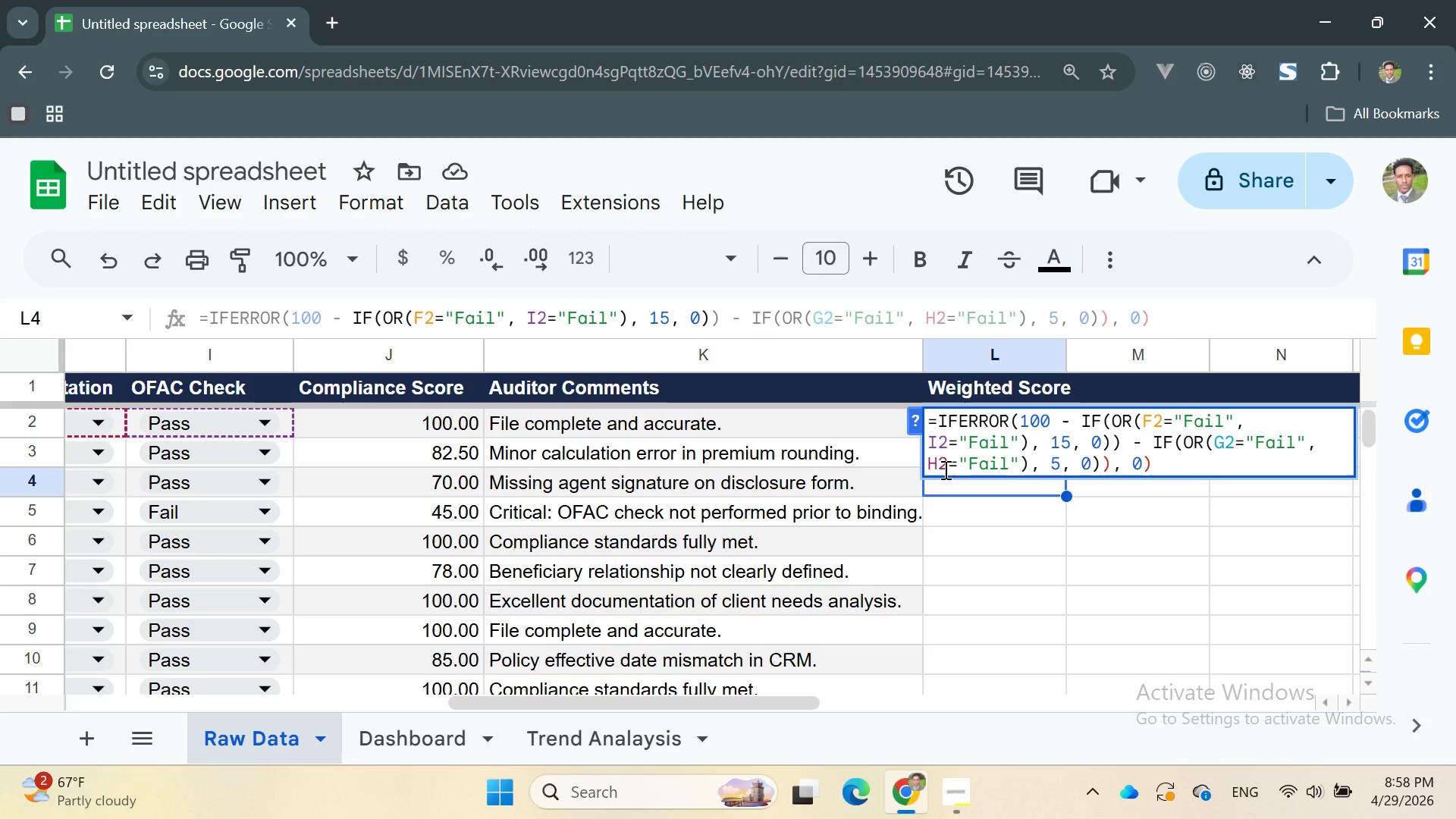 
wait(18.67)
 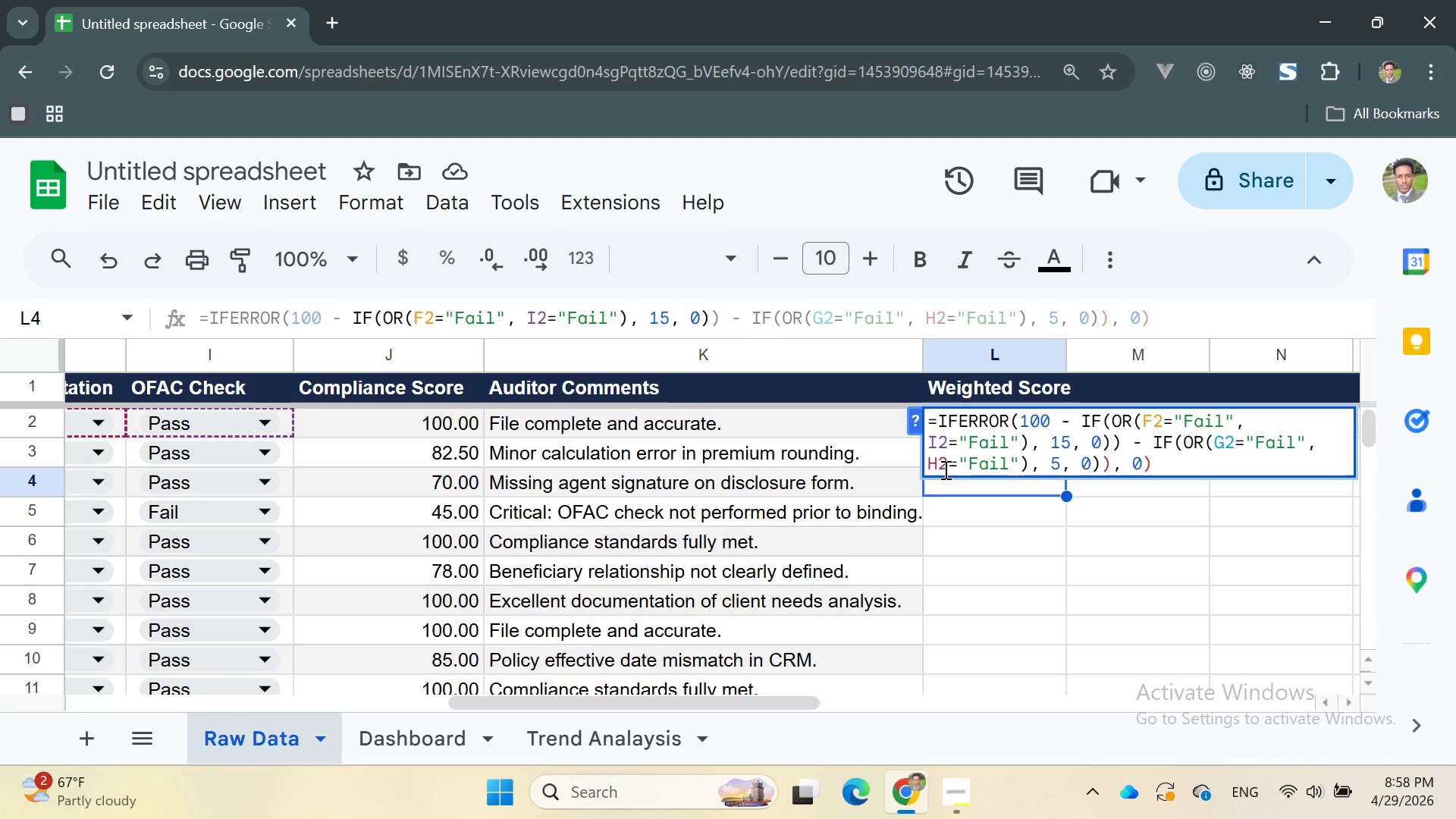 
left_click([1167, 456])
 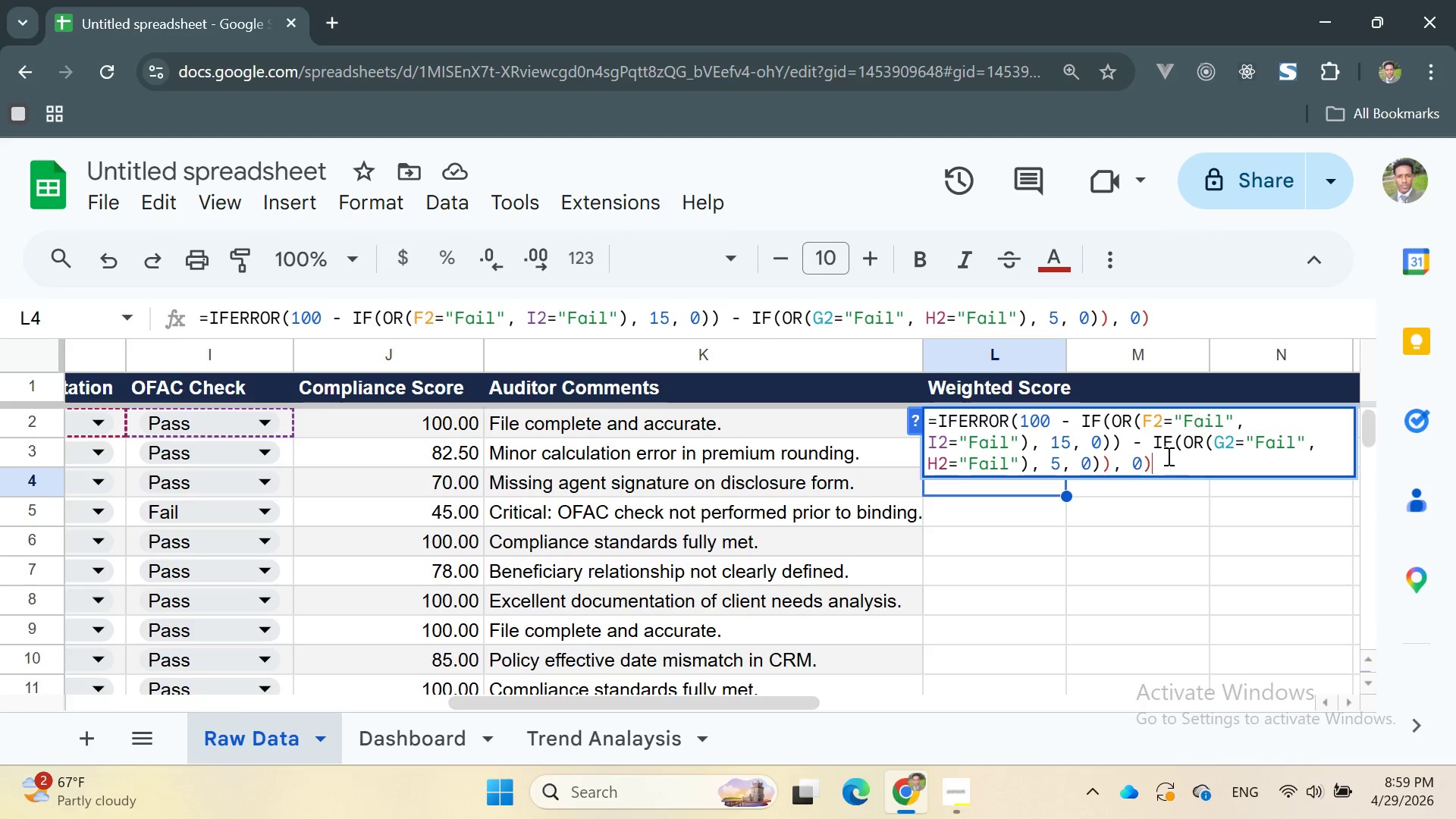 
key(Enter)
 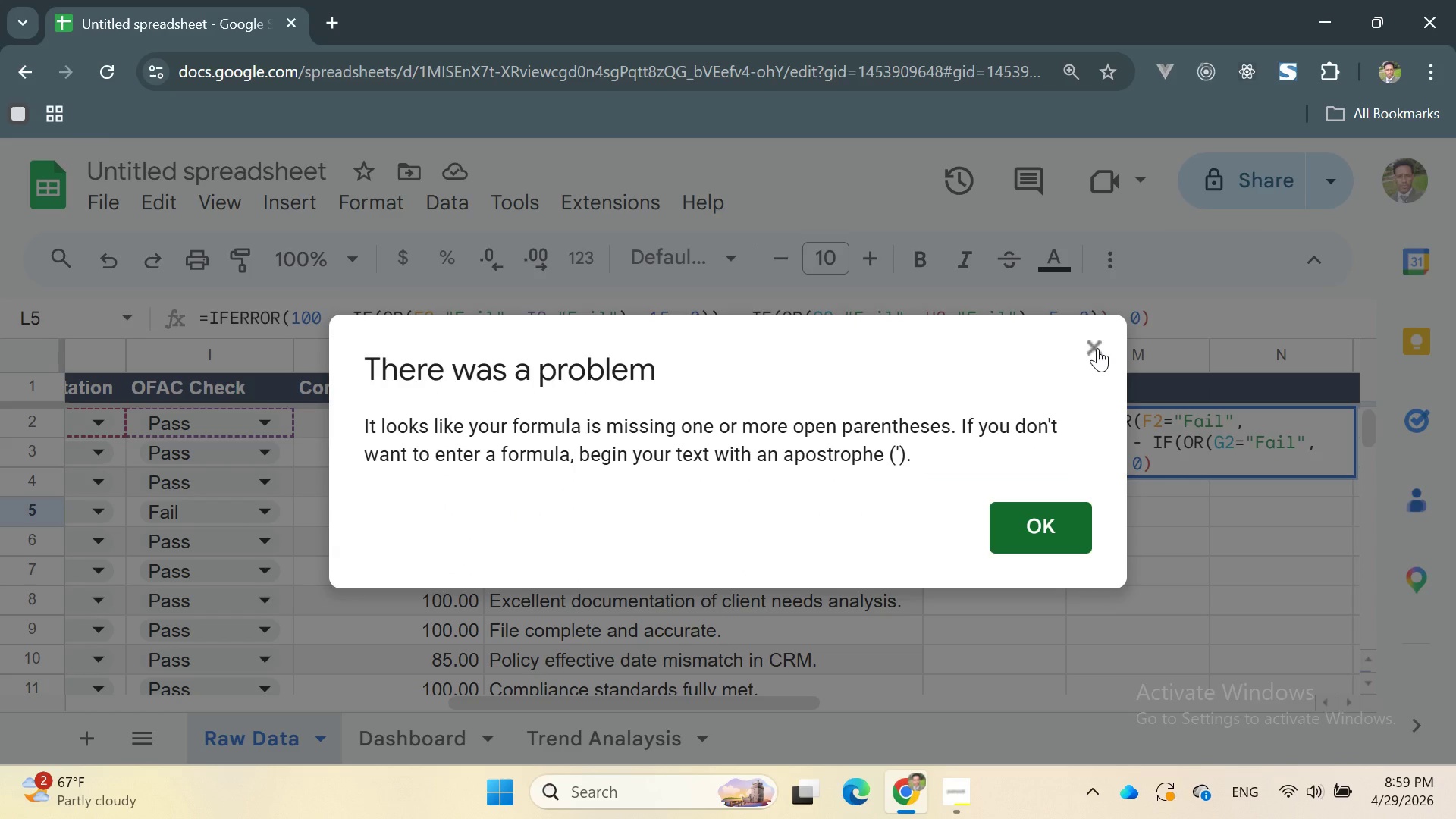 
left_click([1097, 348])
 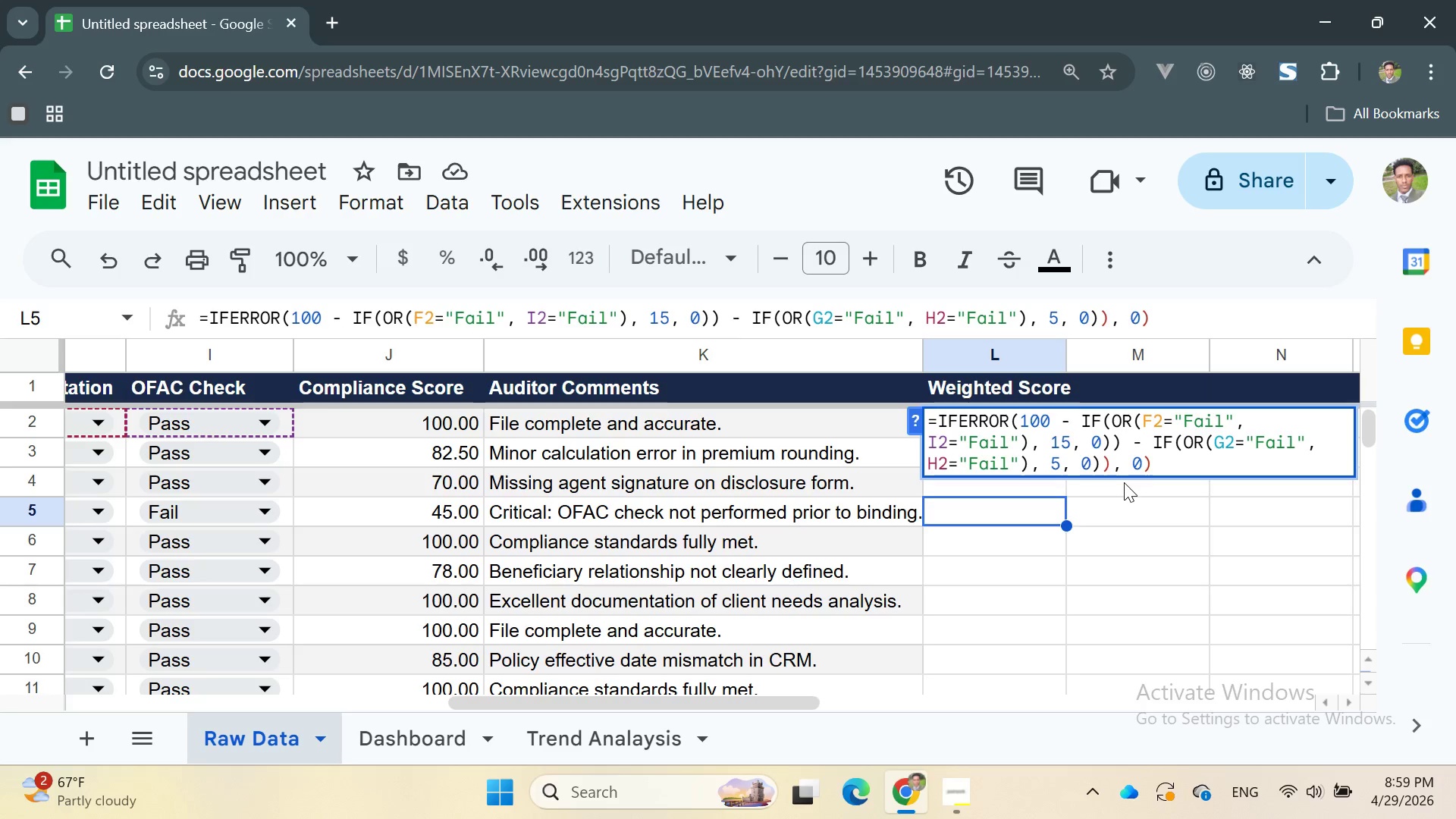 
wait(11.08)
 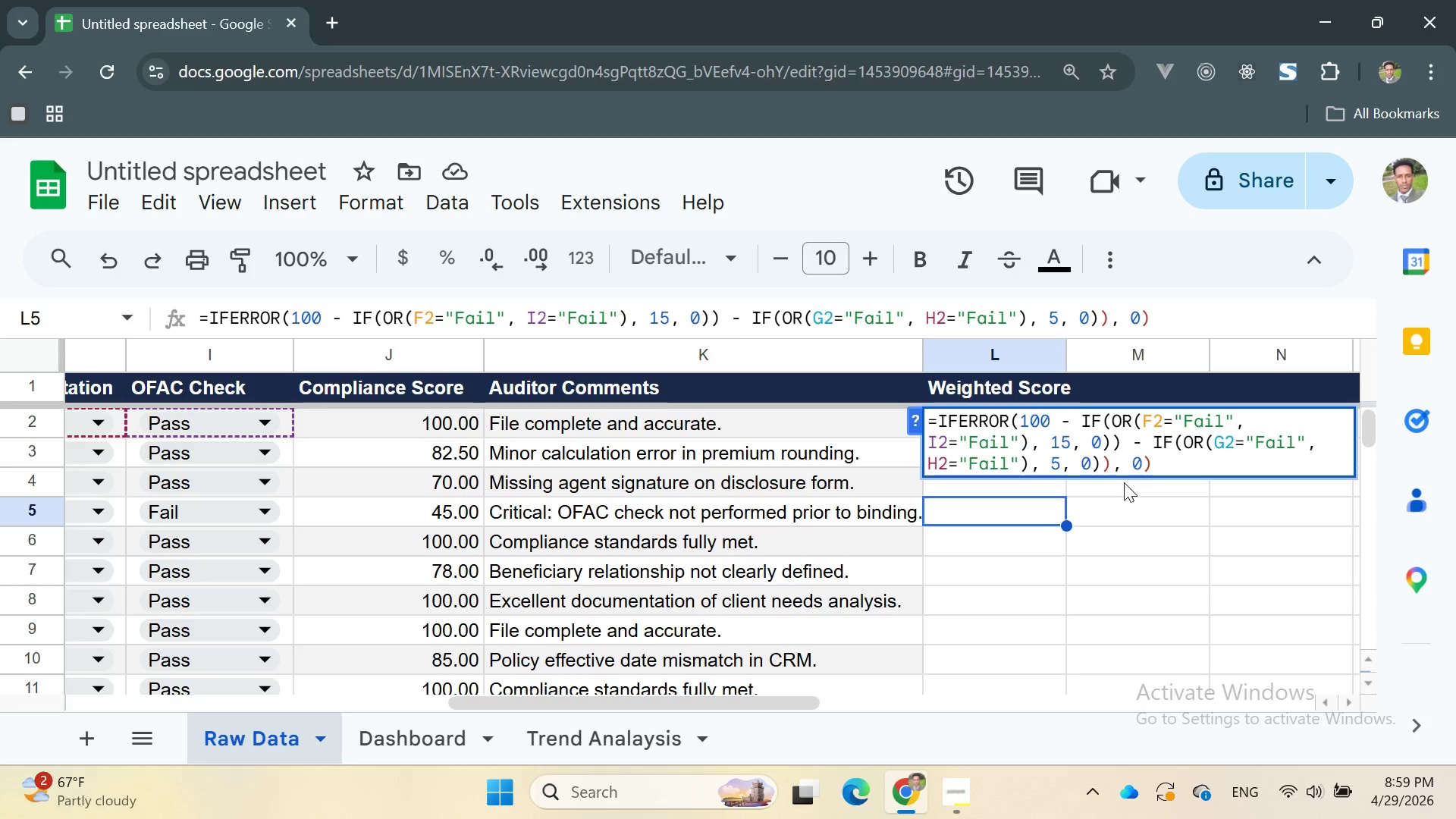 
left_click([1140, 462])
 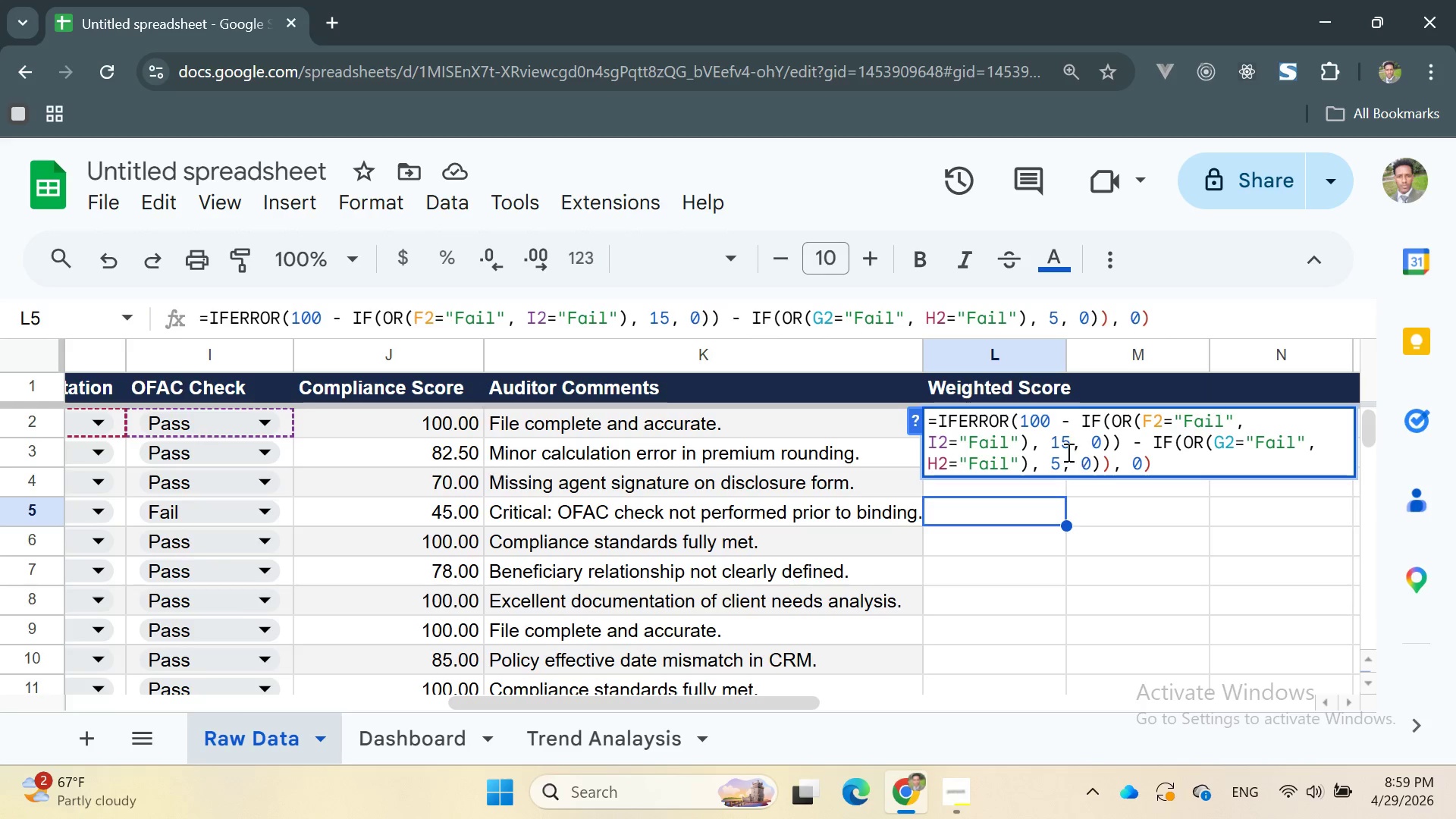 
wait(5.86)
 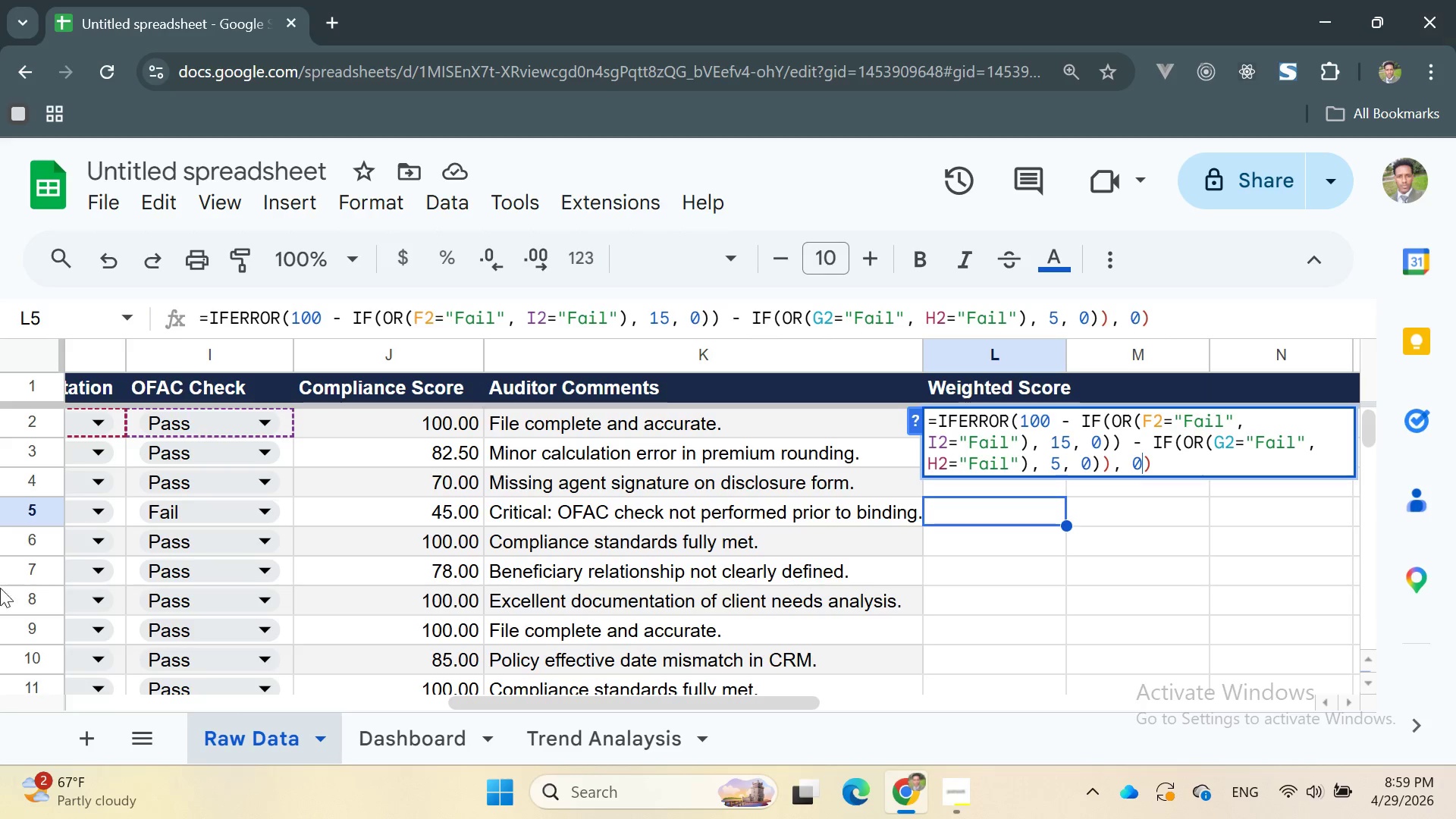 
left_click([1166, 459])
 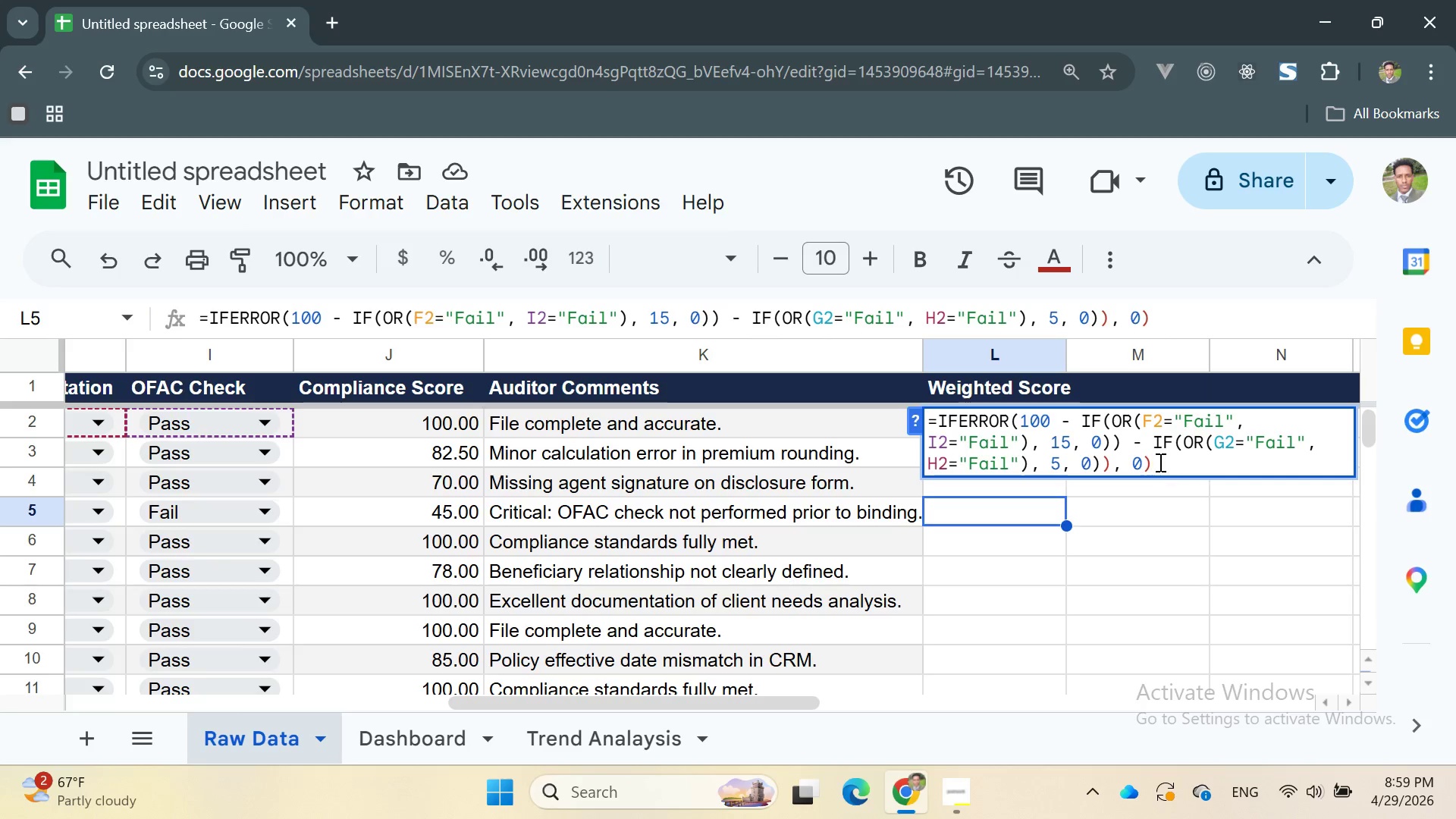 
key(Enter)
 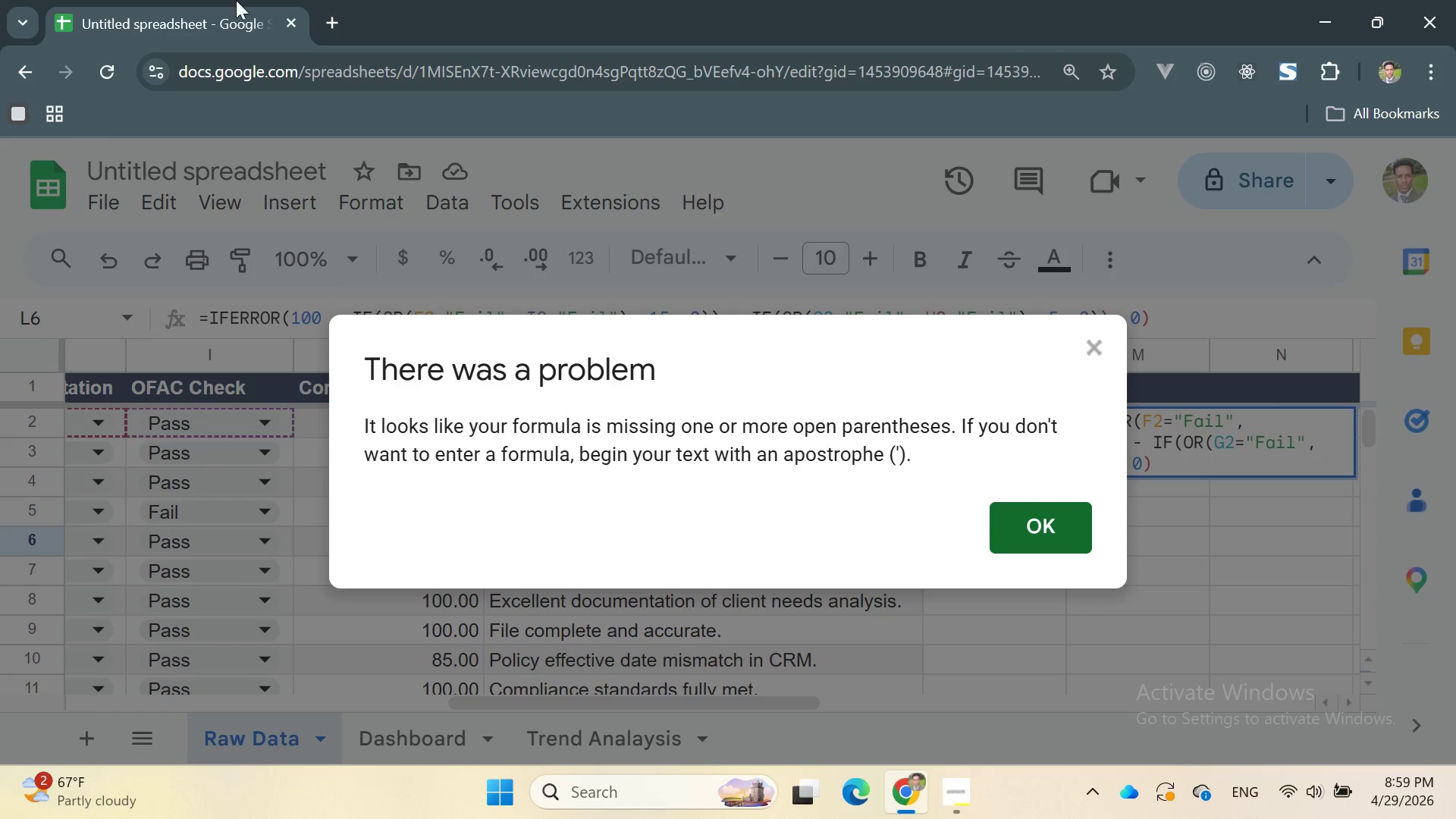 
wait(22.98)
 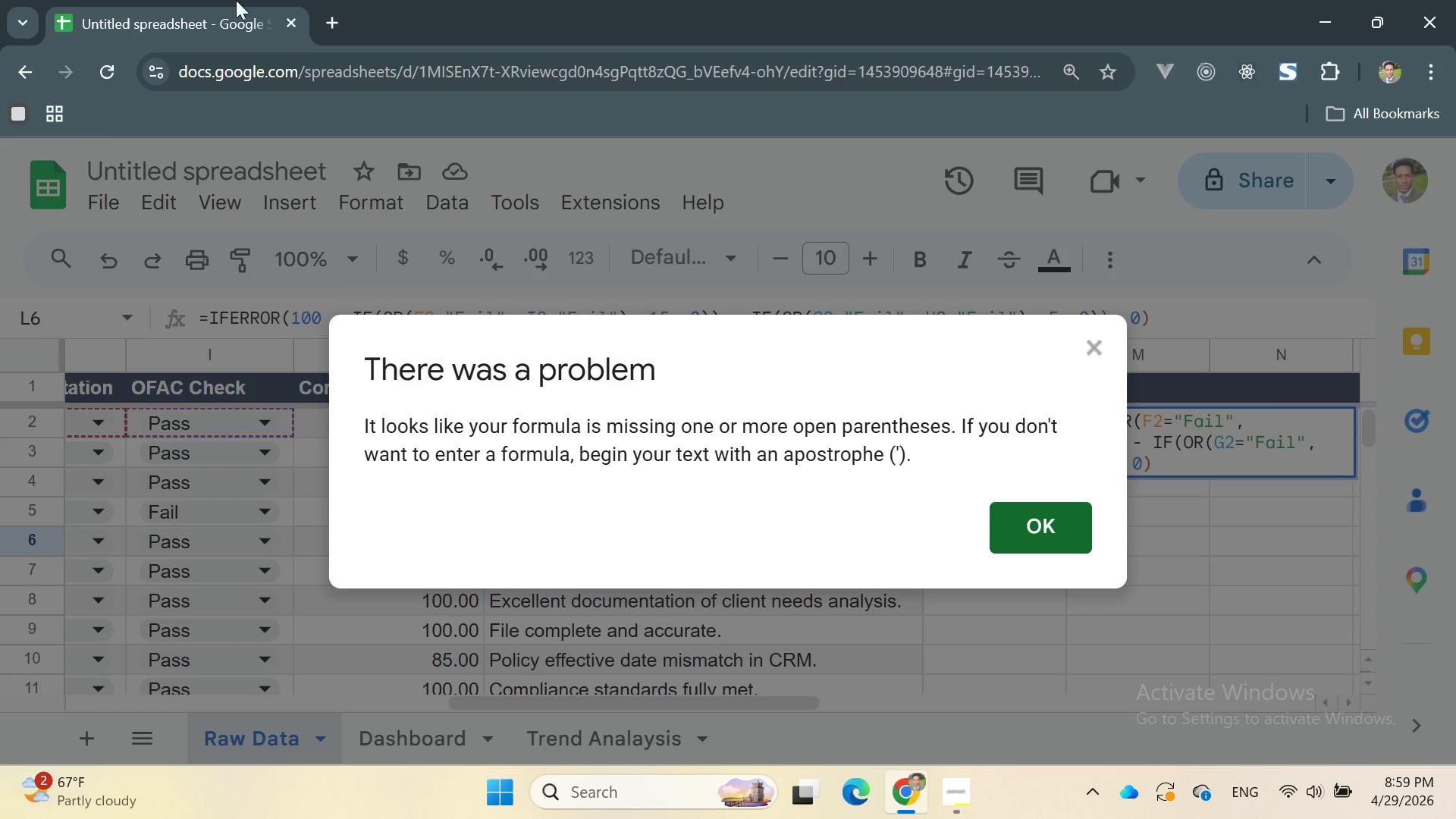 
left_click([1027, 518])
 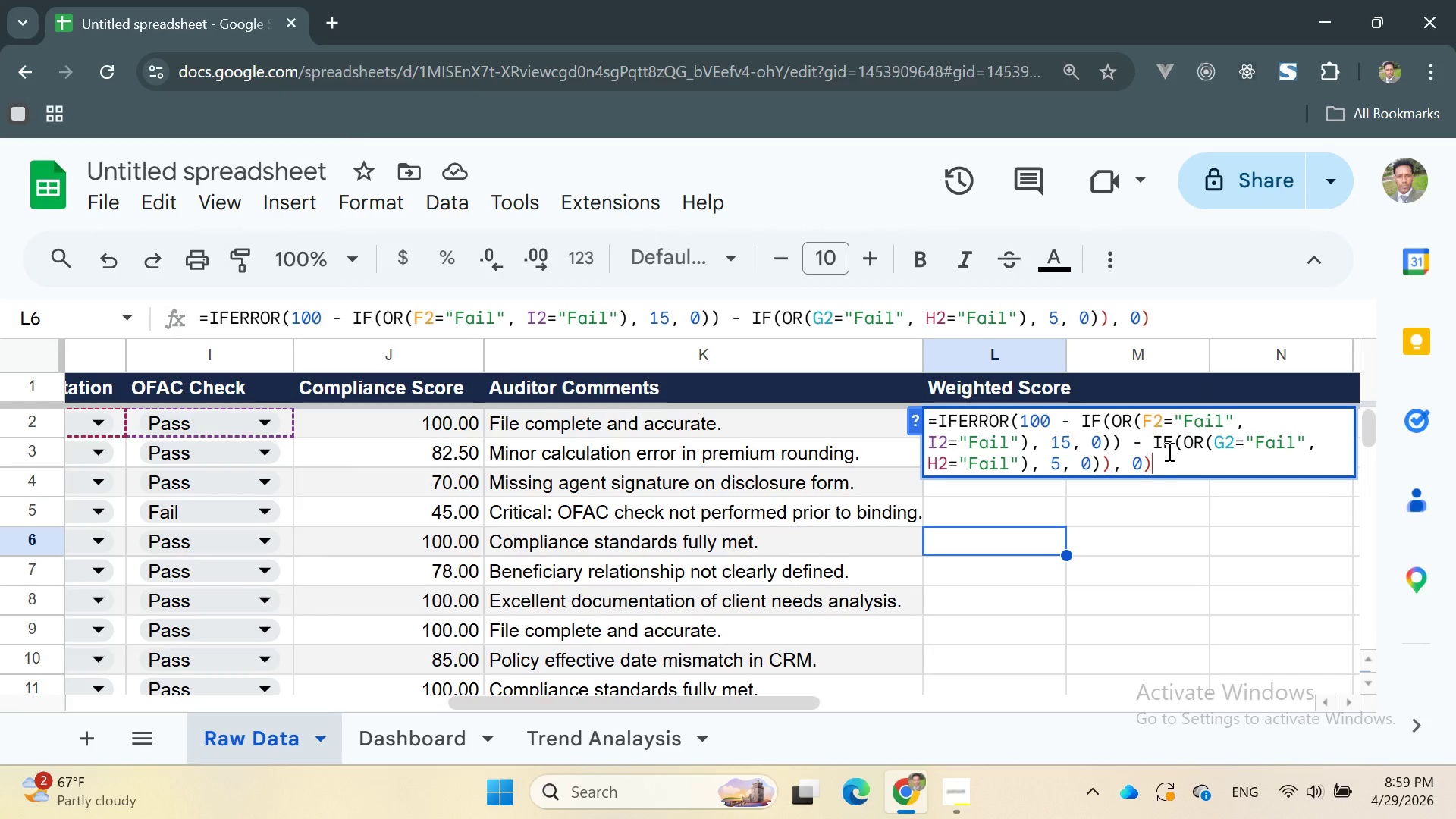 
key(Shift+0)
 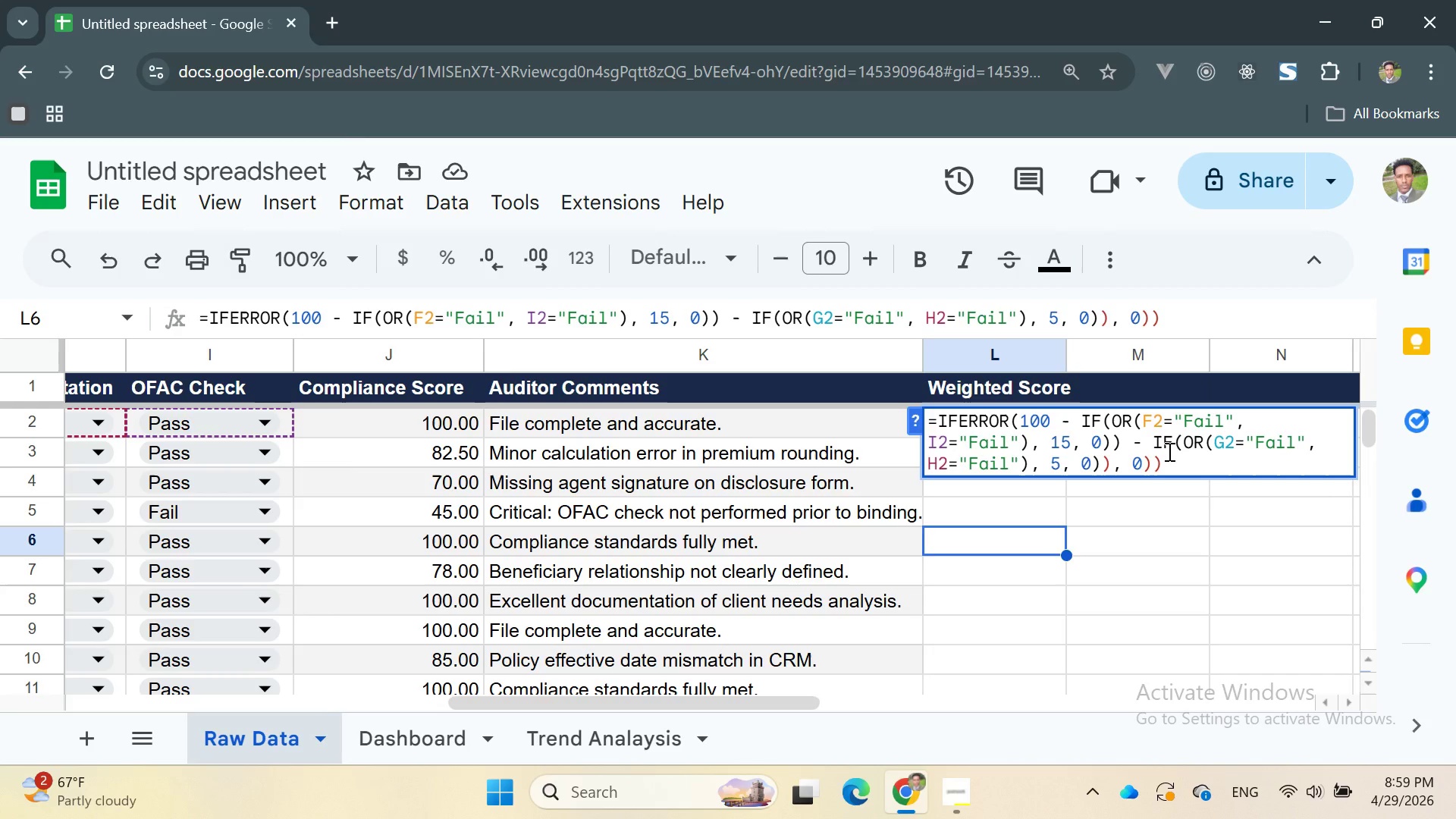 
key(Enter)
 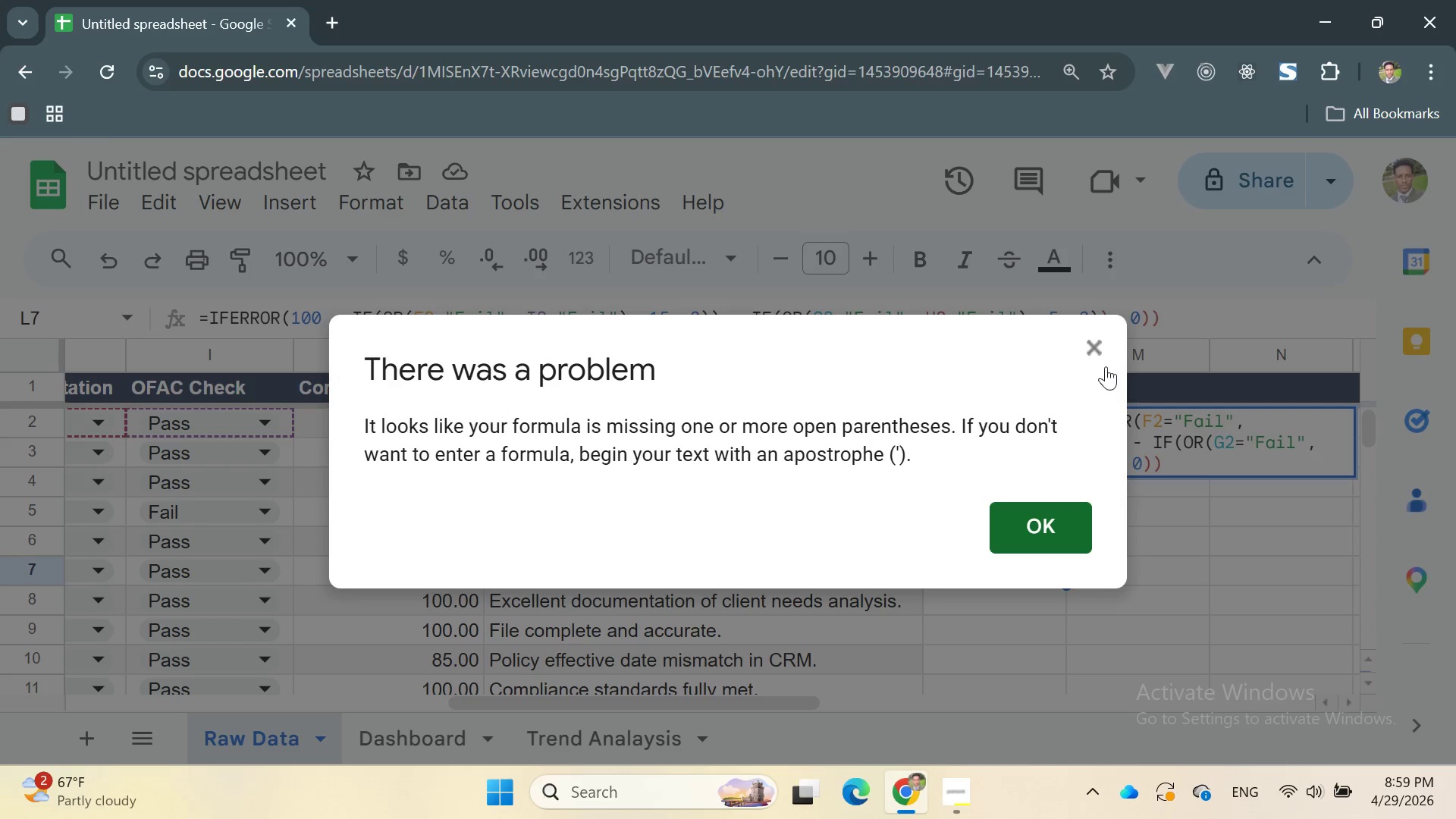 
left_click([1093, 352])
 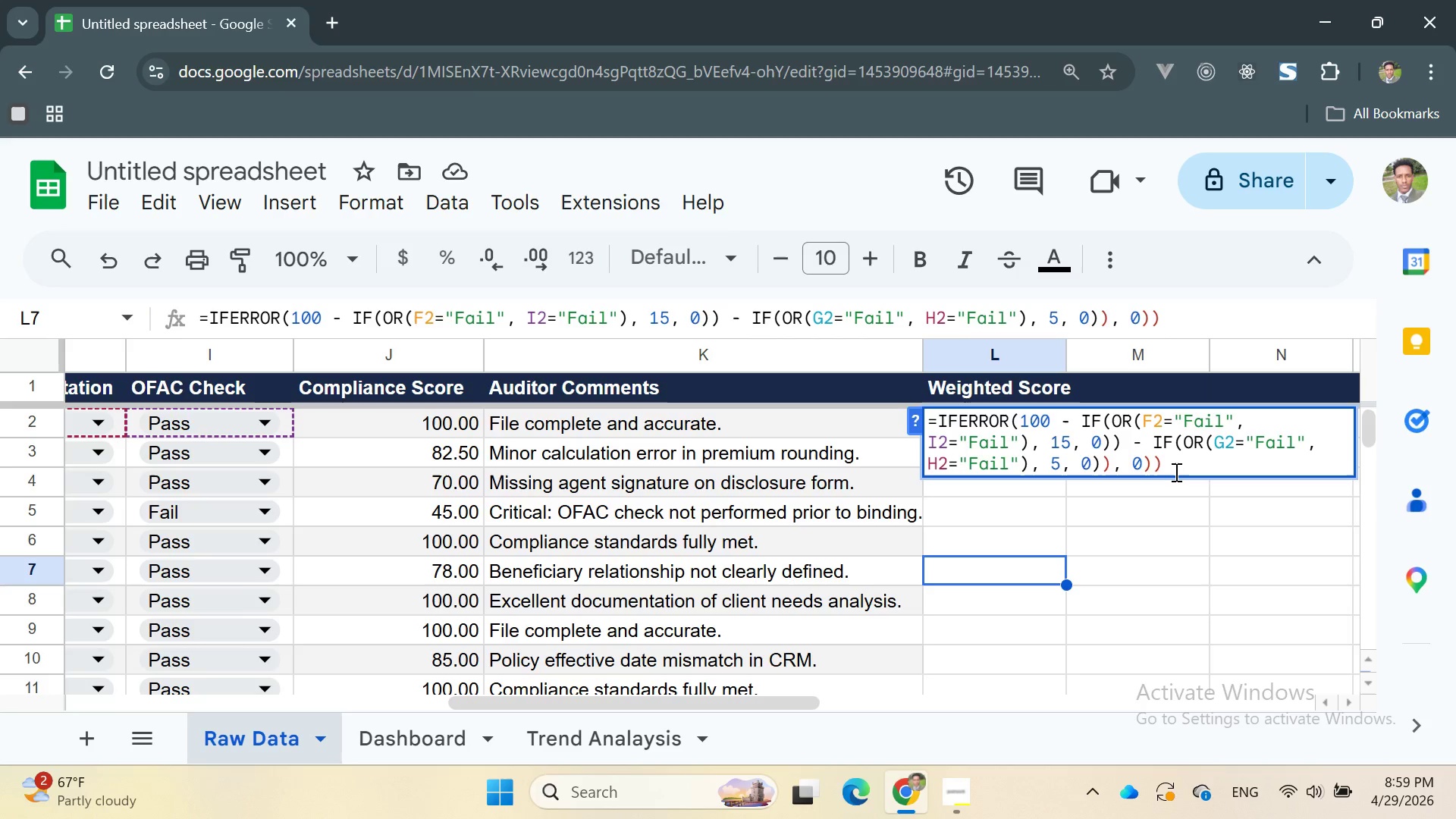 
key(Backspace)
 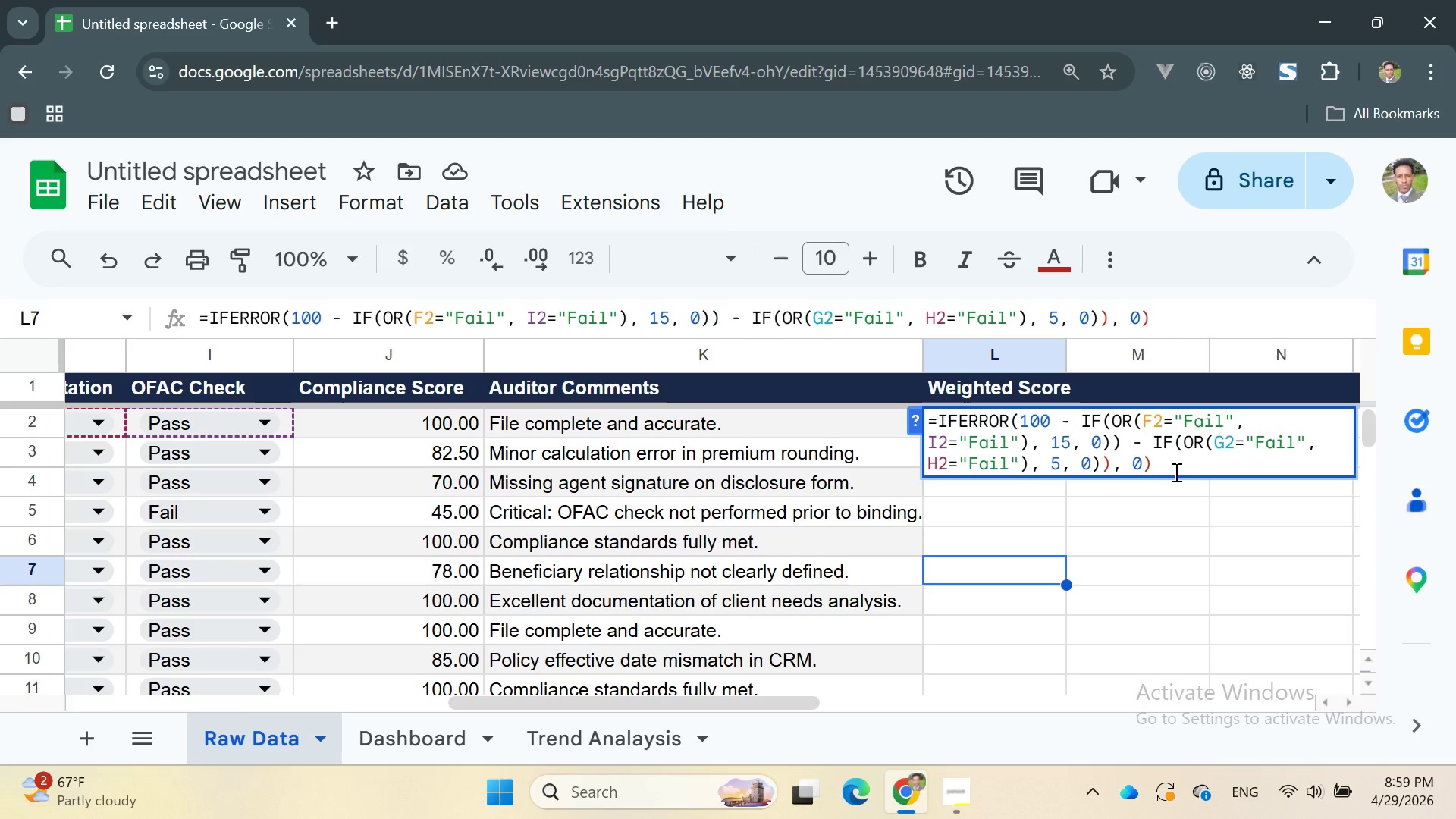 
key(Backspace)
 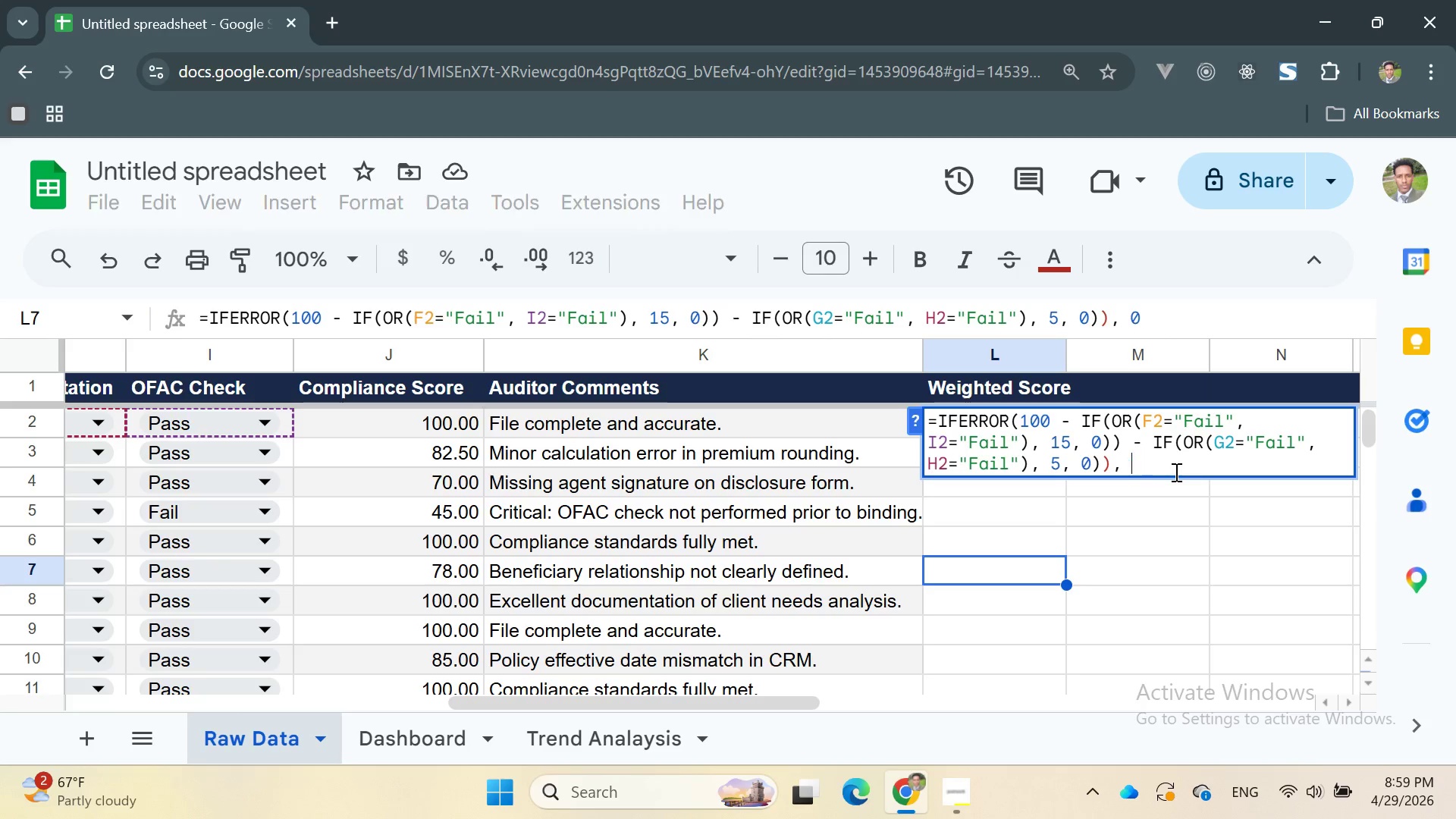 
key(Backspace)
 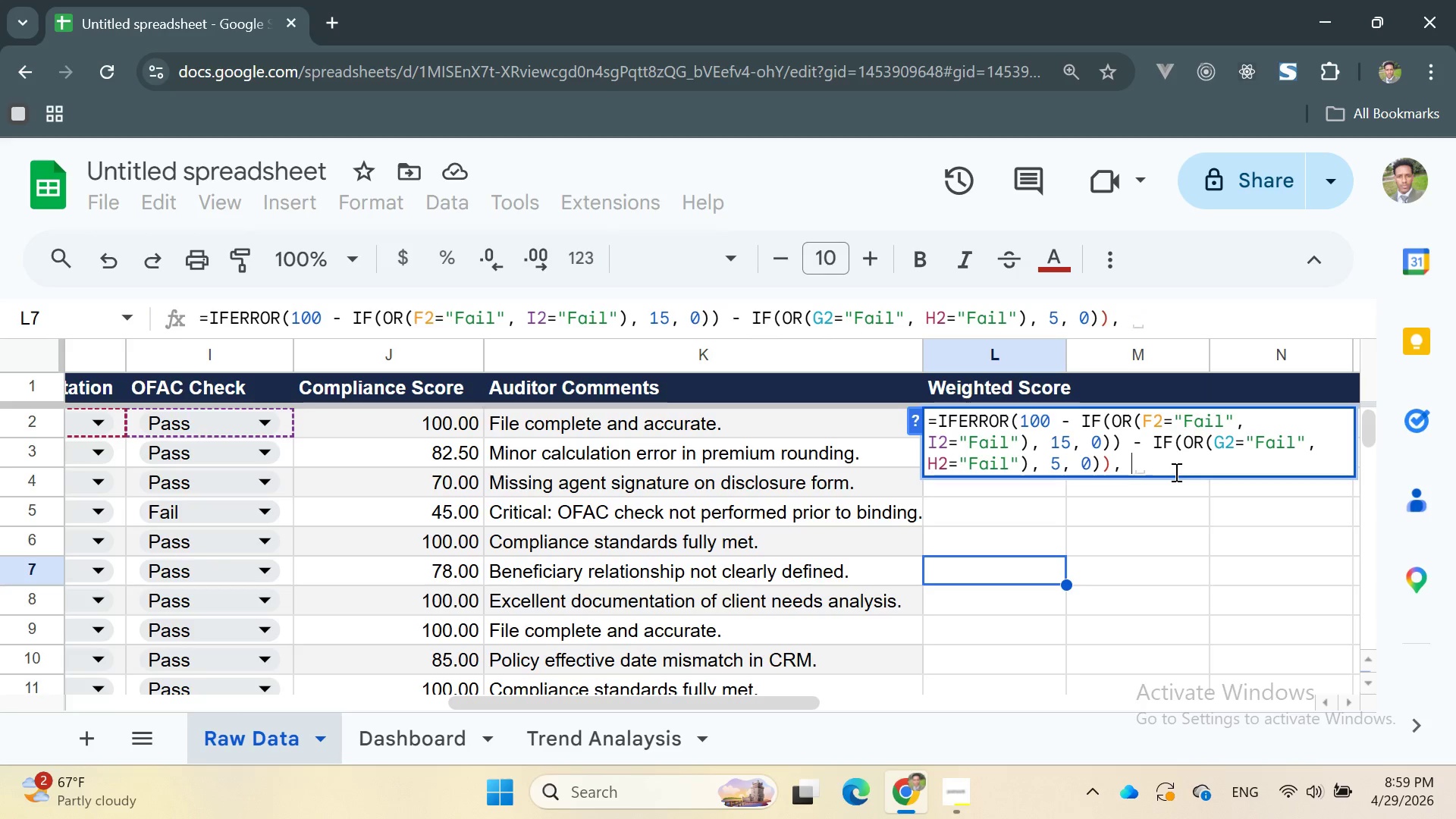 
key(Backspace)
 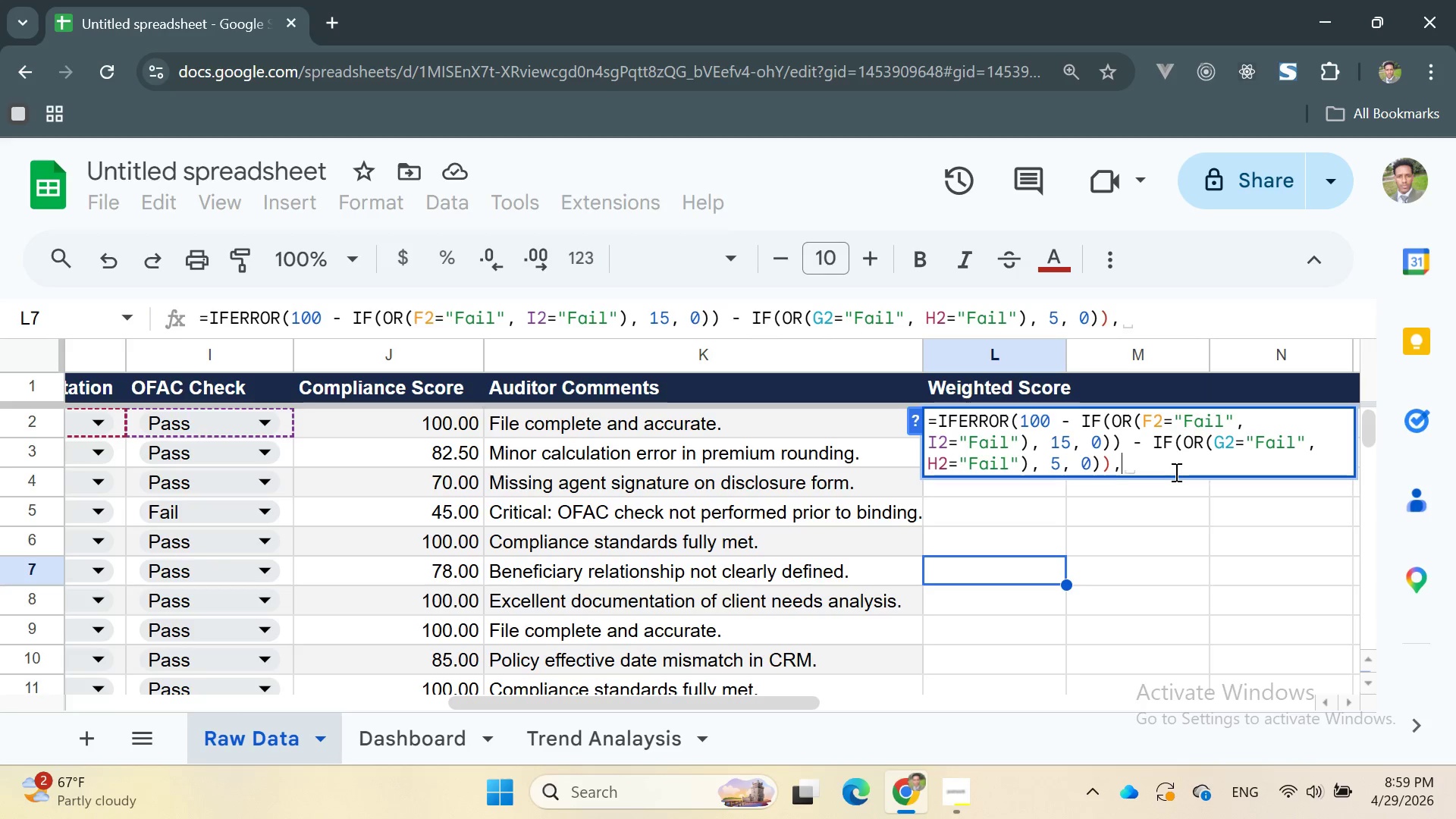 
key(Backspace)
 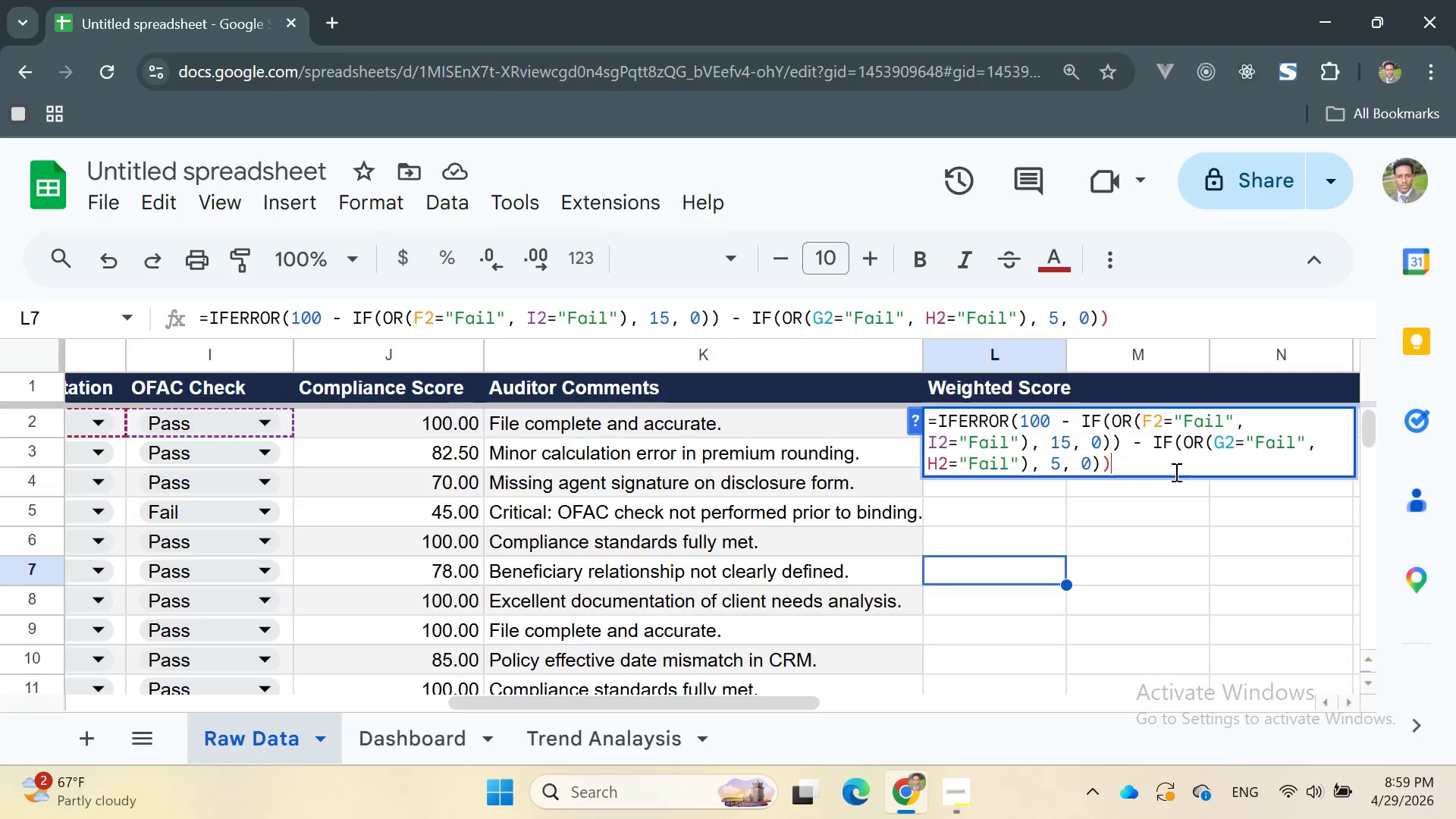 
key(Enter)
 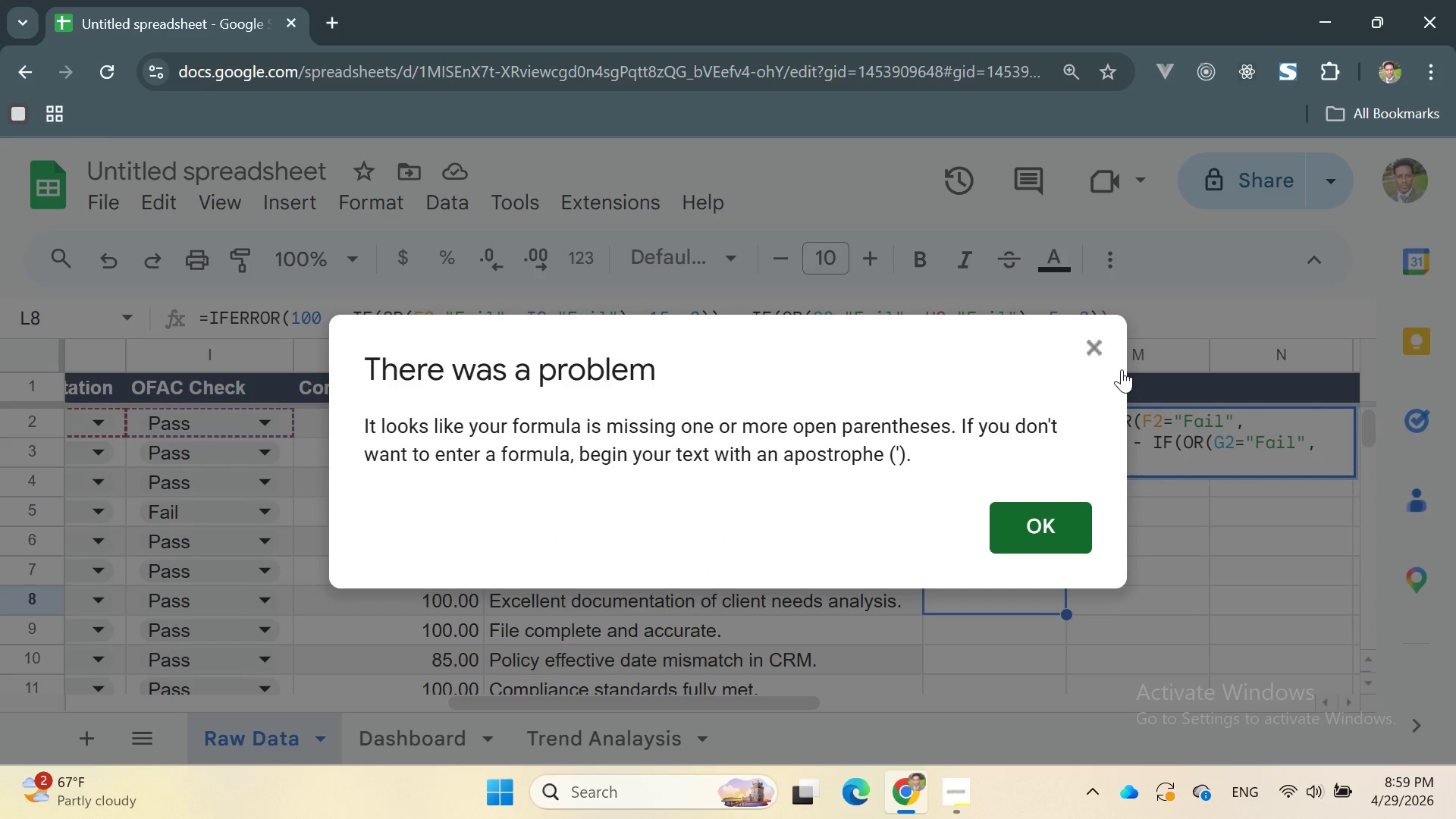 
left_click([1098, 352])
 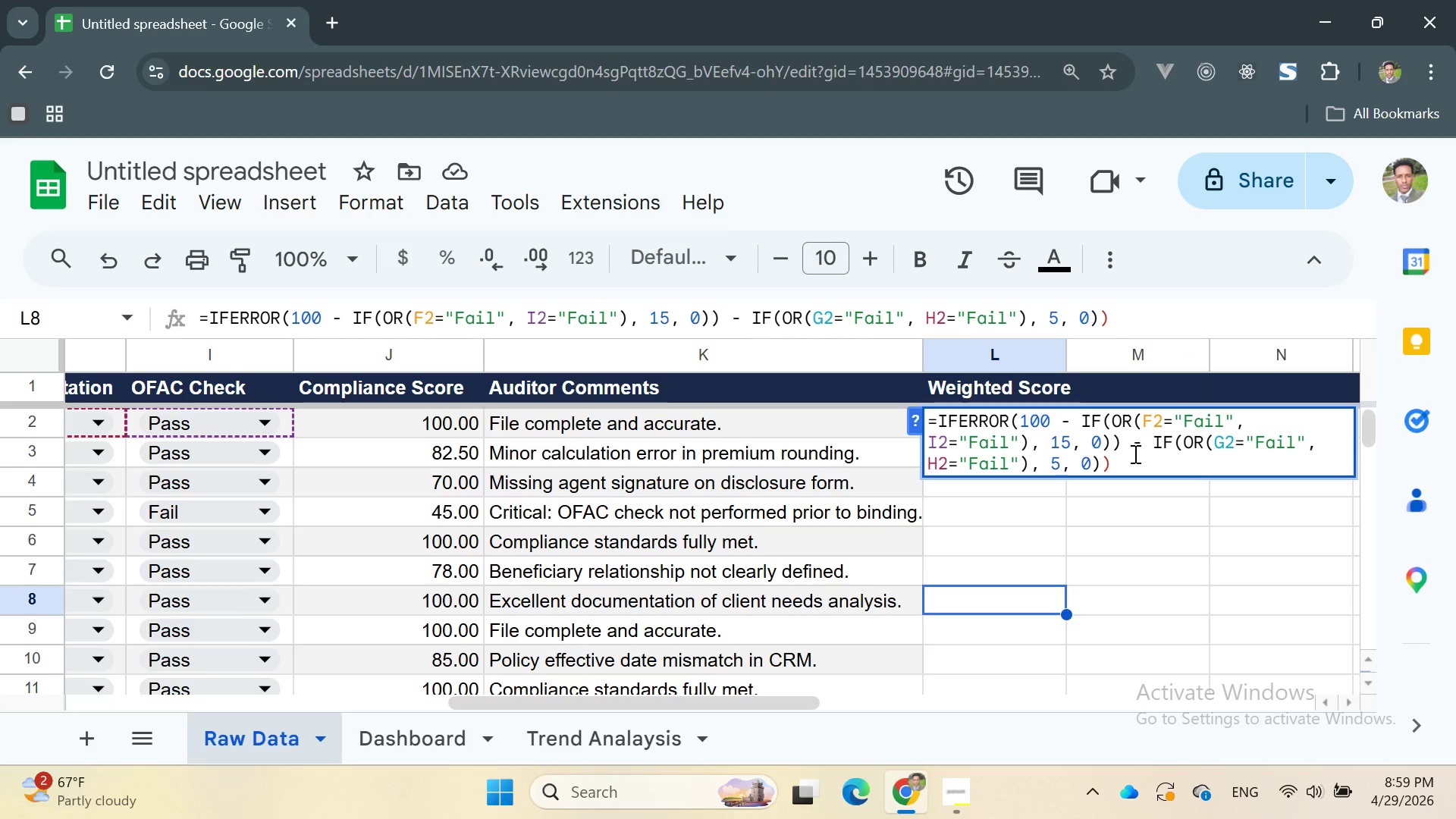 
type(, 0))
 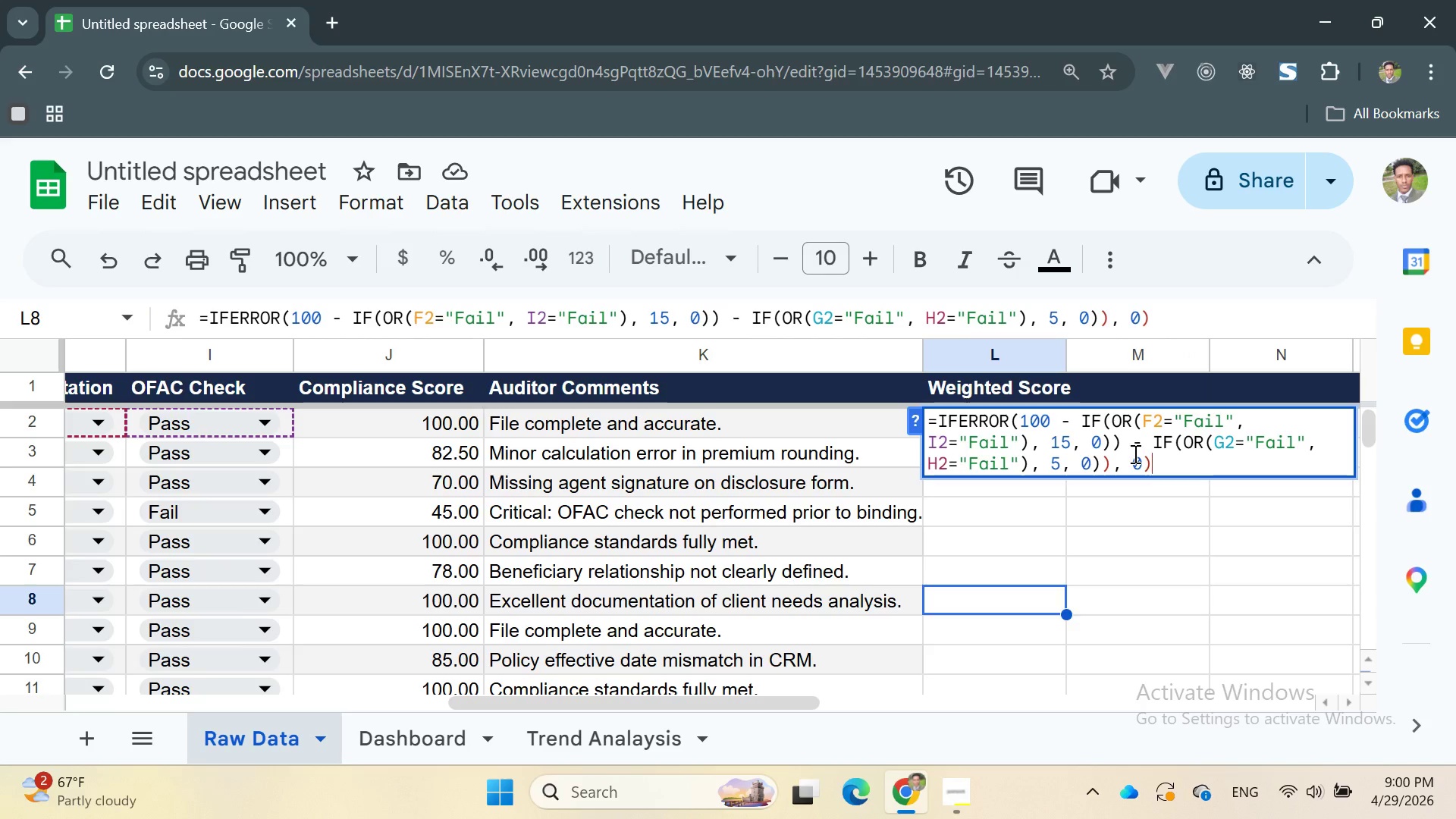 
left_click([1023, 426])
 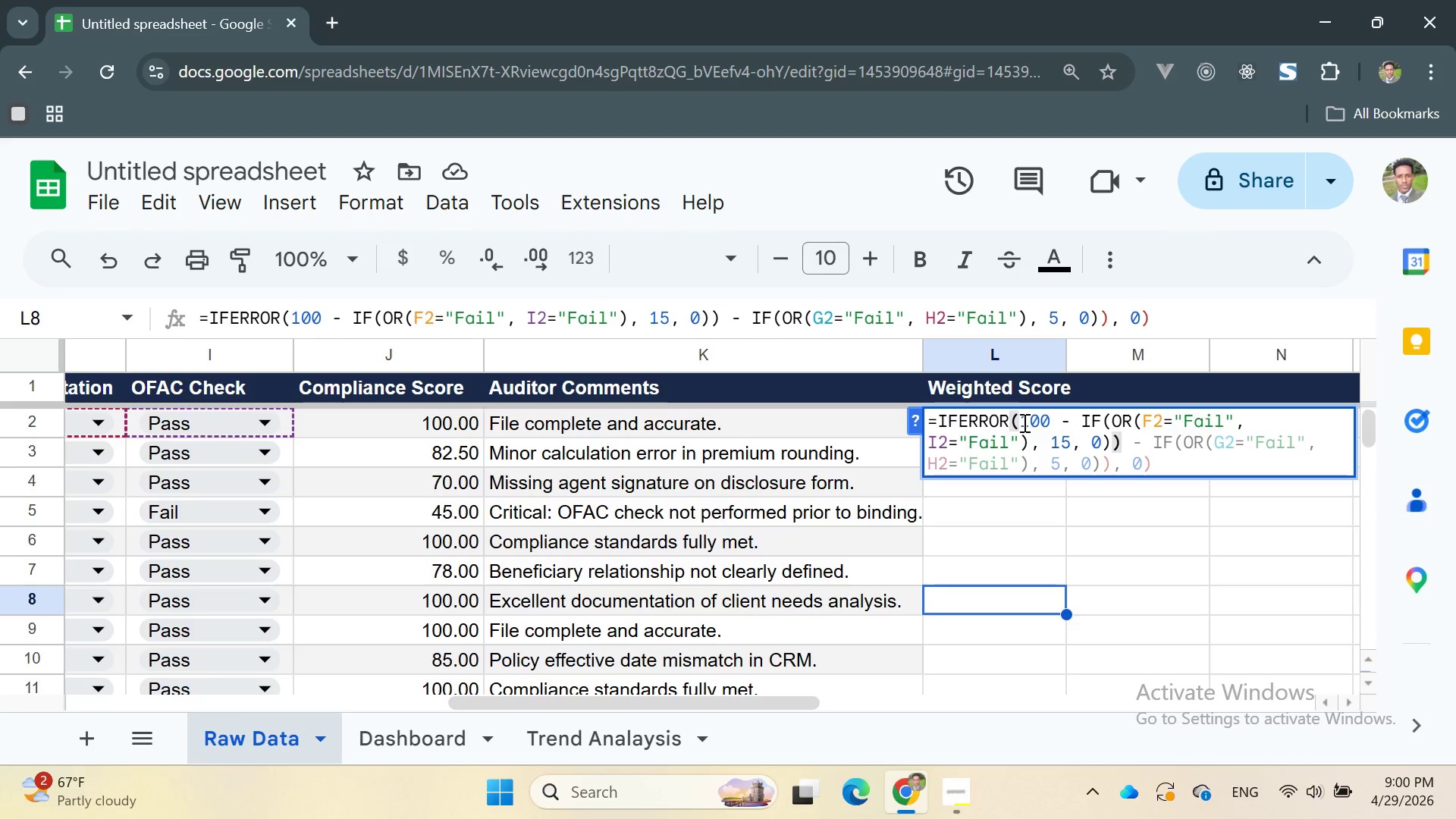 
left_click_drag(start_coordinate=[1018, 421], to_coordinate=[1140, 463])
 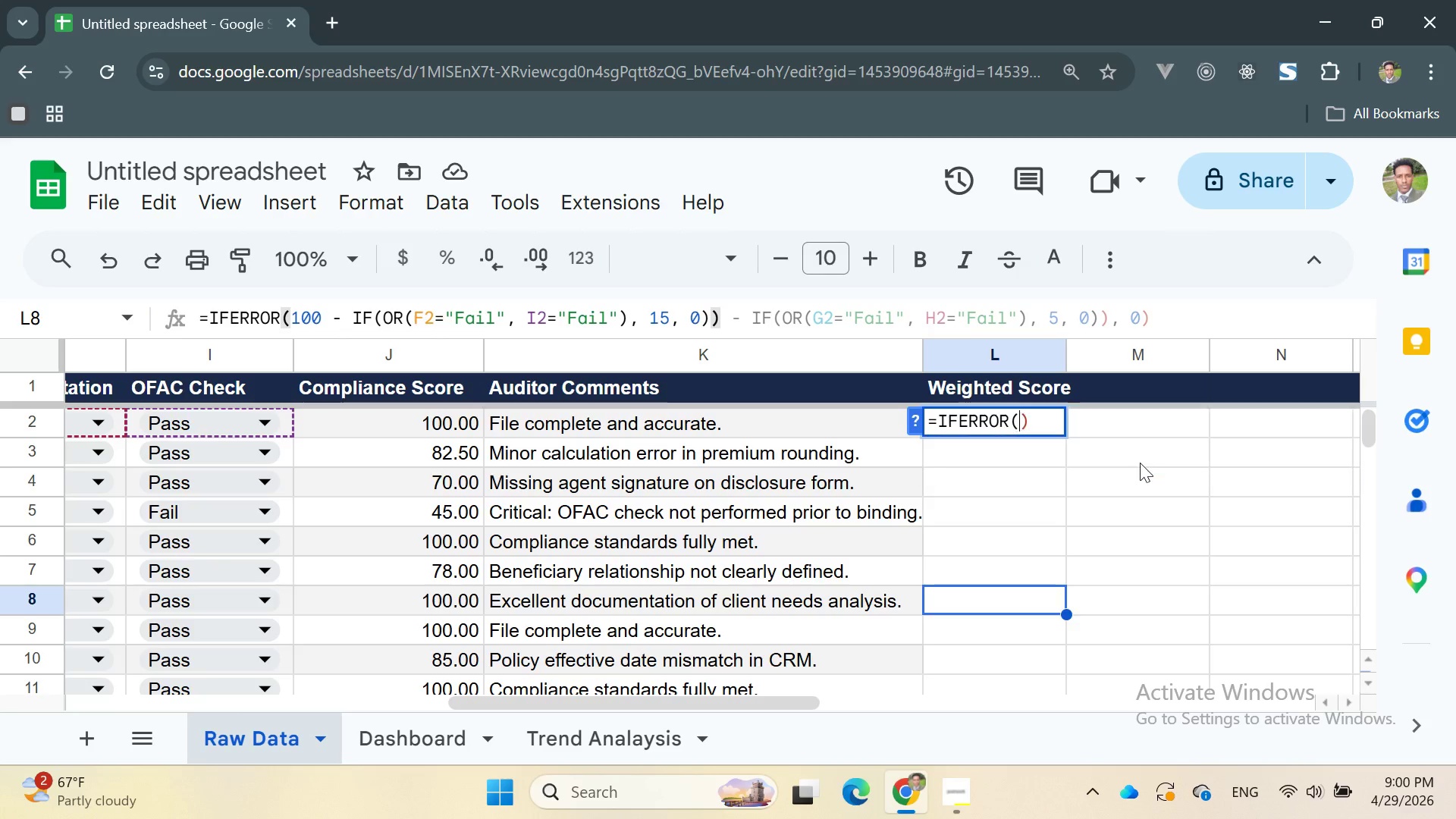 
key(Backspace)
 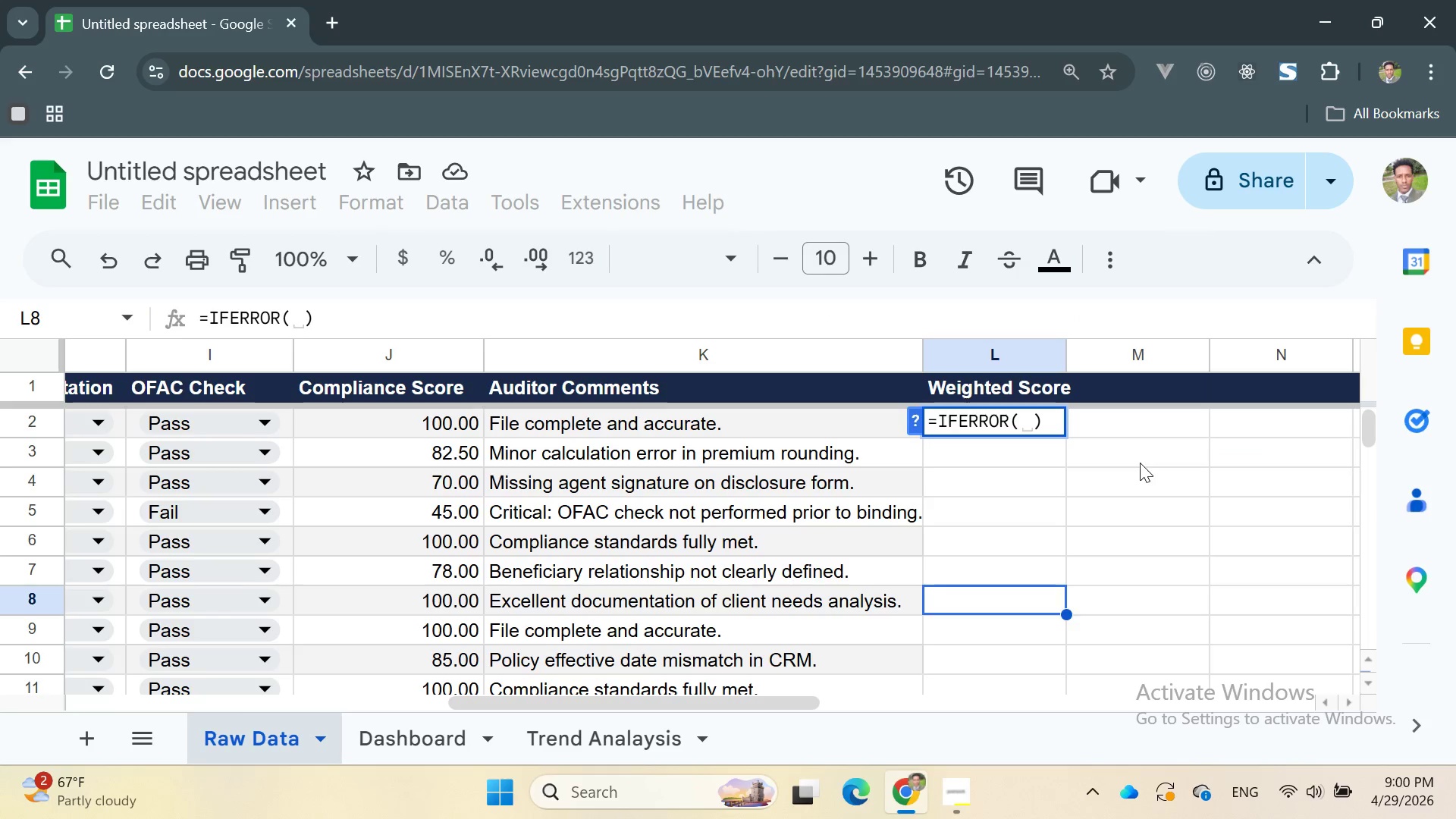 
type(100- )
key(Backspace)
key(Backspace)
type( - if)
key(Backspace)
key(Backspace)
type(IF)
 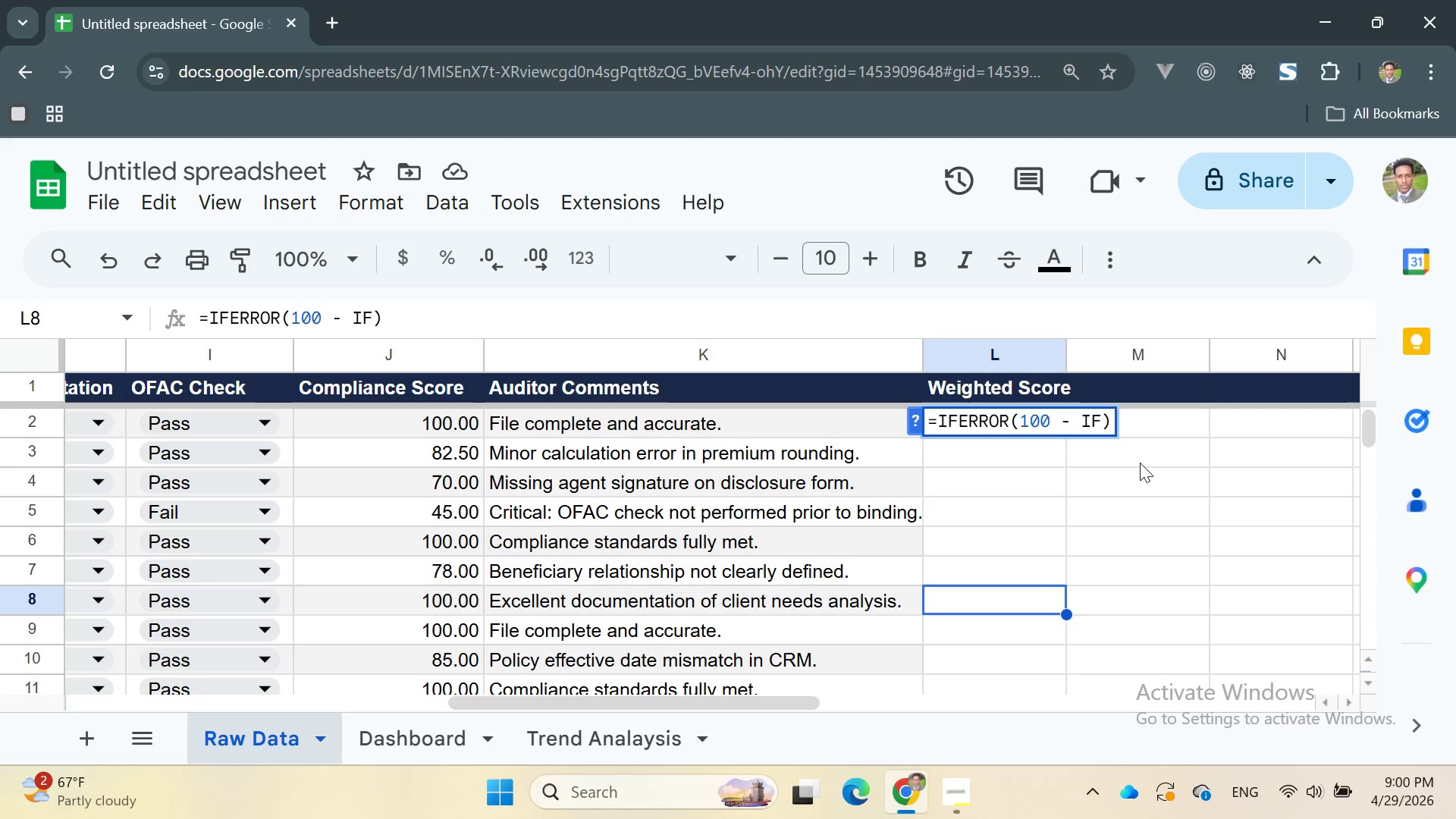 
type(())
 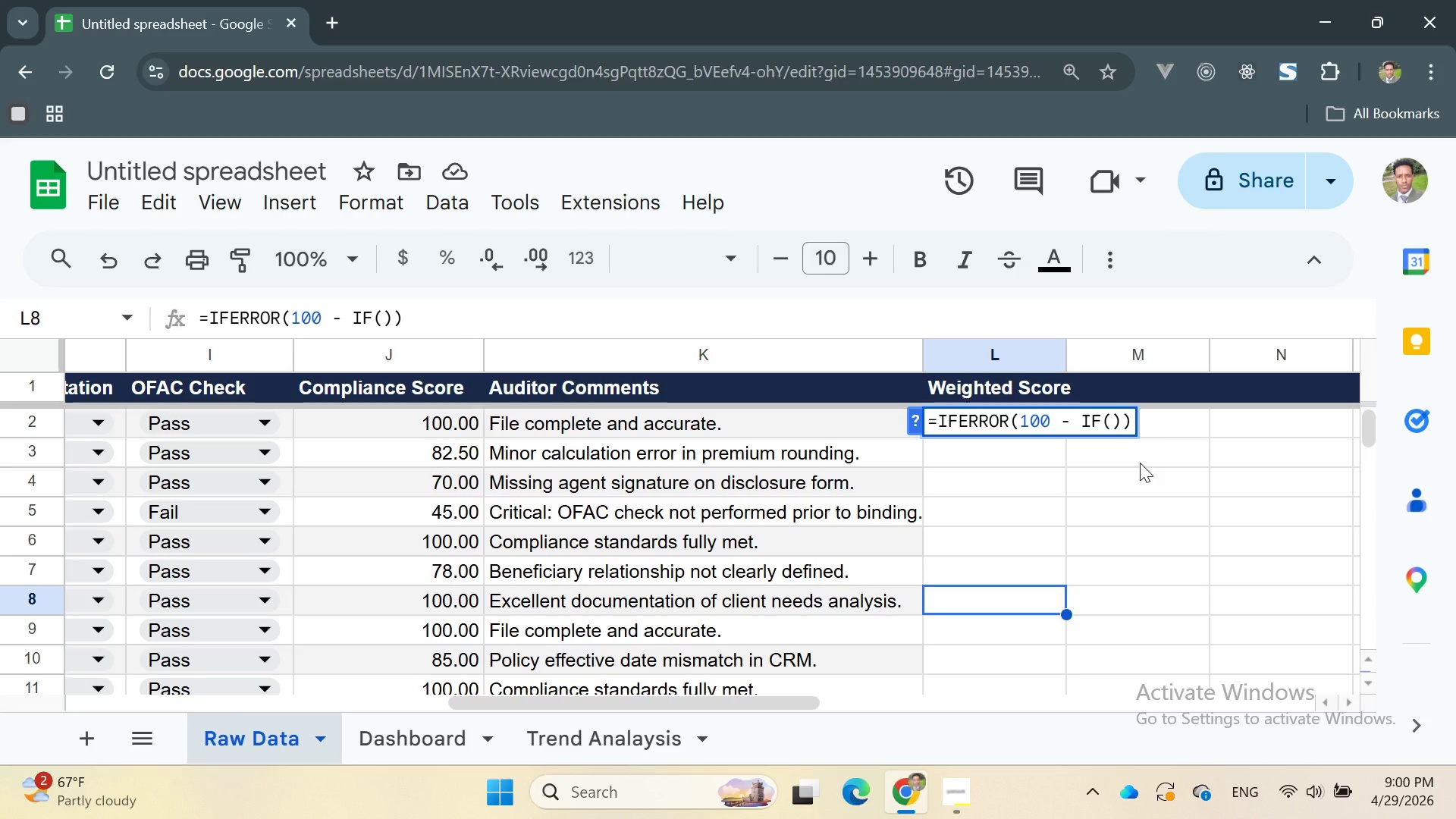 
key(ArrowLeft)
 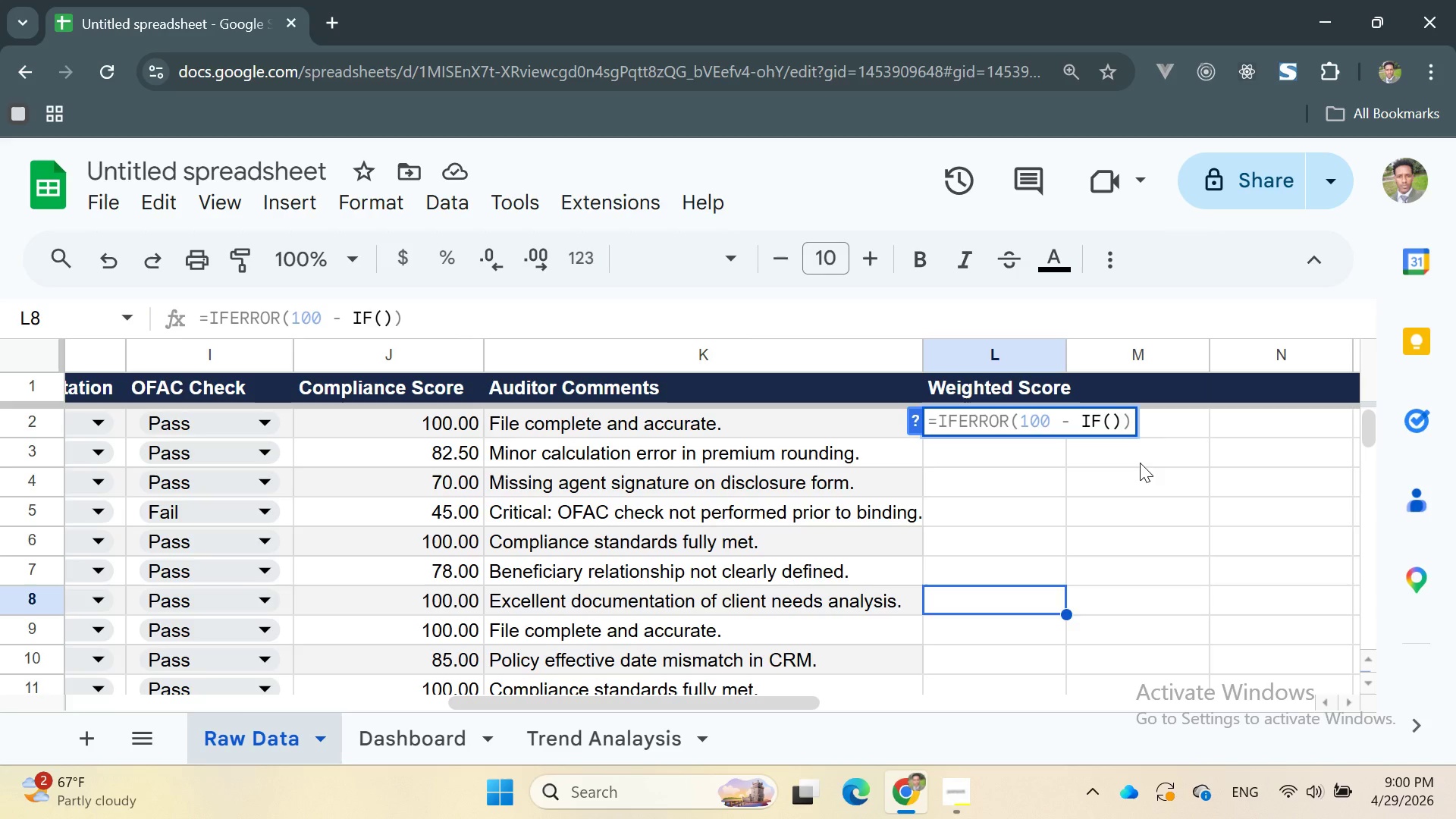 
type(or)
key(Backspace)
key(Backspace)
type(OR())
 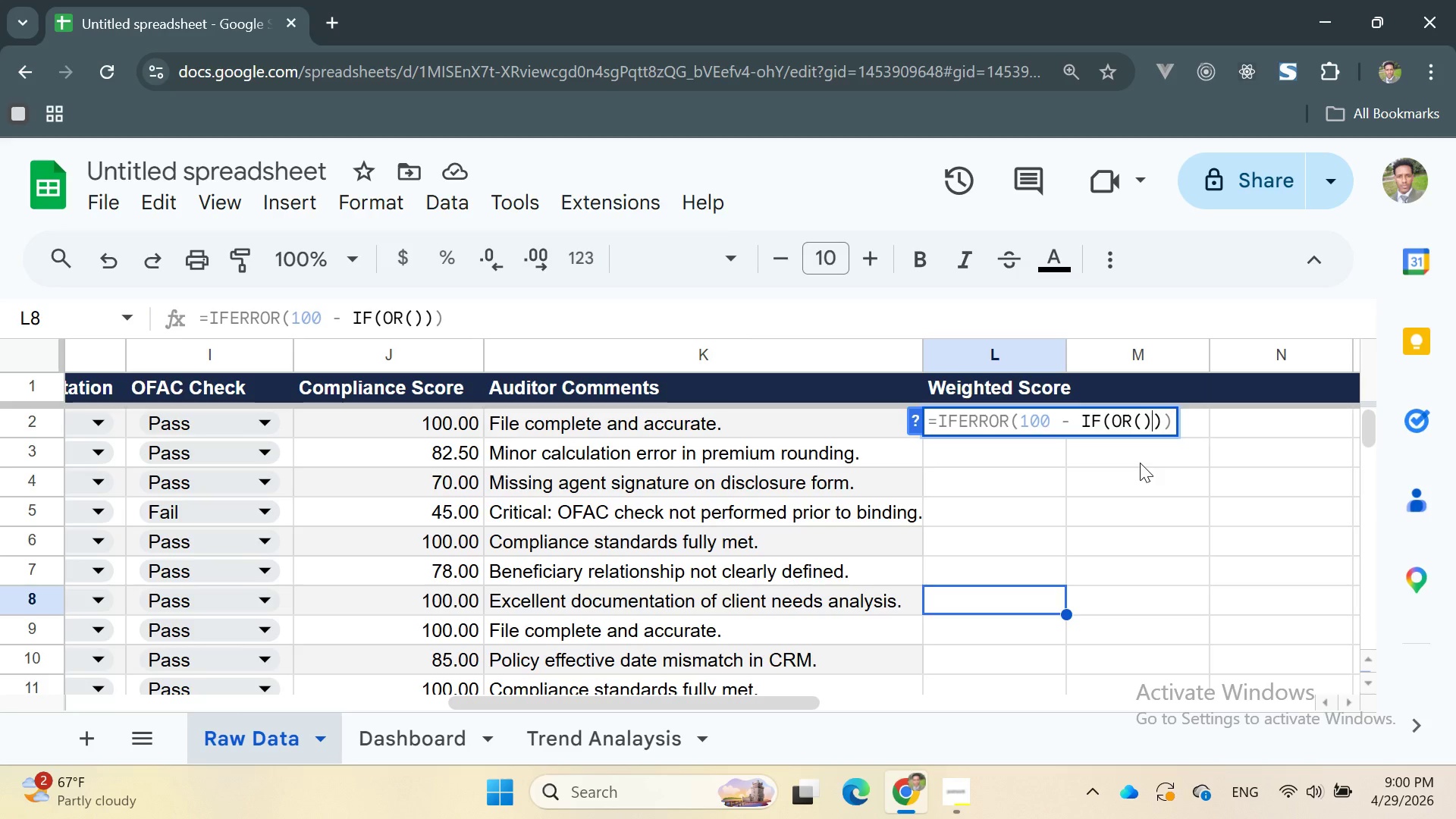 
key(ArrowLeft)
 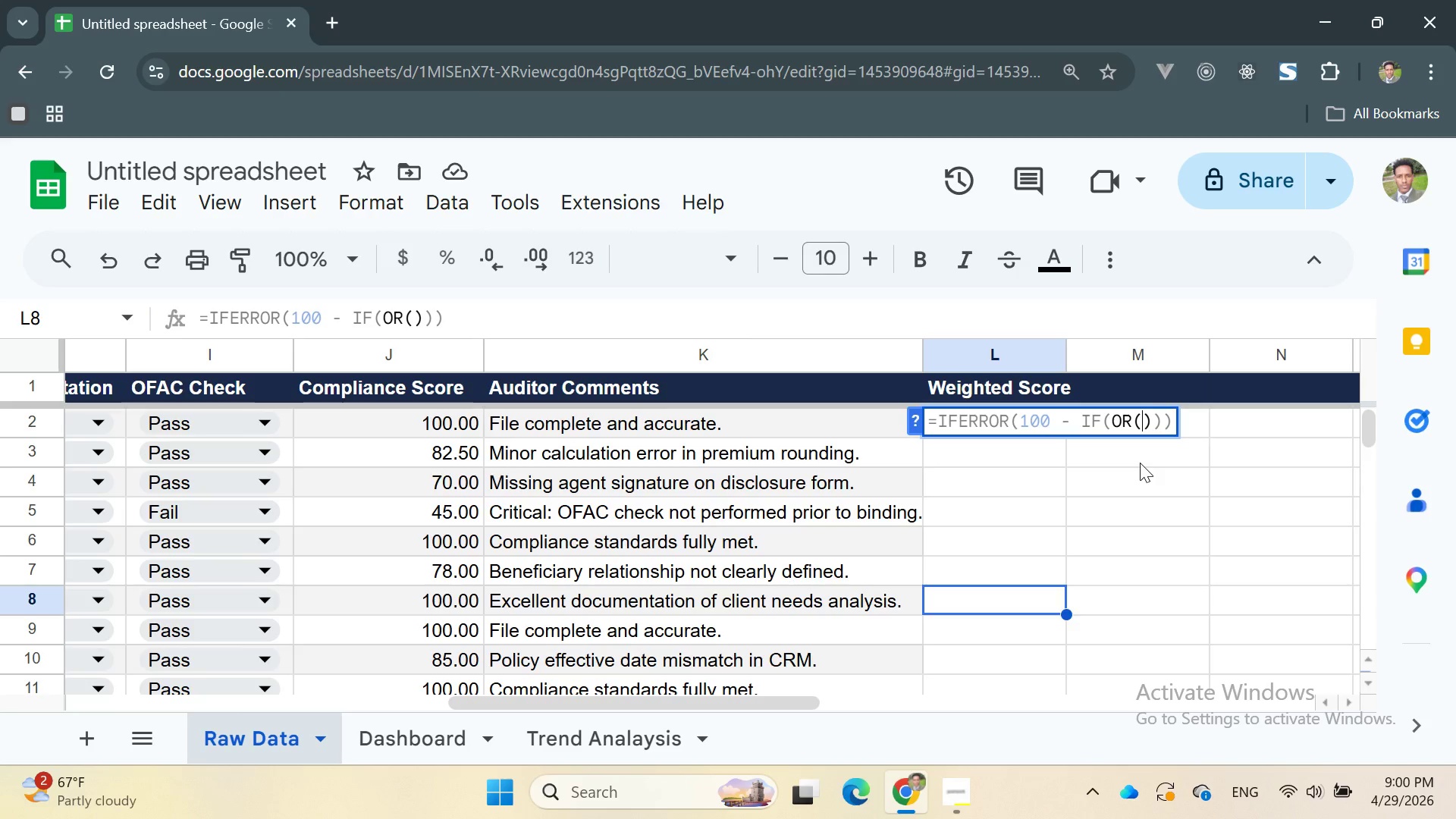 
type(F2=)
key(Backspace)
type(="")
 